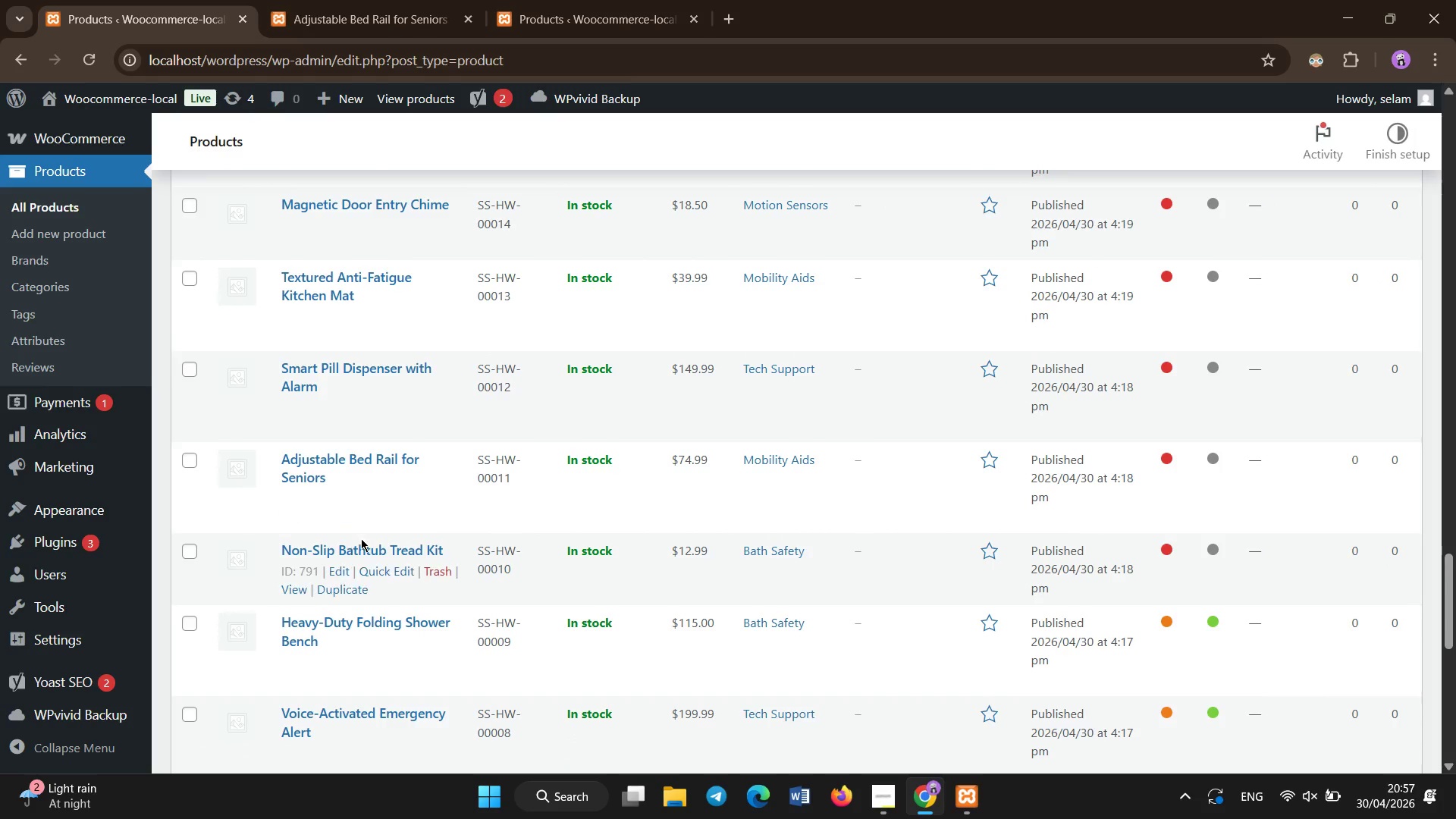 
left_click([361, 551])
 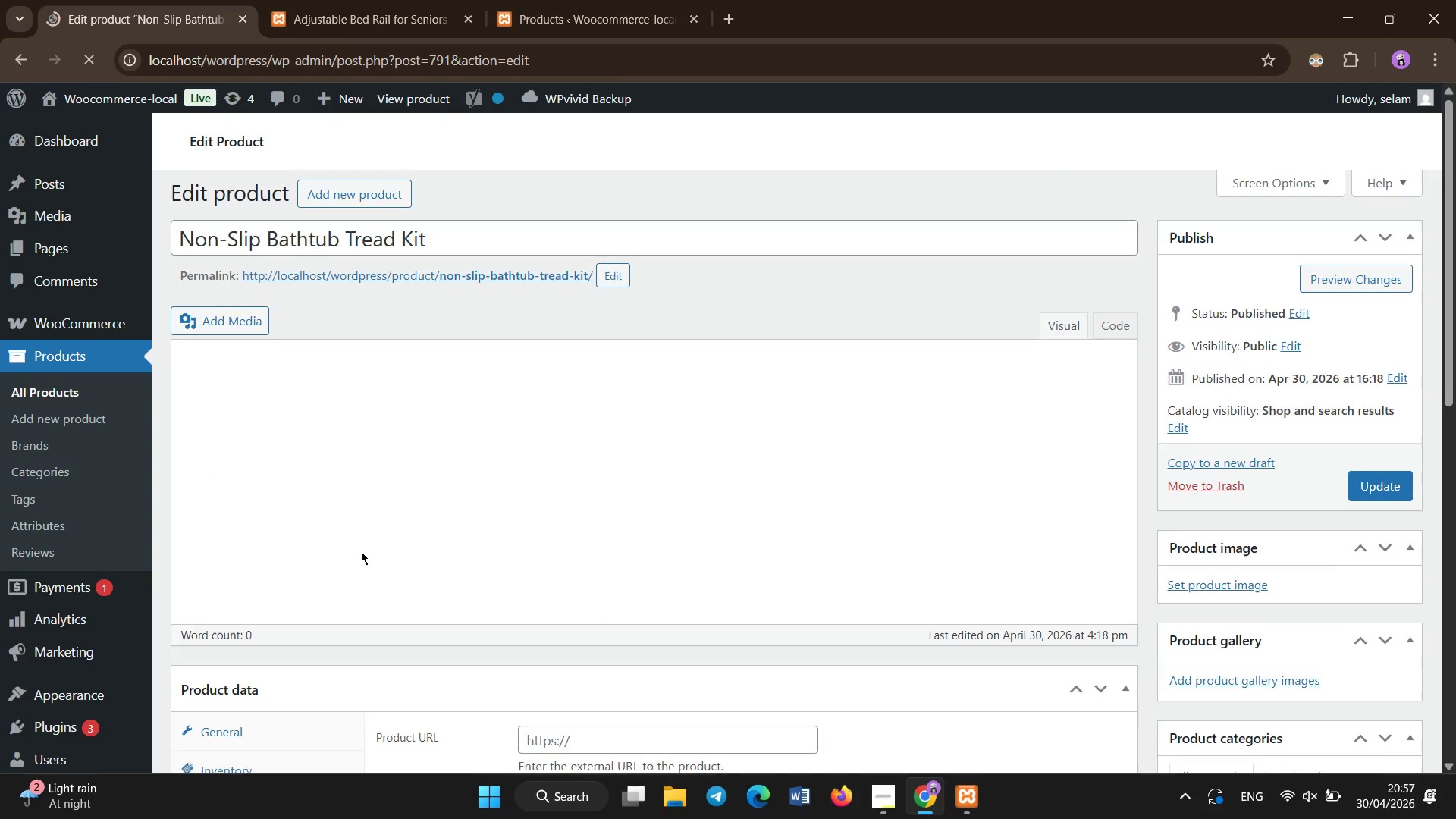 
wait(6.05)
 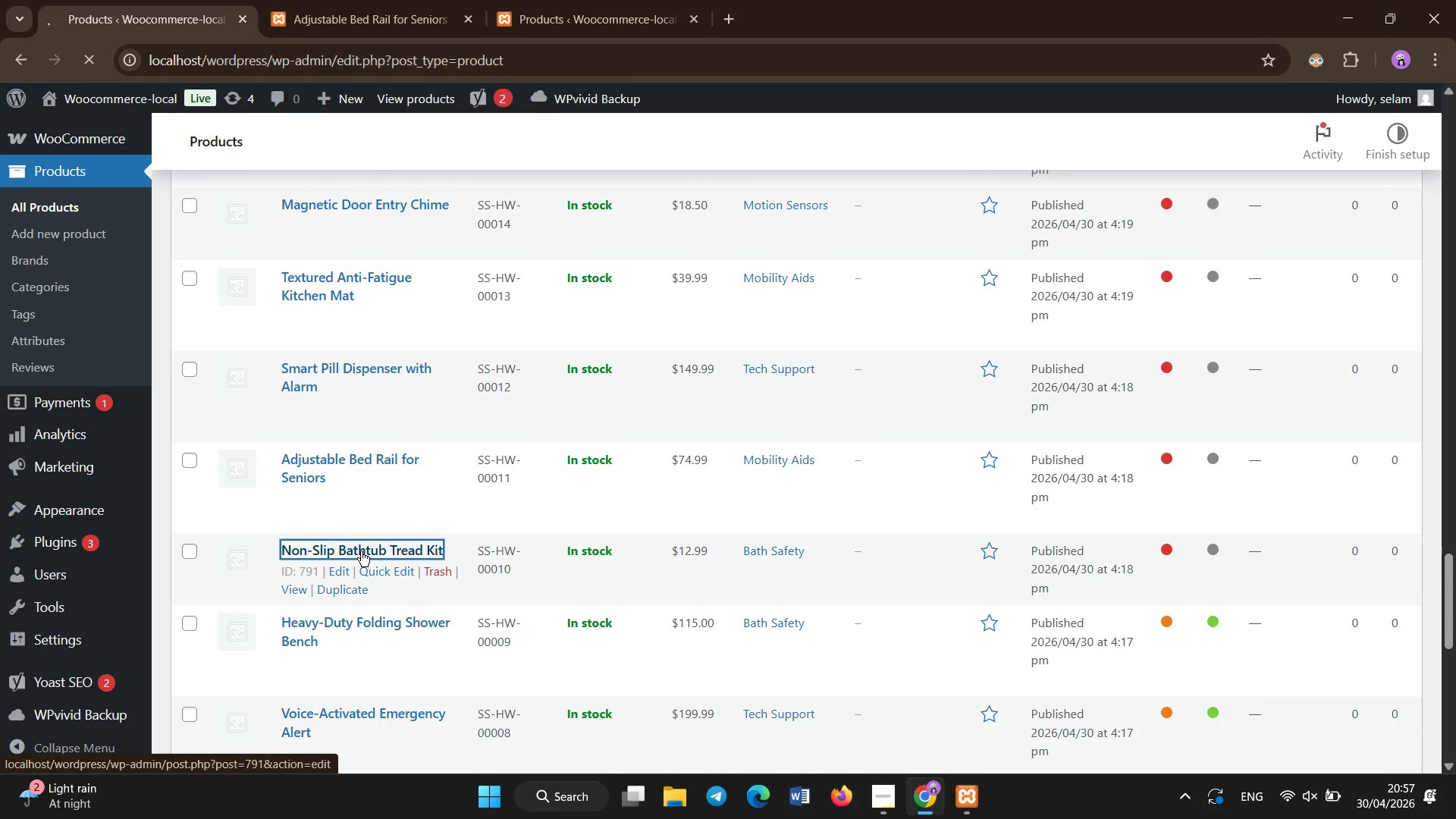 
left_click([376, 493])
 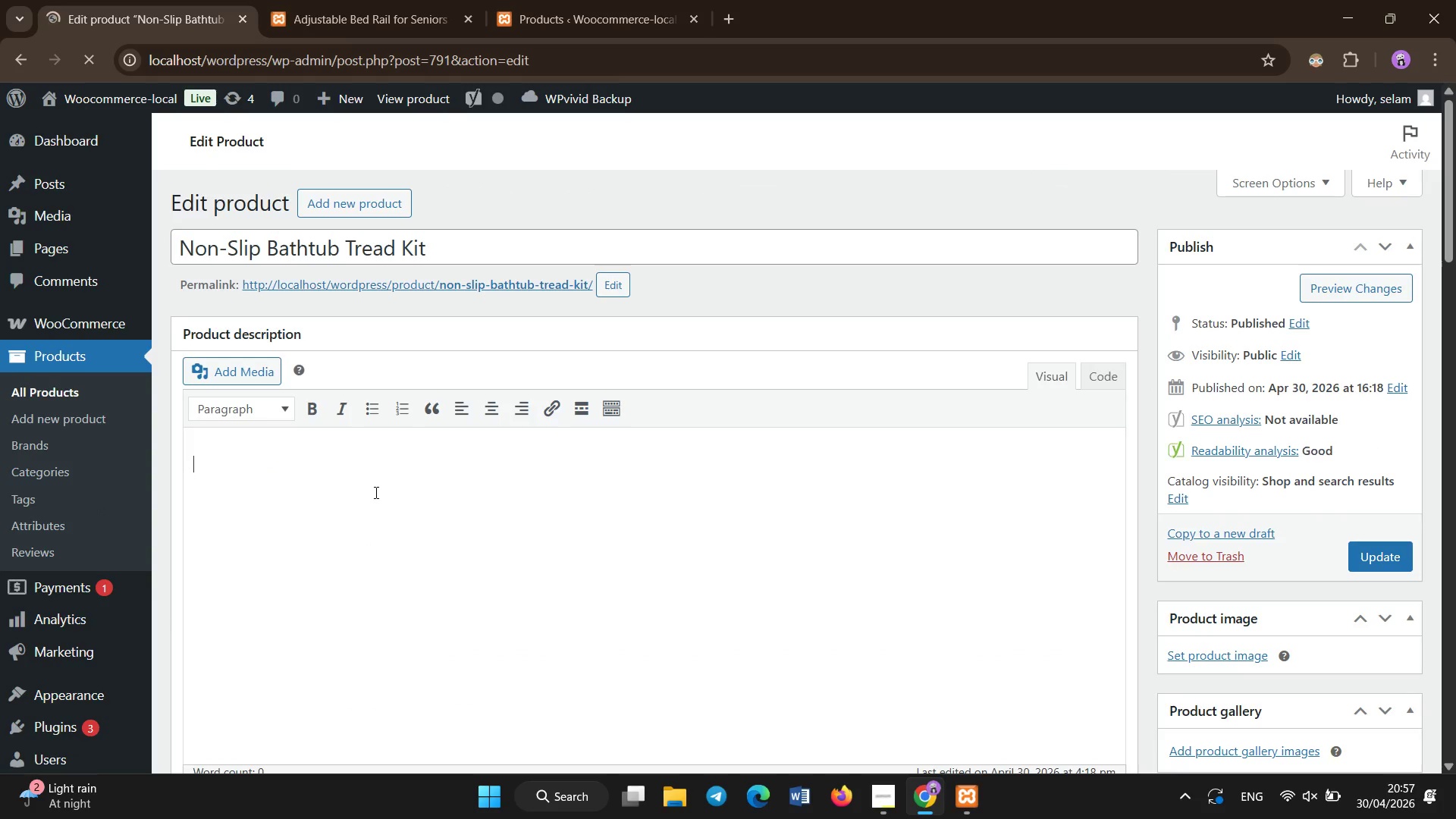 
type(Ani)
key(Backspace)
type(ti-slip adhesive treads designed to improve tractoin in bathtubs )
key(Backspace)
type(. ENha)
key(Backspace)
key(Backspace)
key(Backspace)
type(nhances safety in wet and slippery conditions.)
 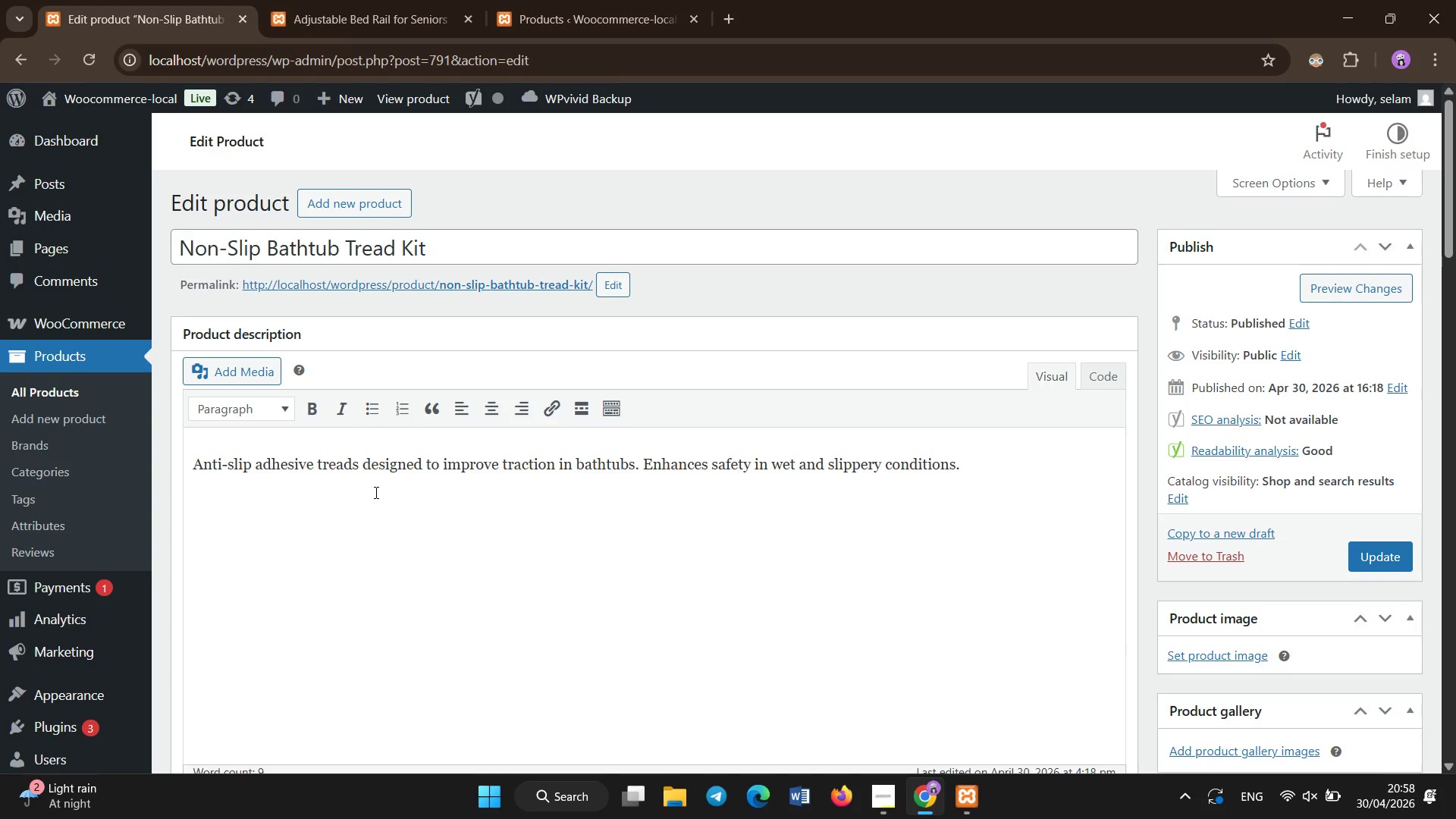 
scroll: coordinate [413, 269], scroll_direction: down, amount: 12.0
 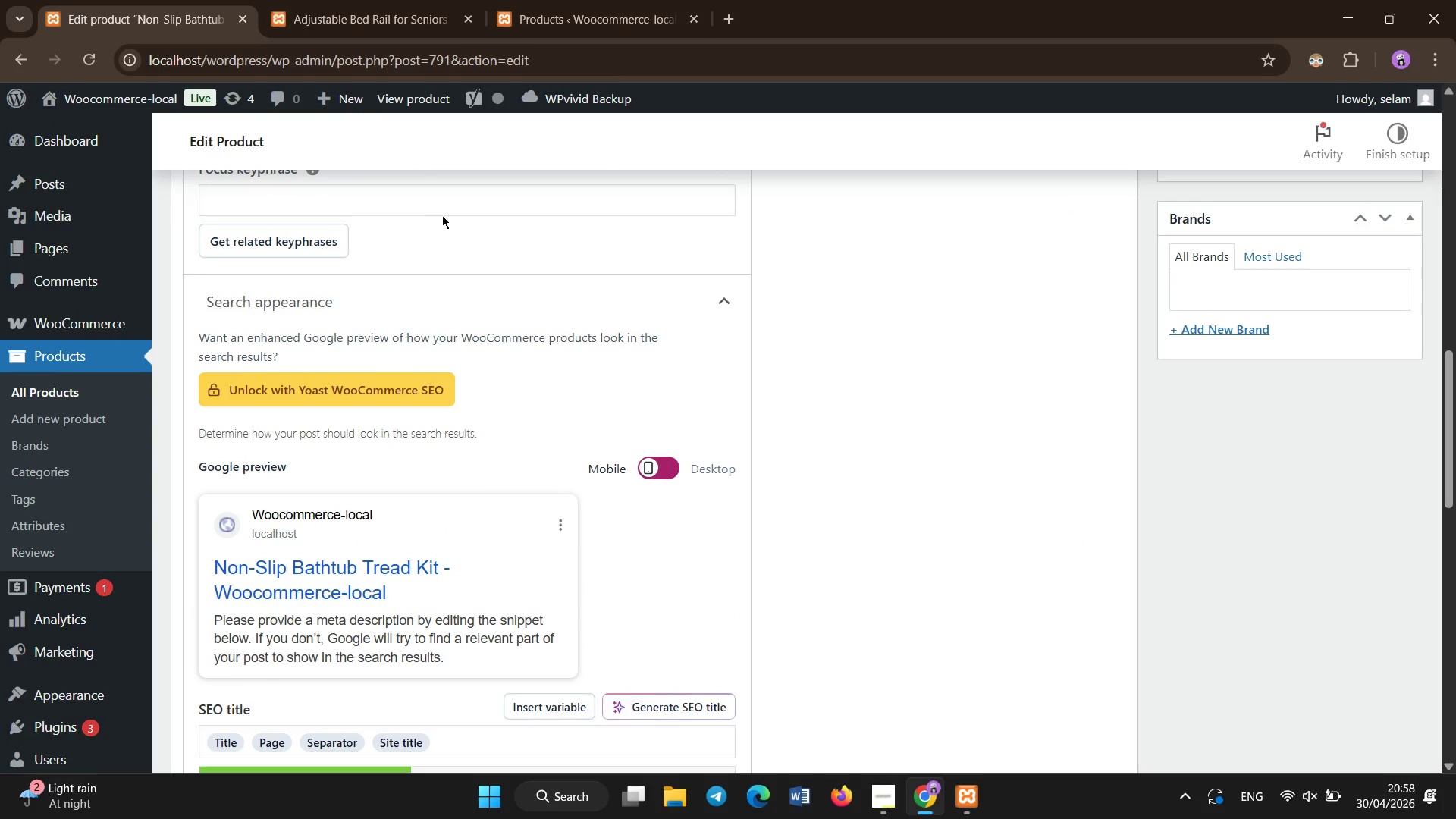 
left_click([450, 201])
 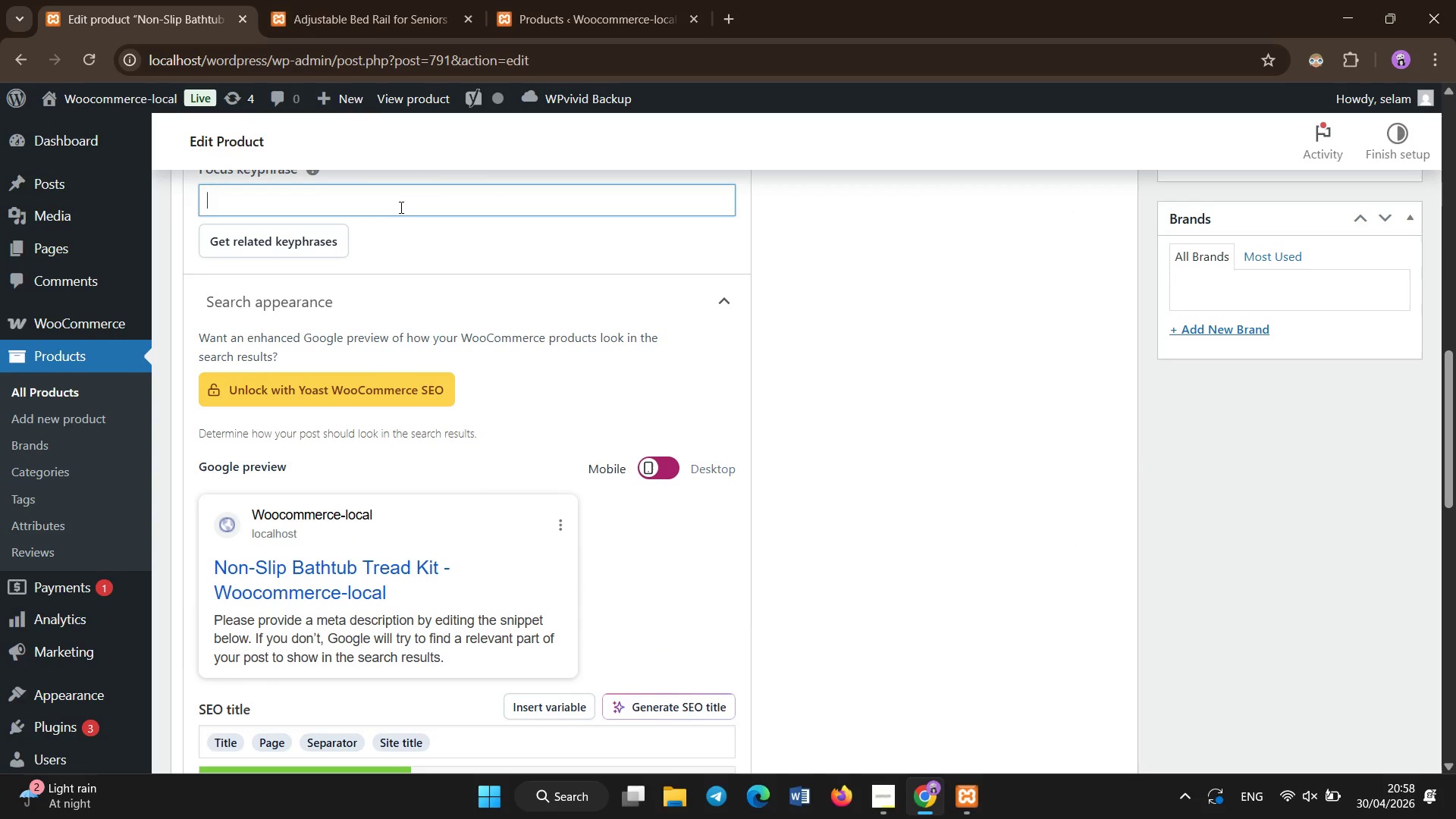 
type(bathtub non slip safety treads)
 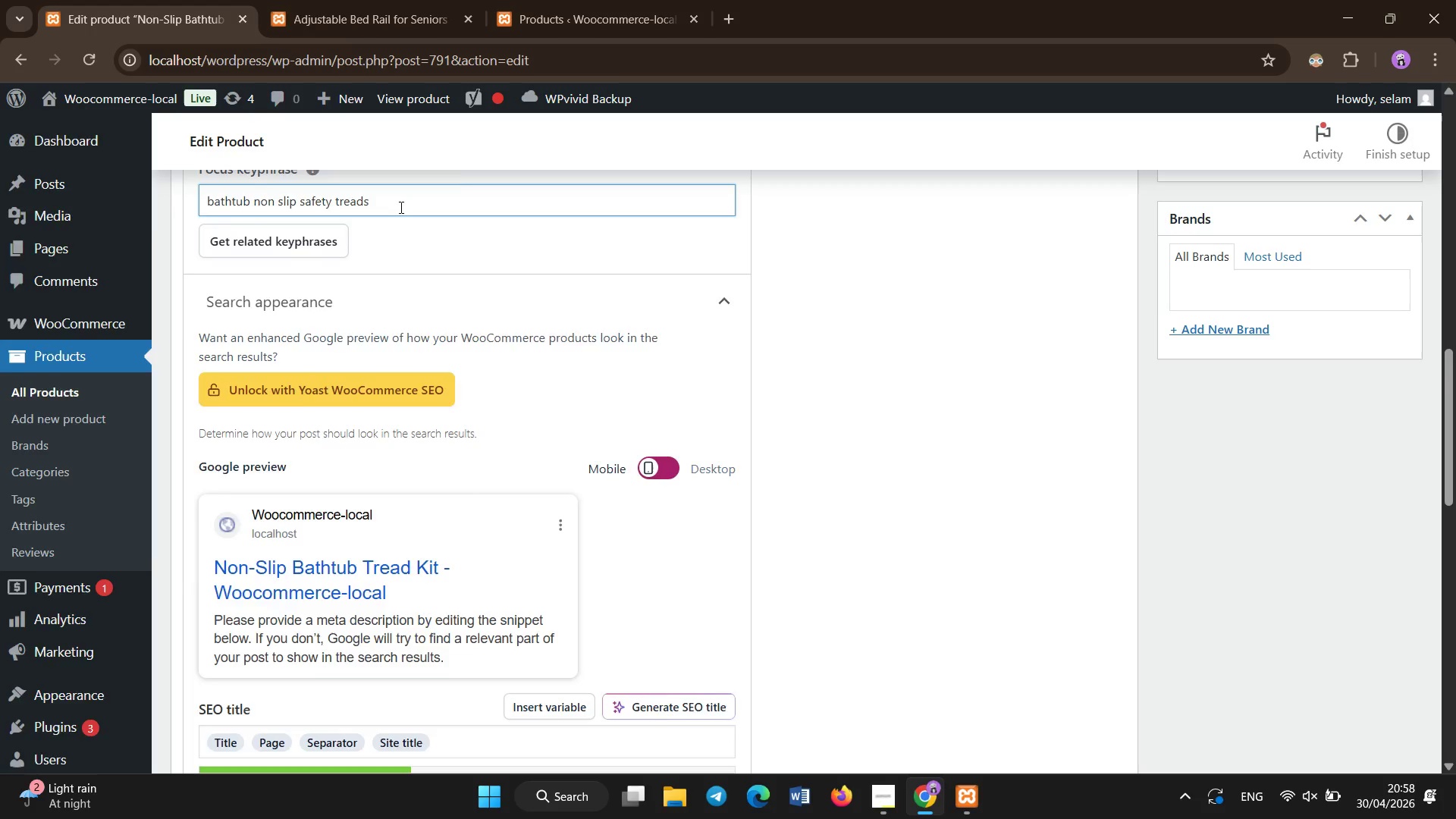 
scroll: coordinate [401, 224], scroll_direction: down, amount: 2.0
 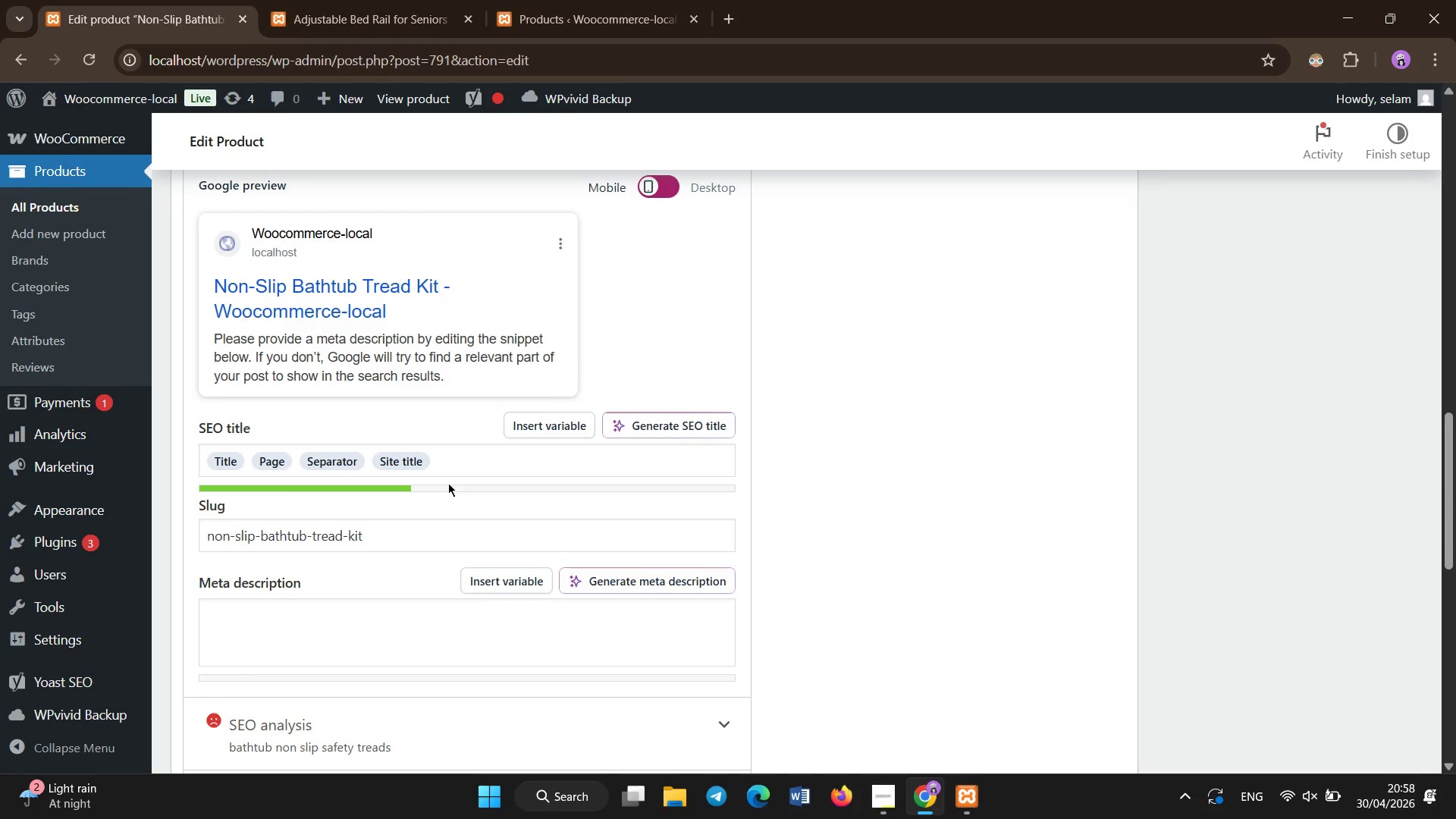 
left_click([453, 465])
 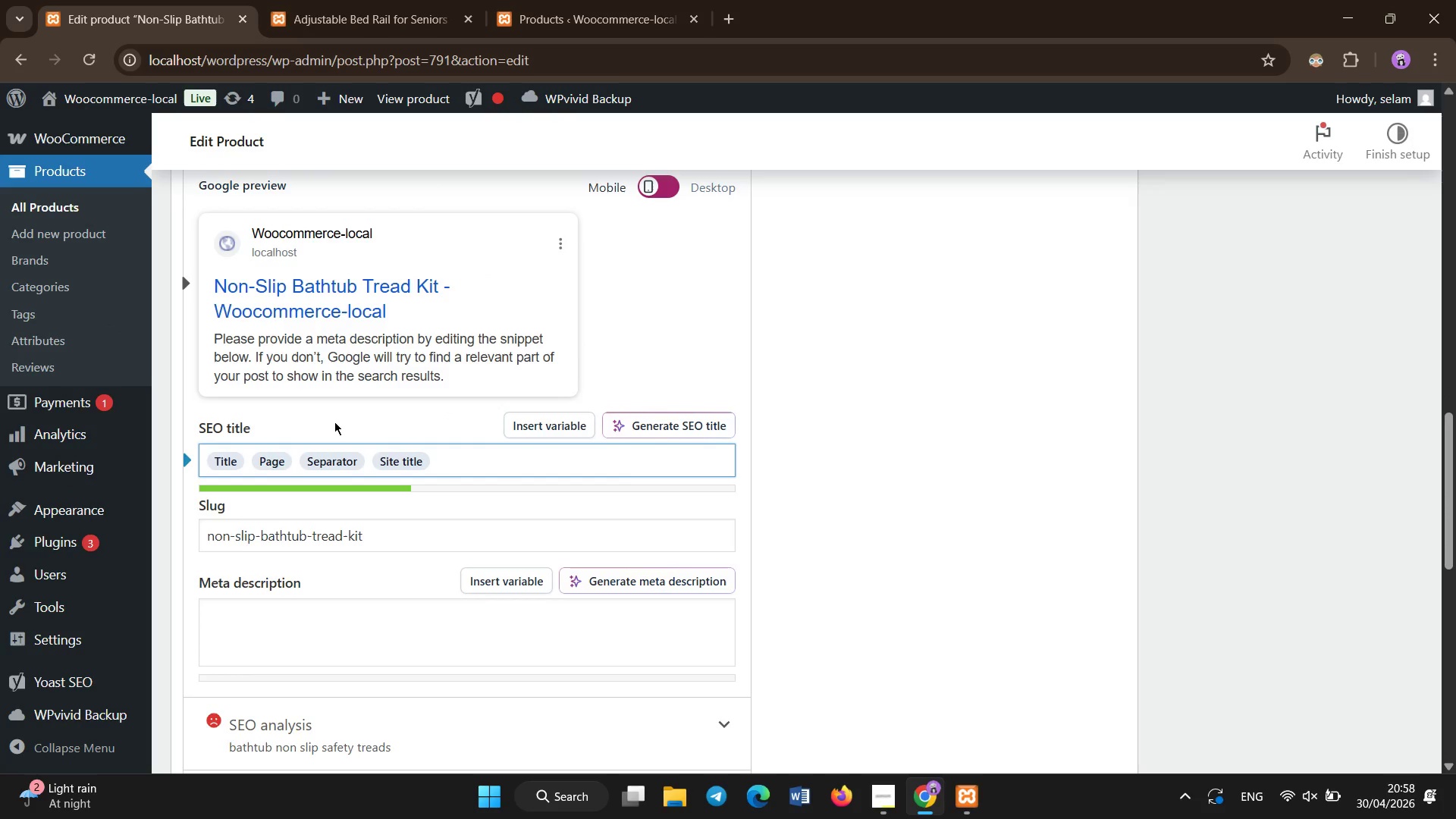 
key(Backspace)
 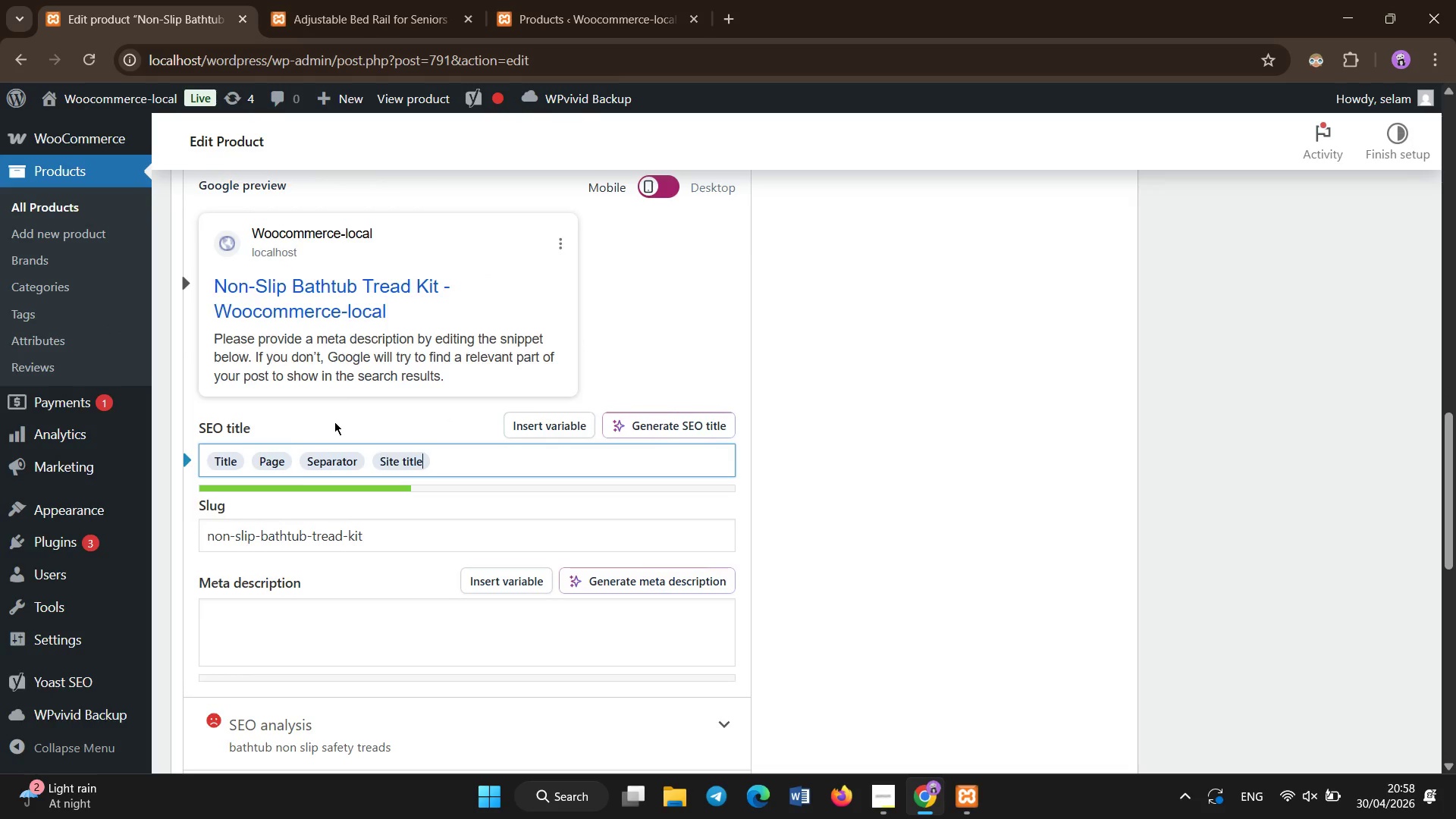 
key(Backspace)
 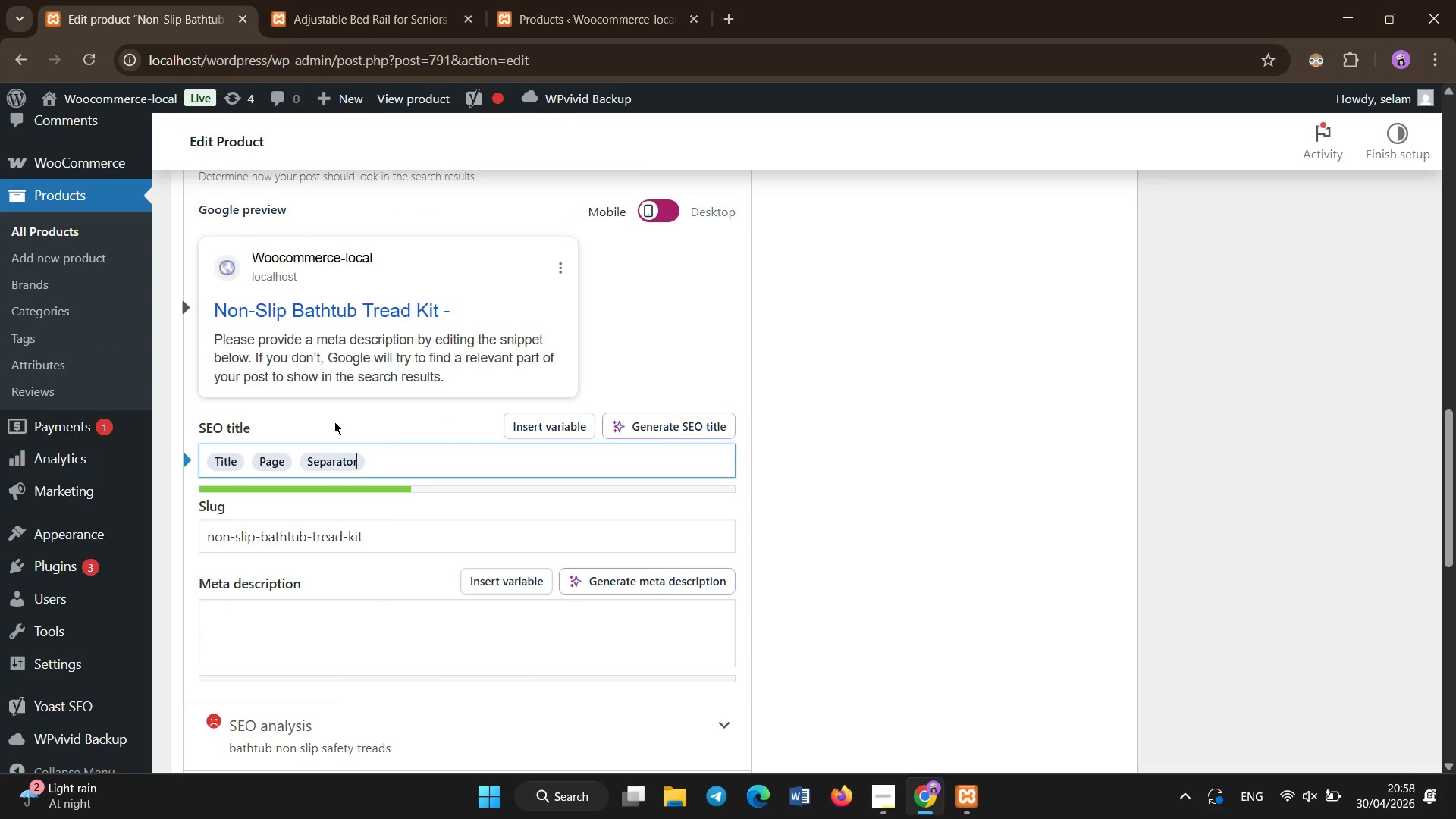 
key(Backspace)
 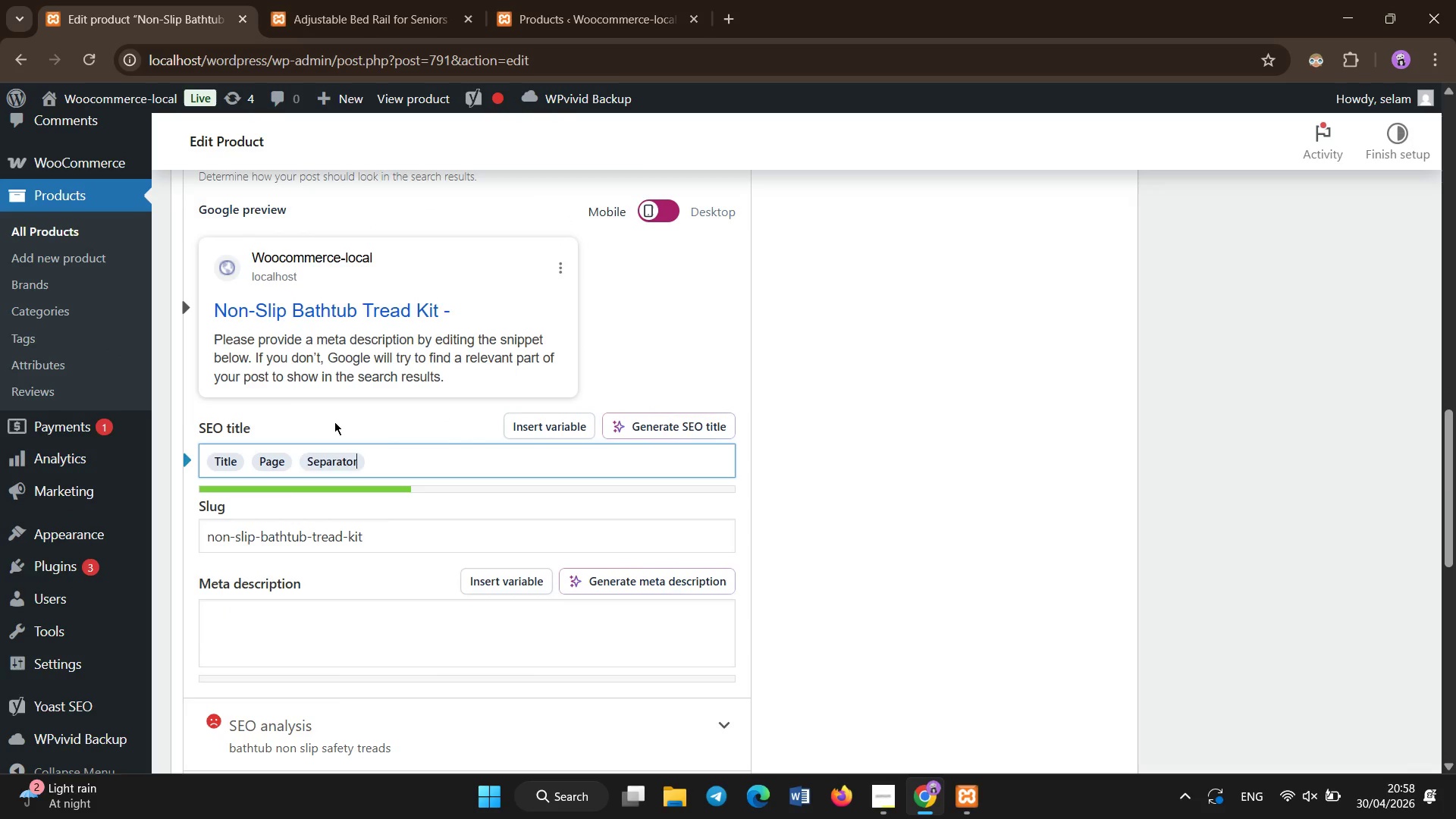 
key(Backspace)
 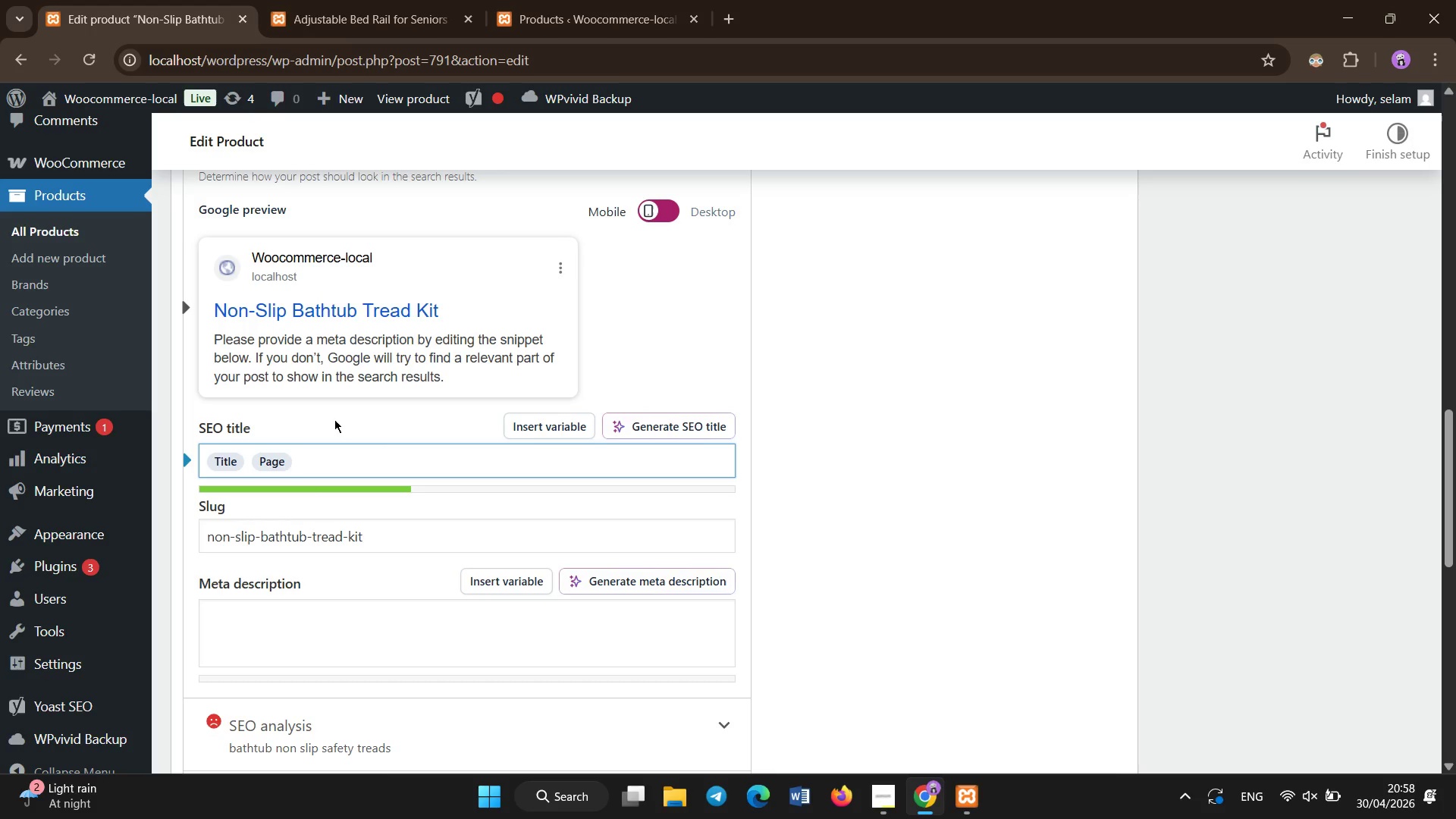 
left_click([297, 642])
 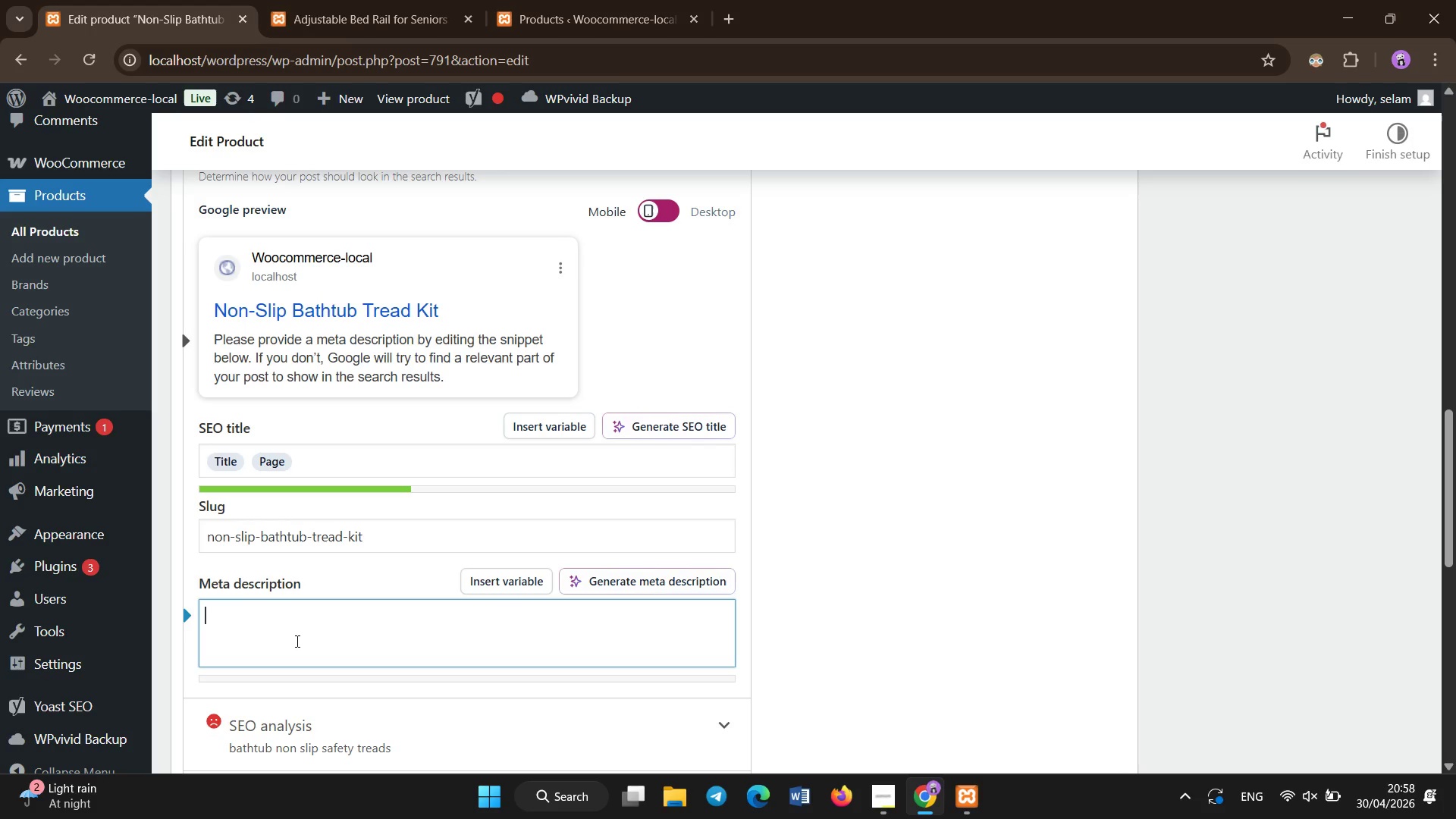 
type(Accessibility-focused bathtub tread kit designed for aging in )
key(Backspace)
key(Backspace)
key(Backspace)
key(Backspace)
type(-in-place safety )
key(Backspace)
type(, improving grip and preventing slips in bathrooms.)
 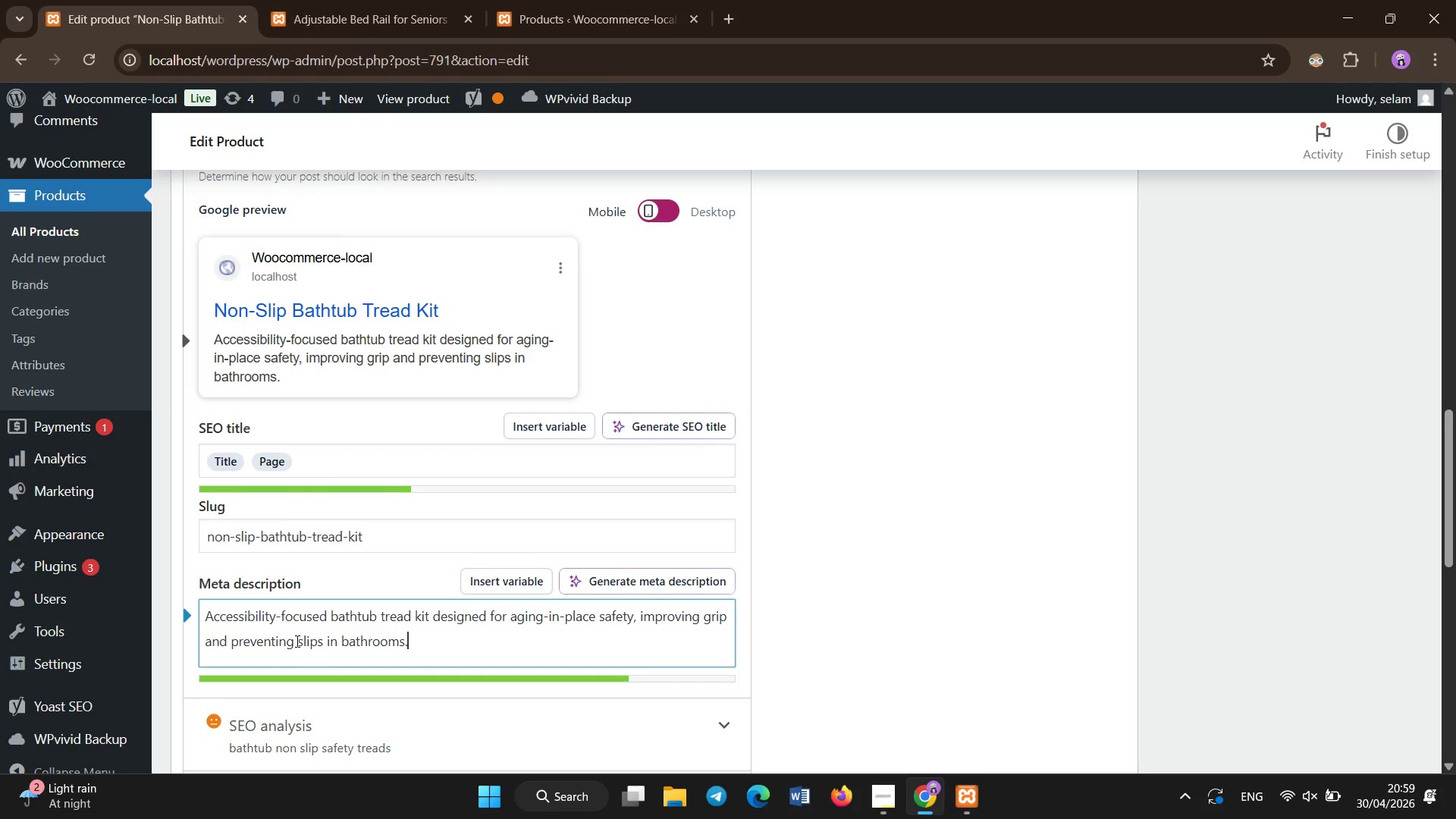 
scroll: coordinate [435, 650], scroll_direction: up, amount: 8.0
 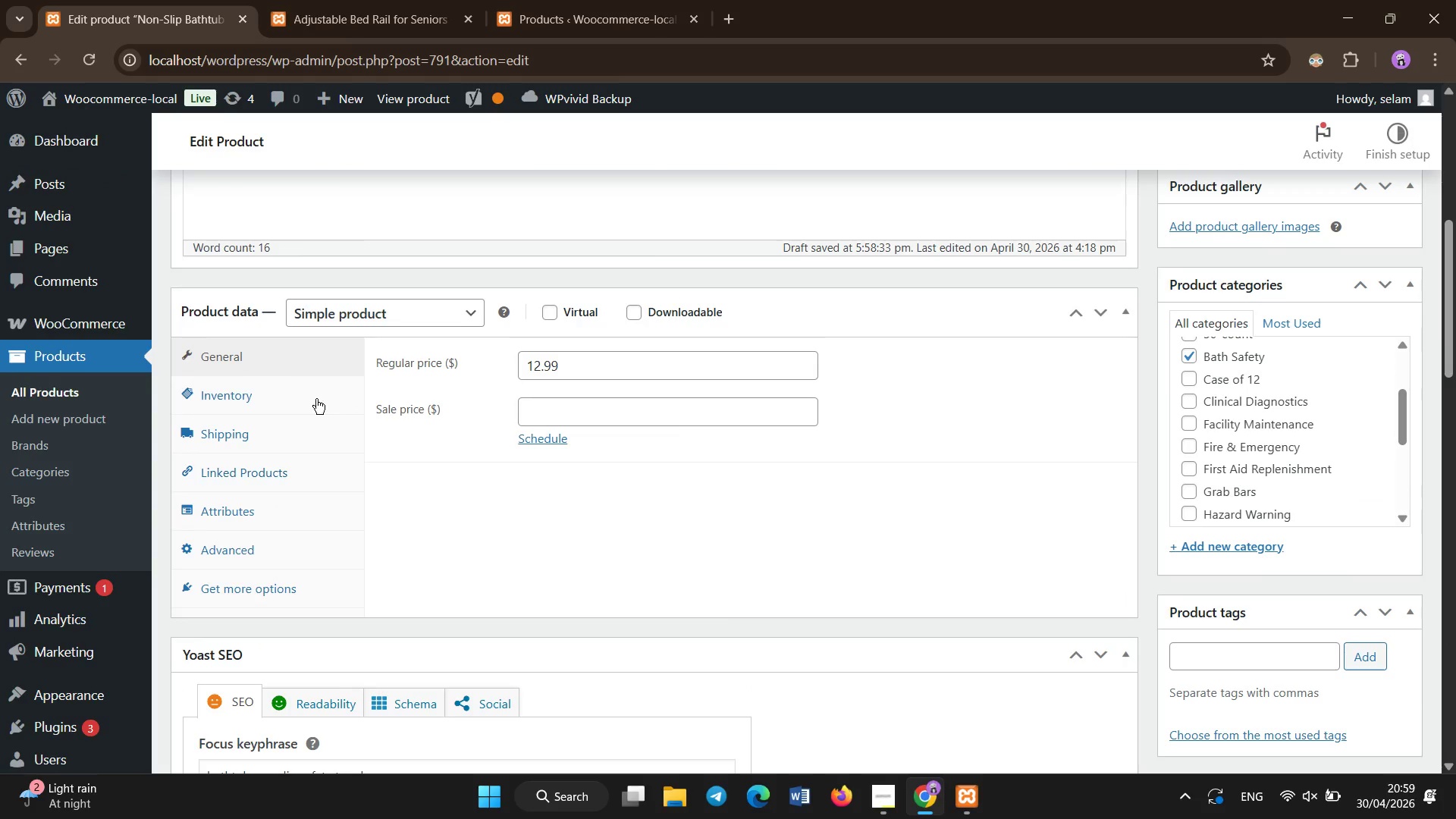 
left_click([313, 395])
 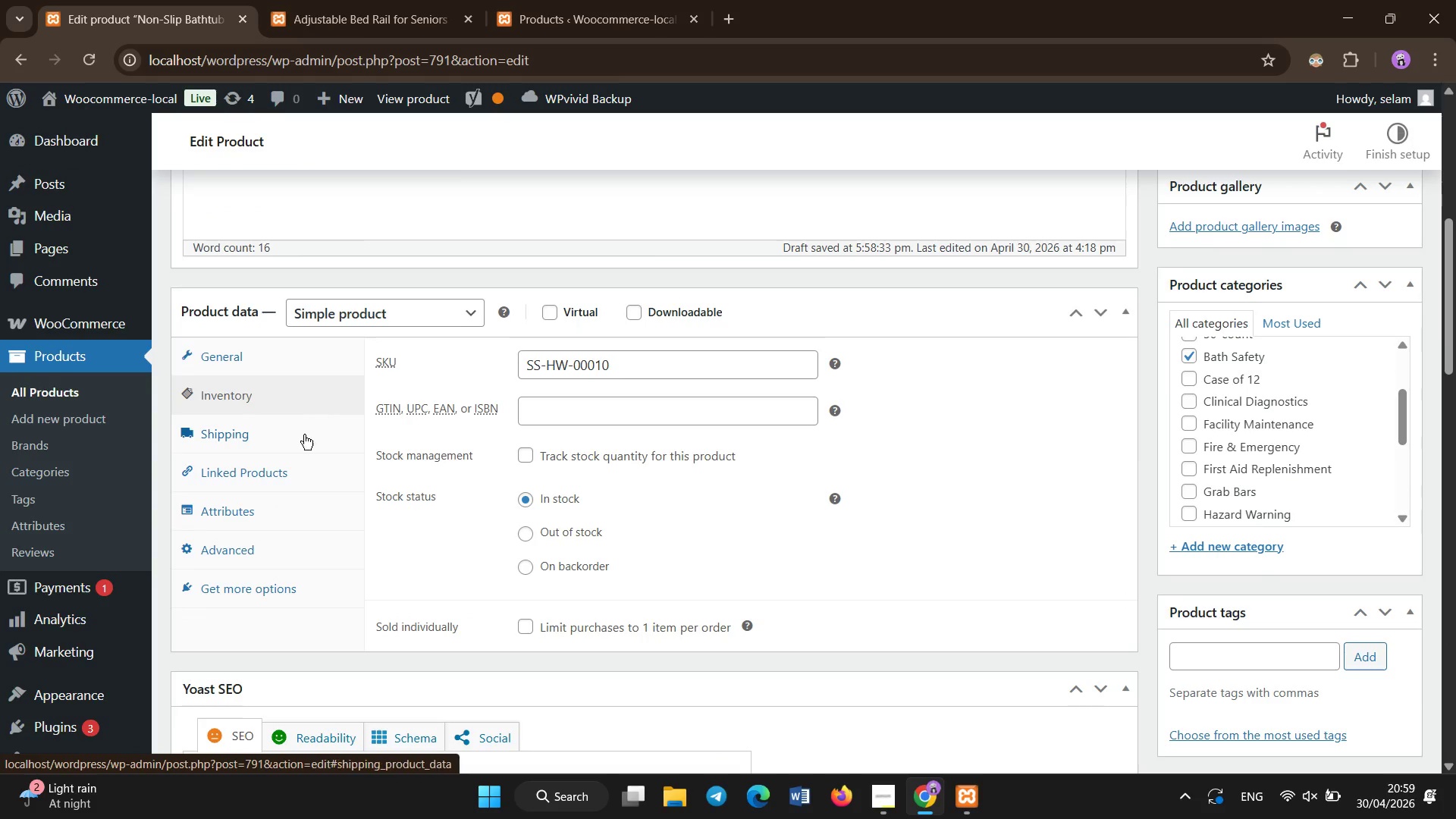 
left_click([299, 442])
 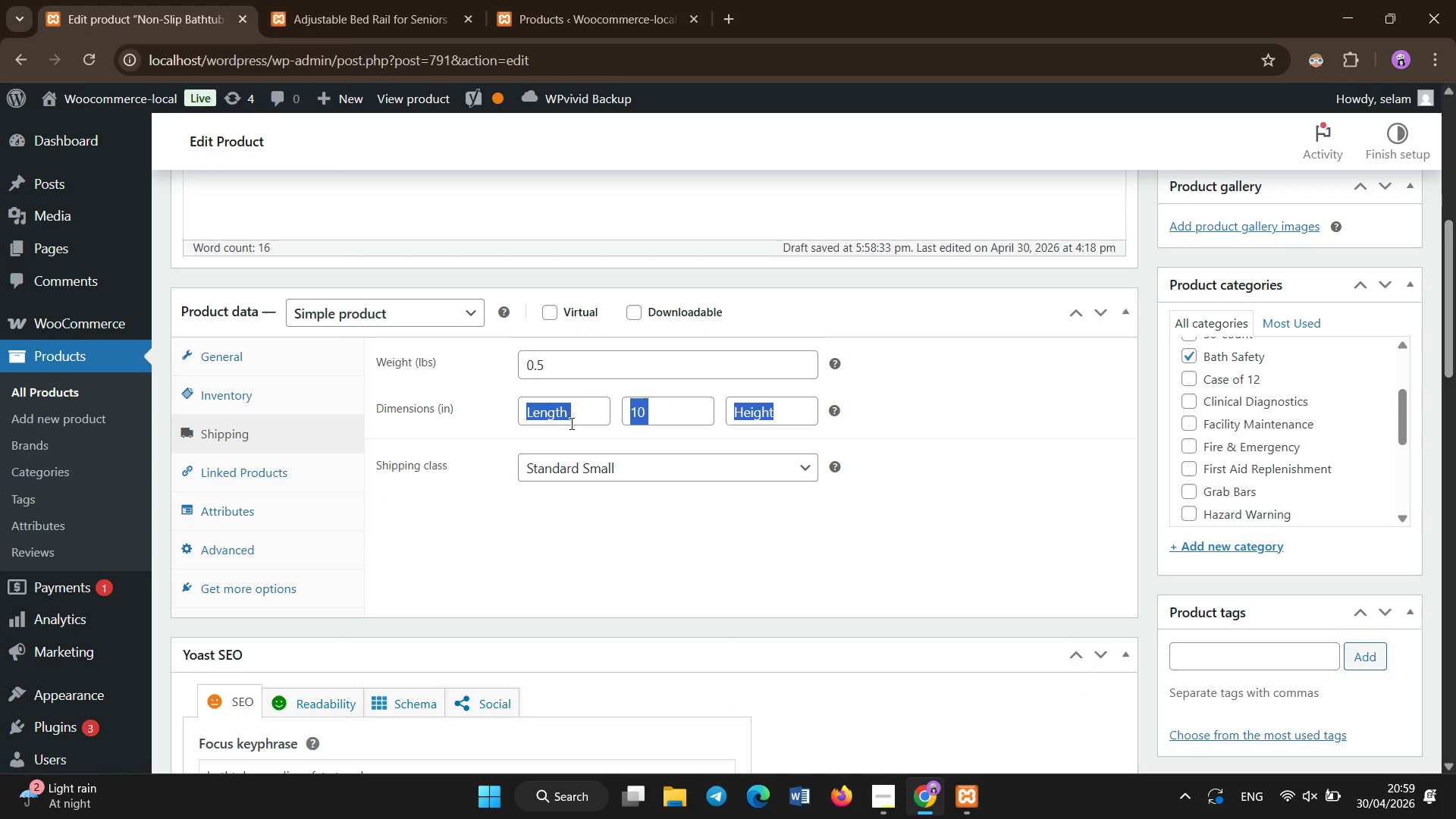 
wait(5.94)
 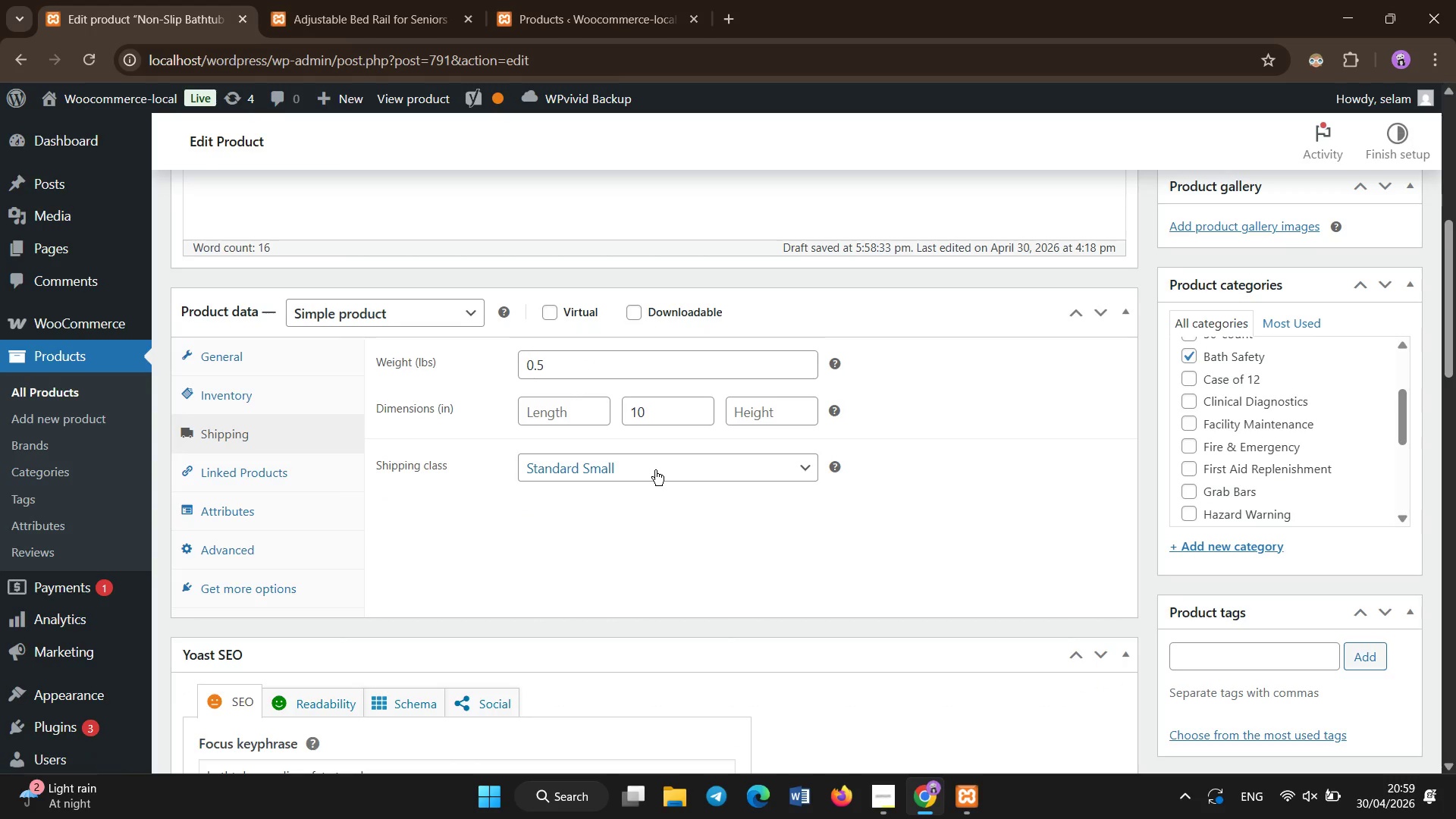 
key(Numpad1)
 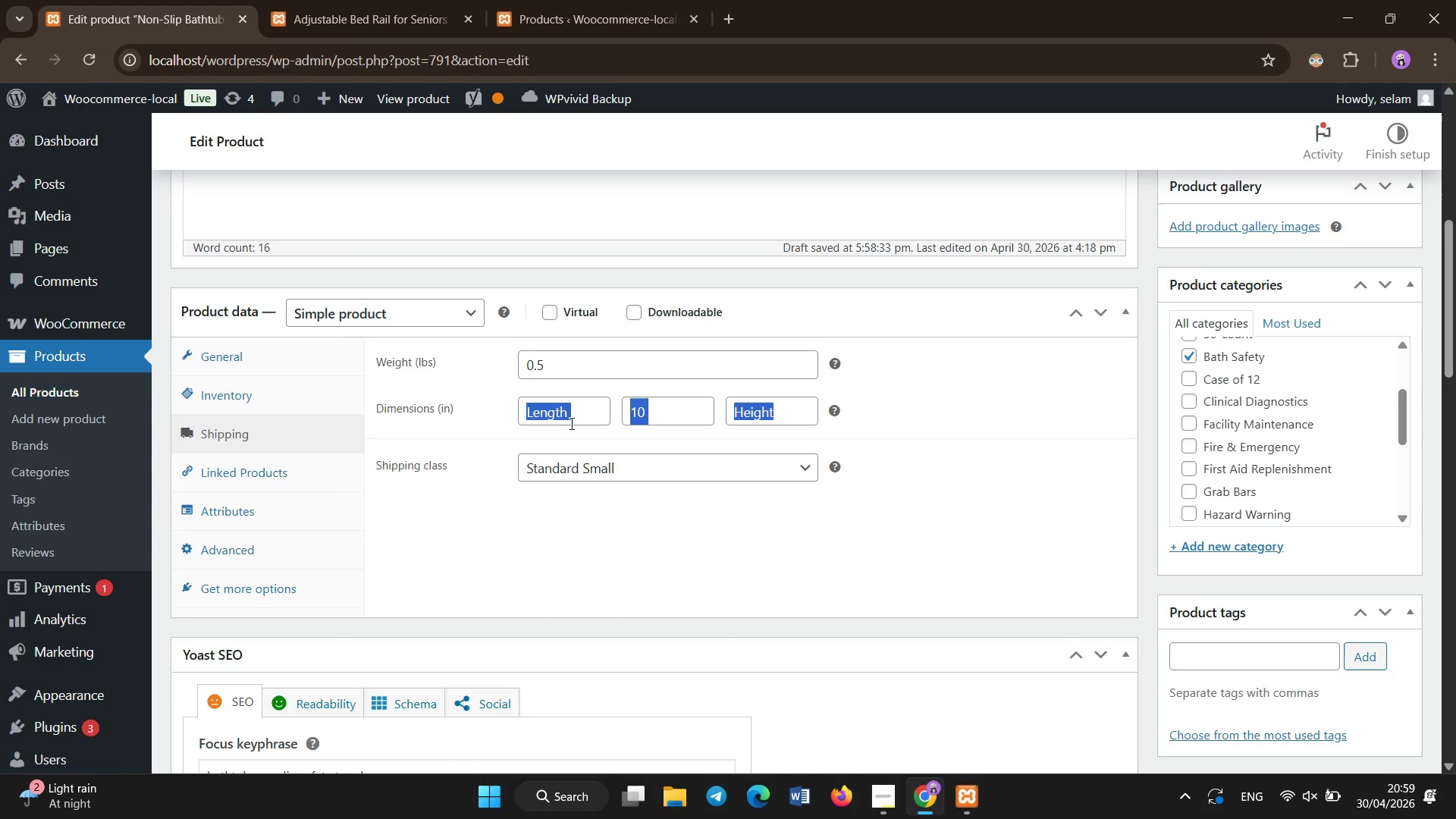 
left_click([572, 424])
 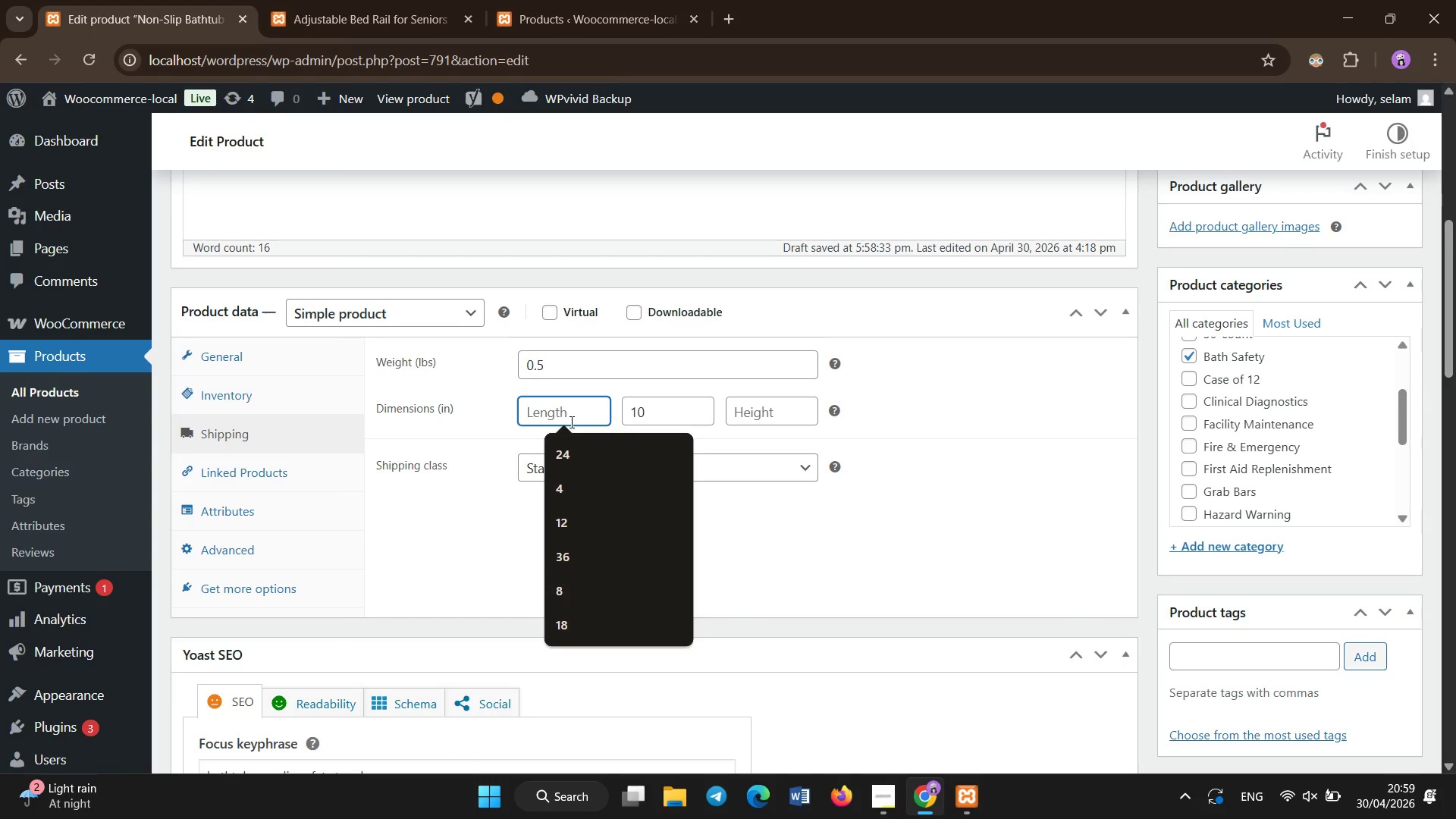 
key(Numpad1)
 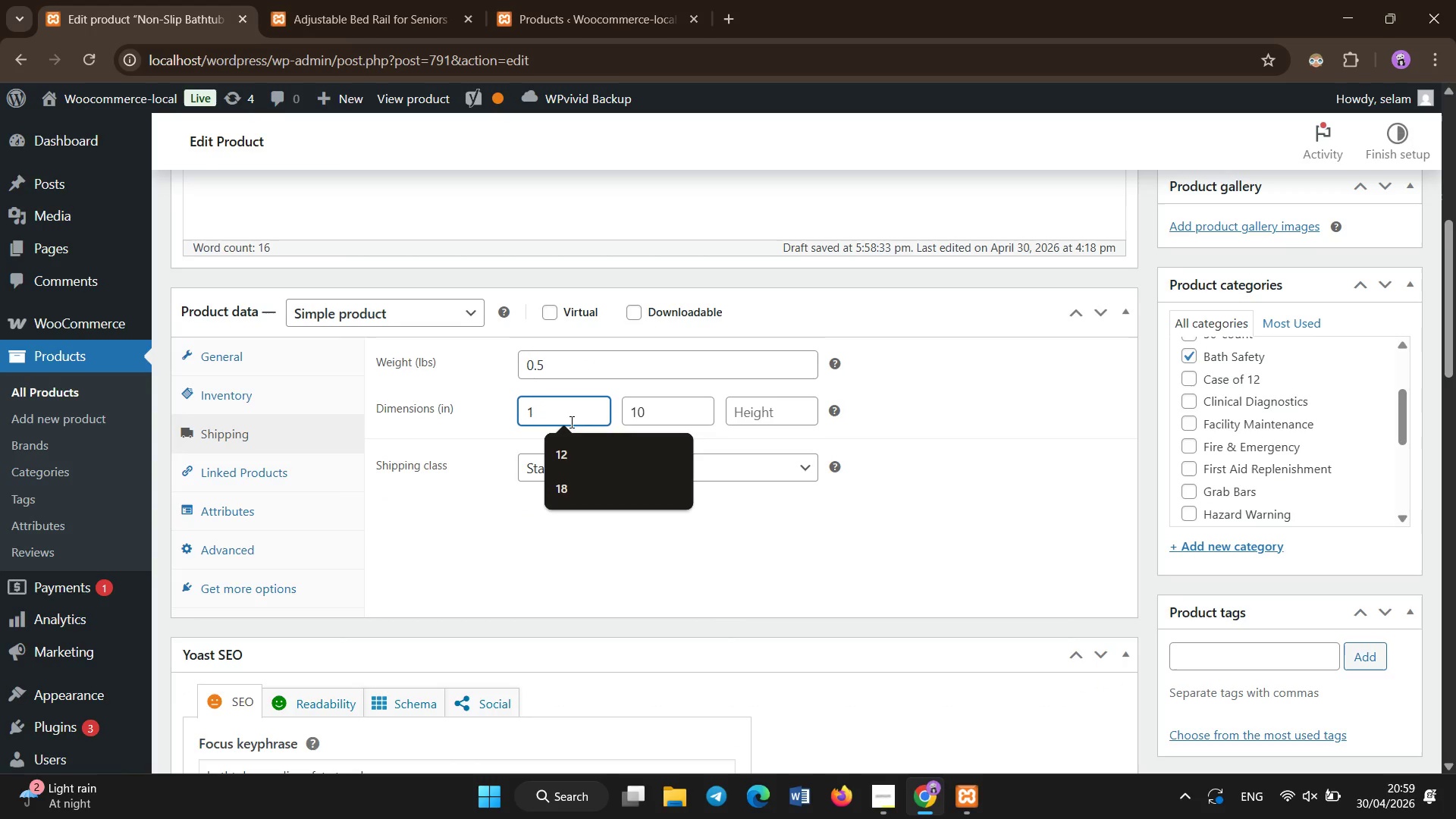 
key(Numpad0)
 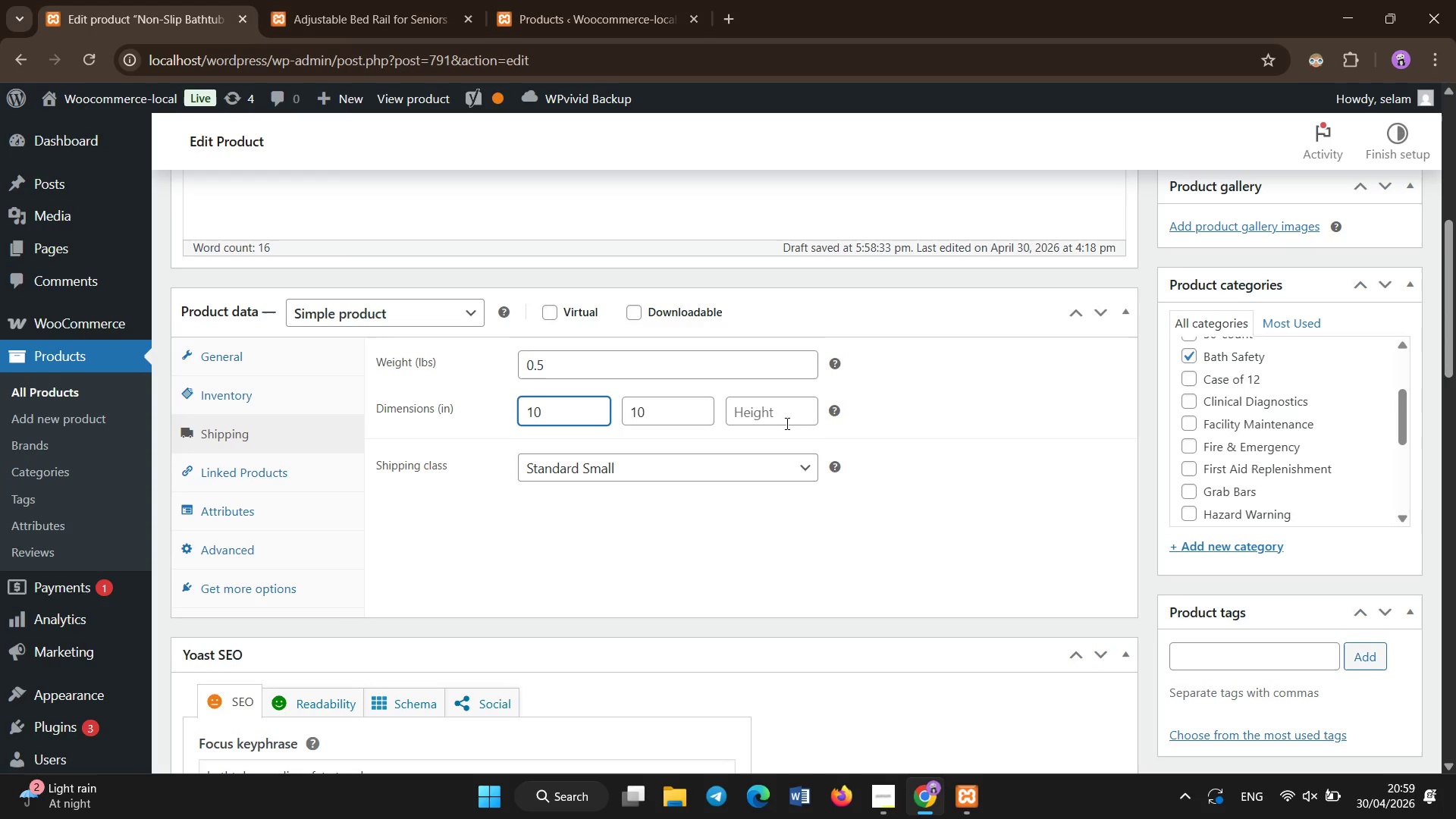 
left_click([781, 416])
 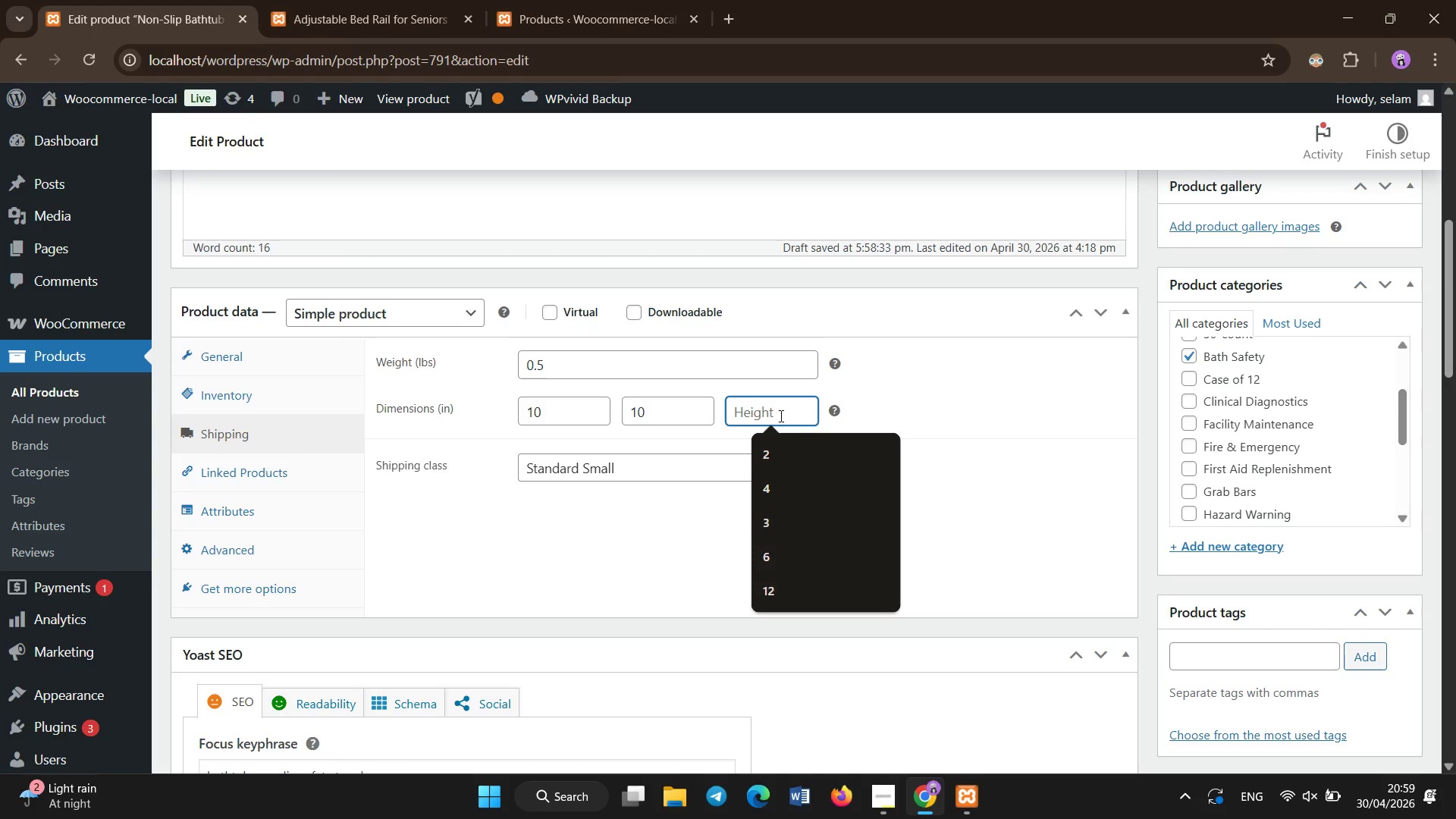 
key(Numpad2)
 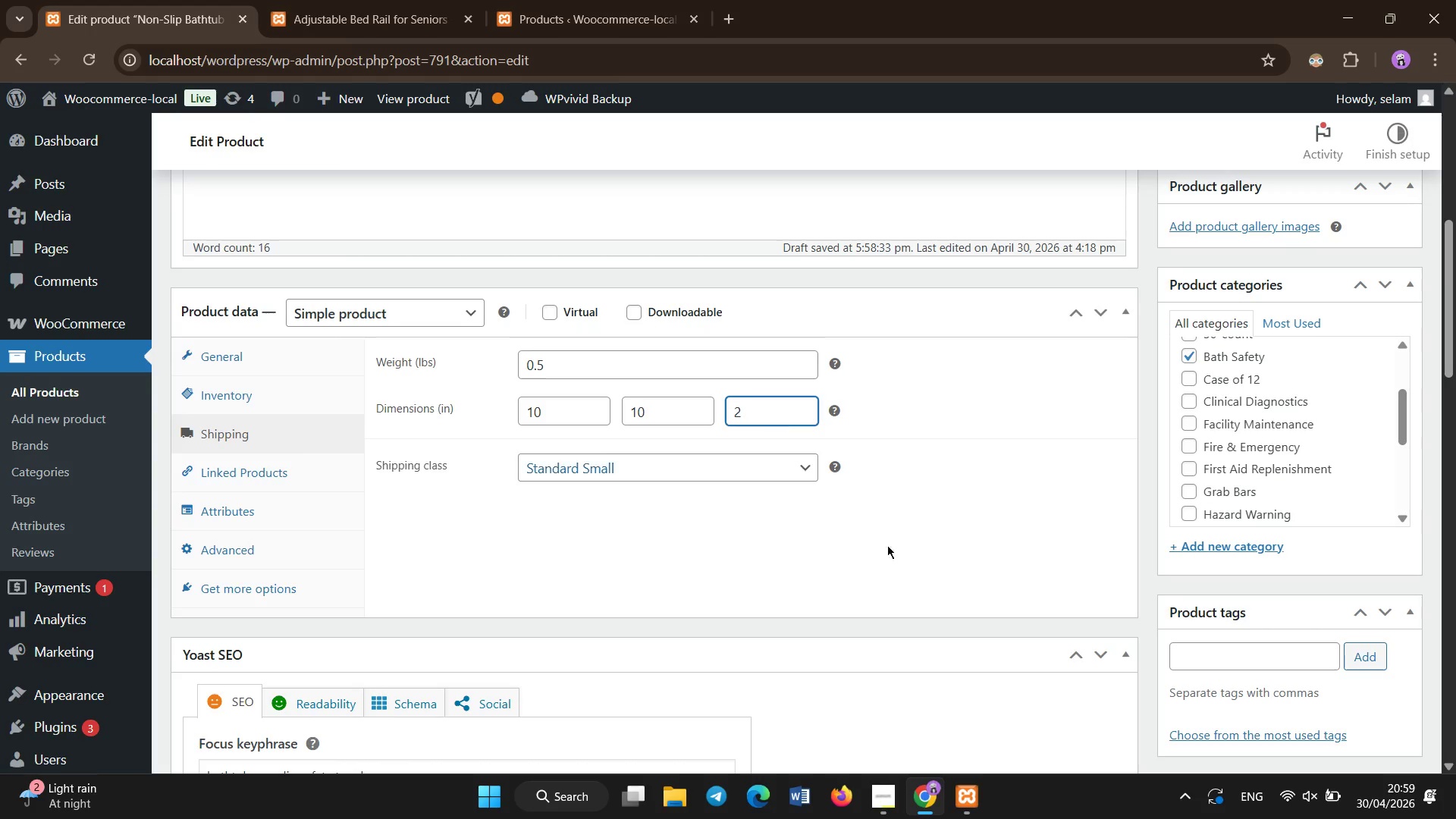 
scroll: coordinate [1114, 679], scroll_direction: up, amount: 6.0
 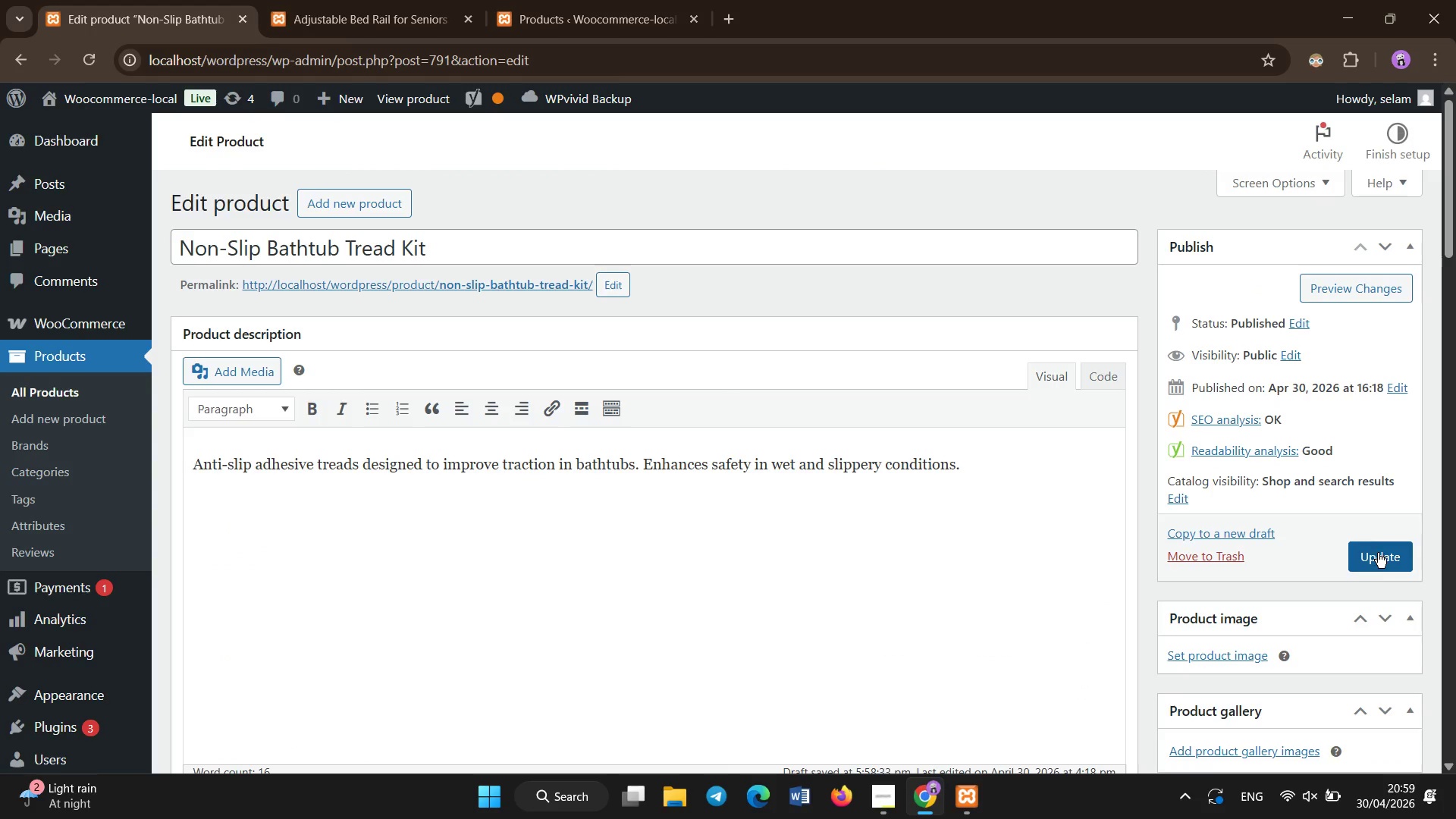 
left_click([1378, 555])
 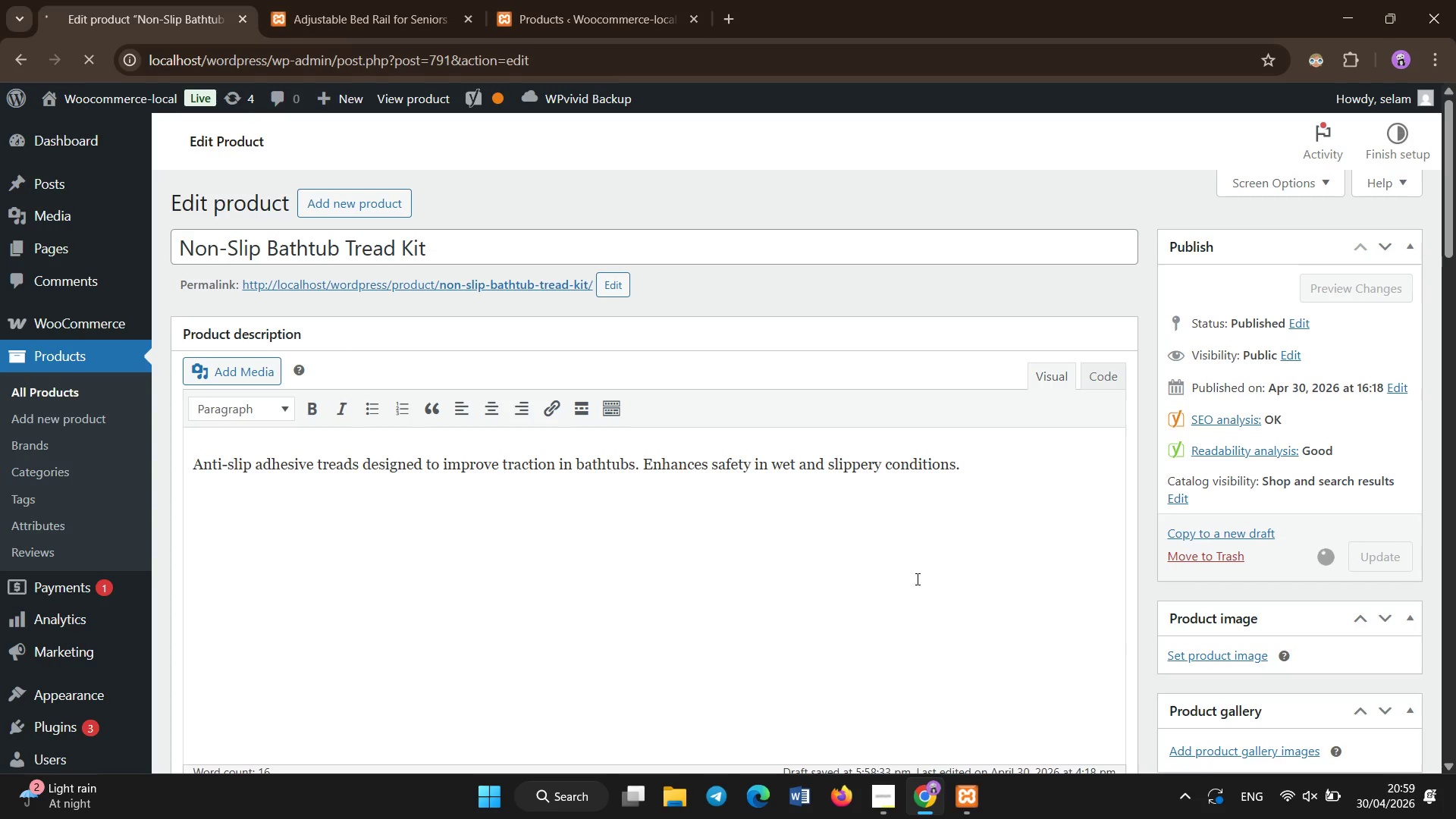 
wait(15.86)
 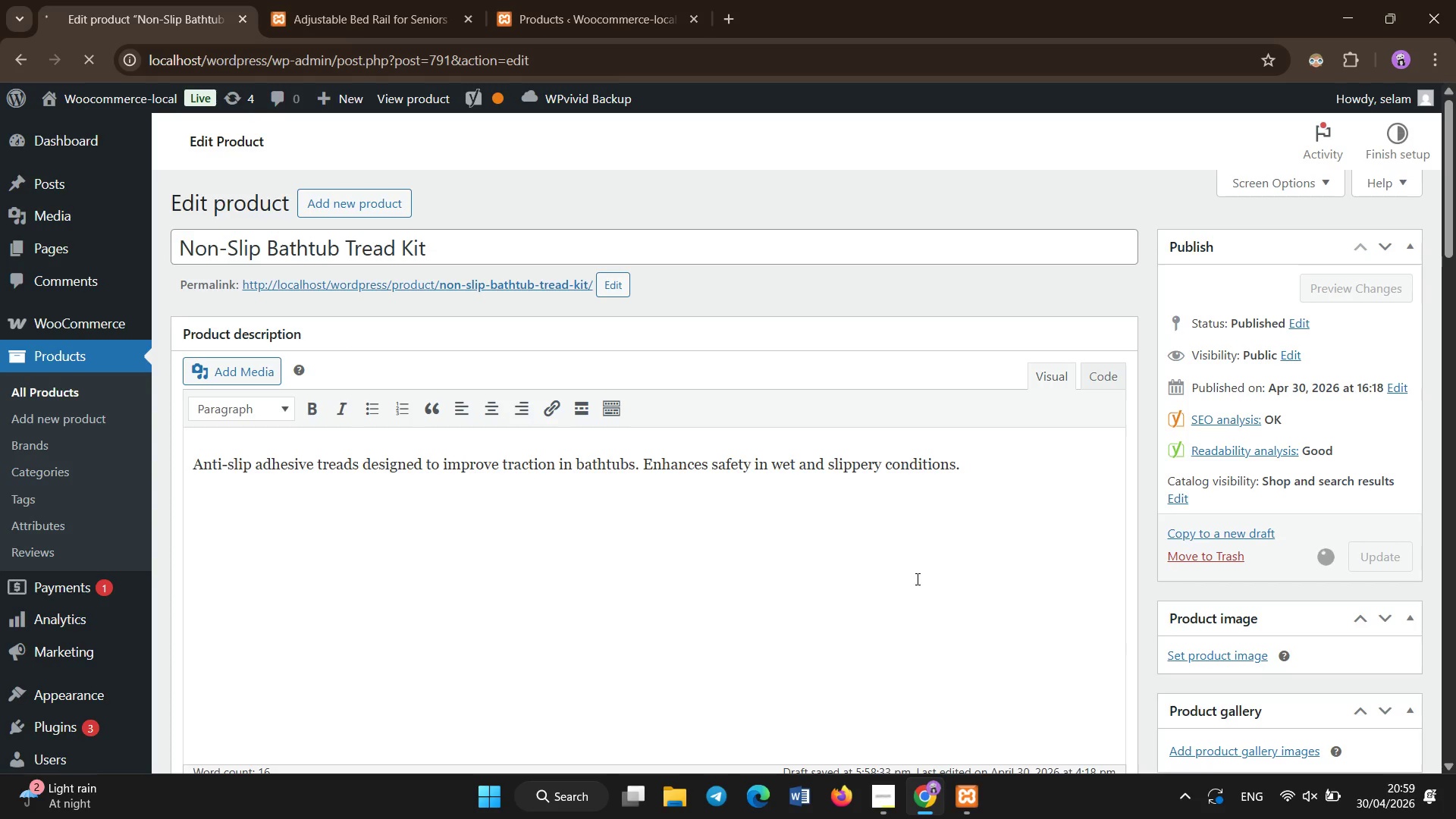 
left_click([63, 386])
 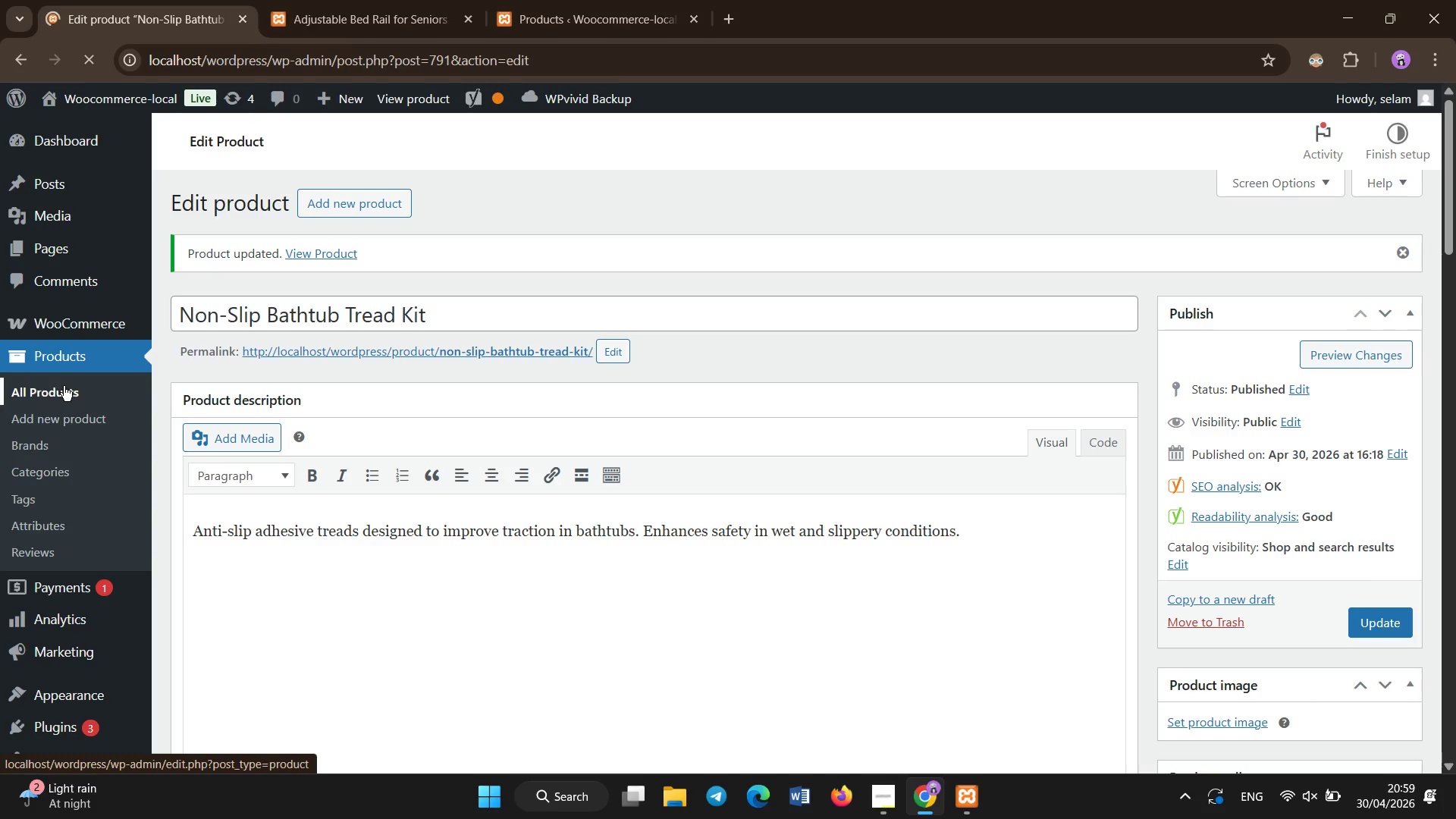 
wait(10.11)
 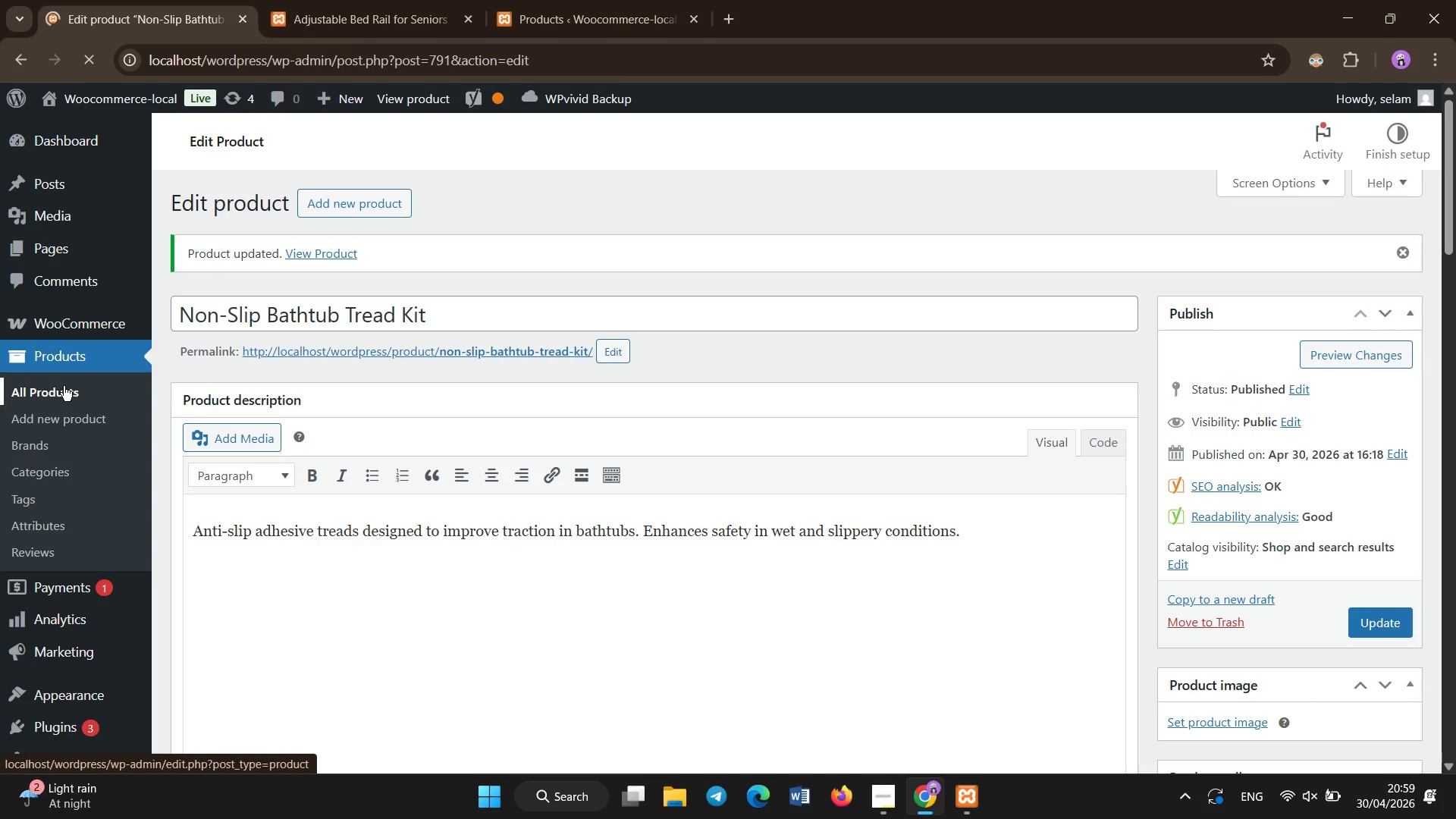 
scroll: coordinate [64, 386], scroll_direction: down, amount: 8.0
 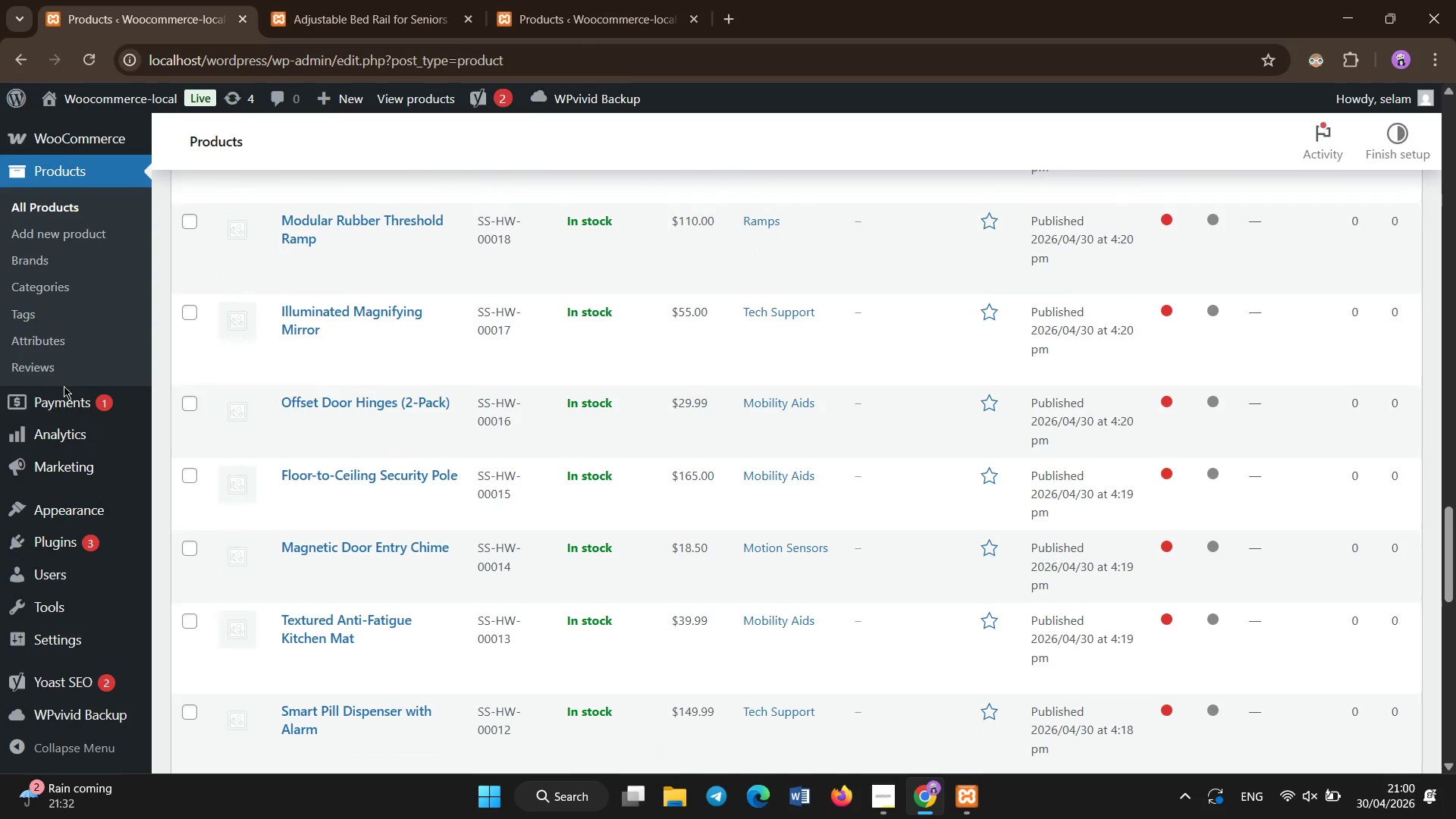 
scroll: coordinate [64, 386], scroll_direction: up, amount: 2.0
 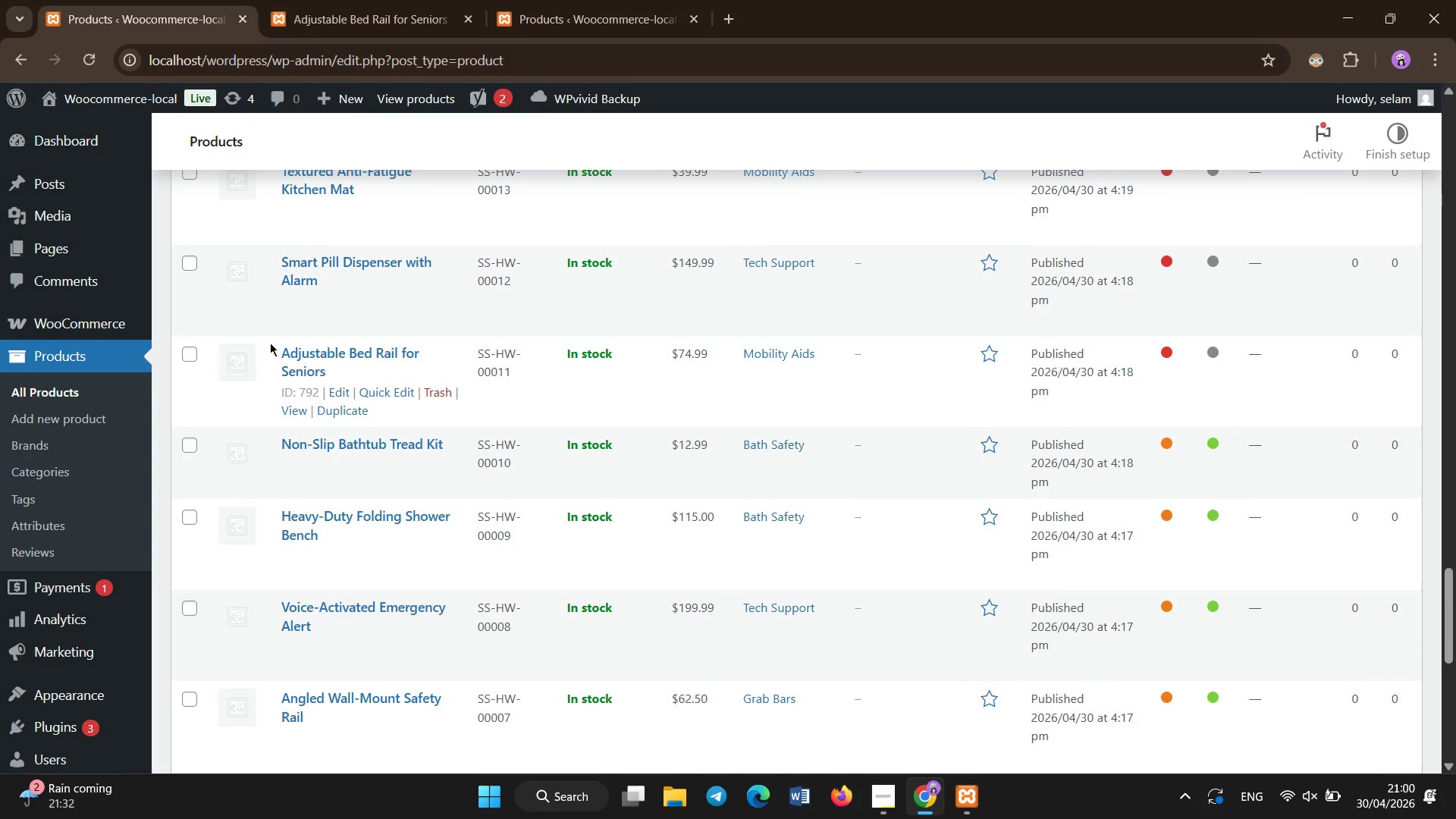 
left_click([303, 349])
 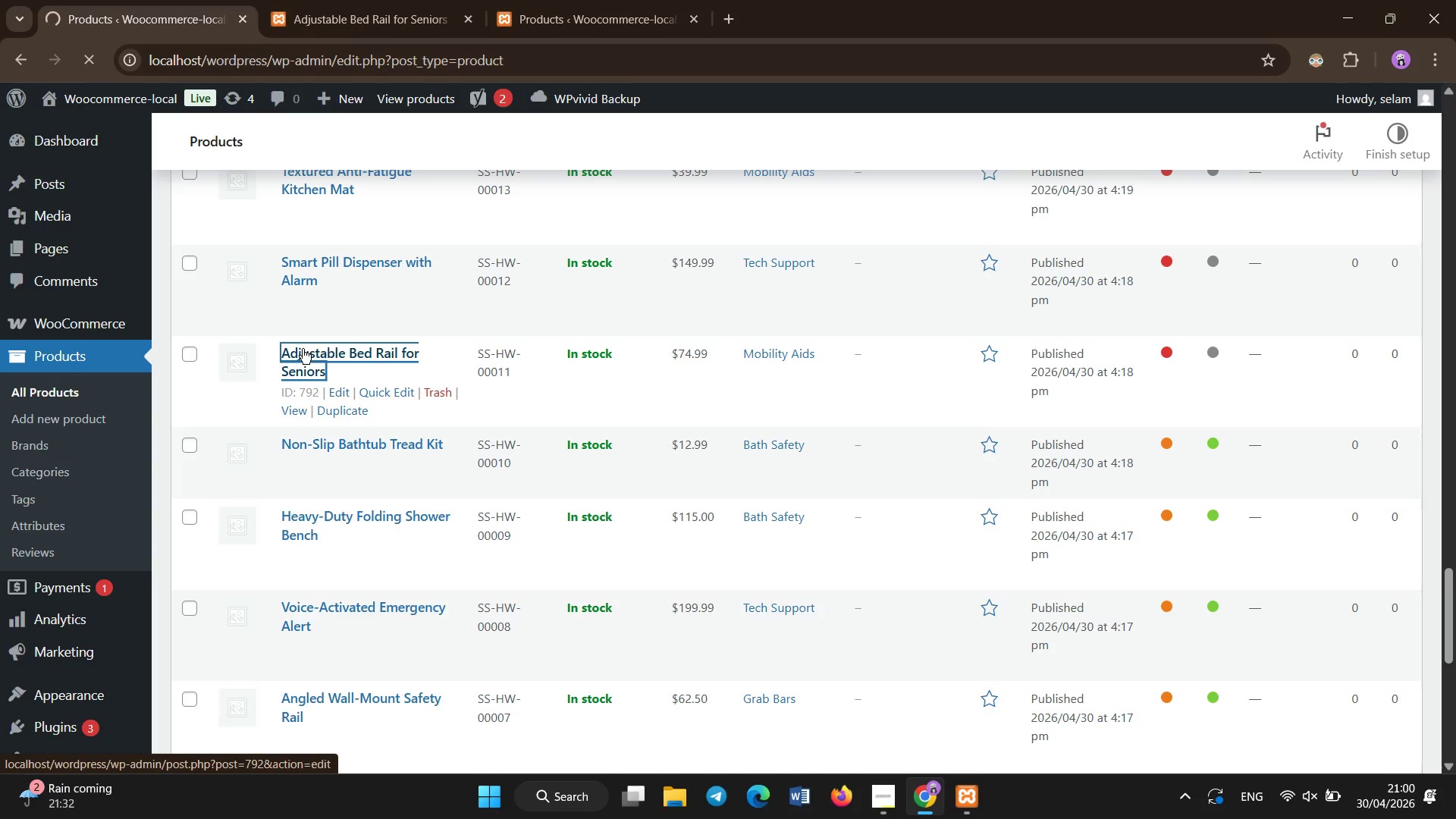 
wait(8.62)
 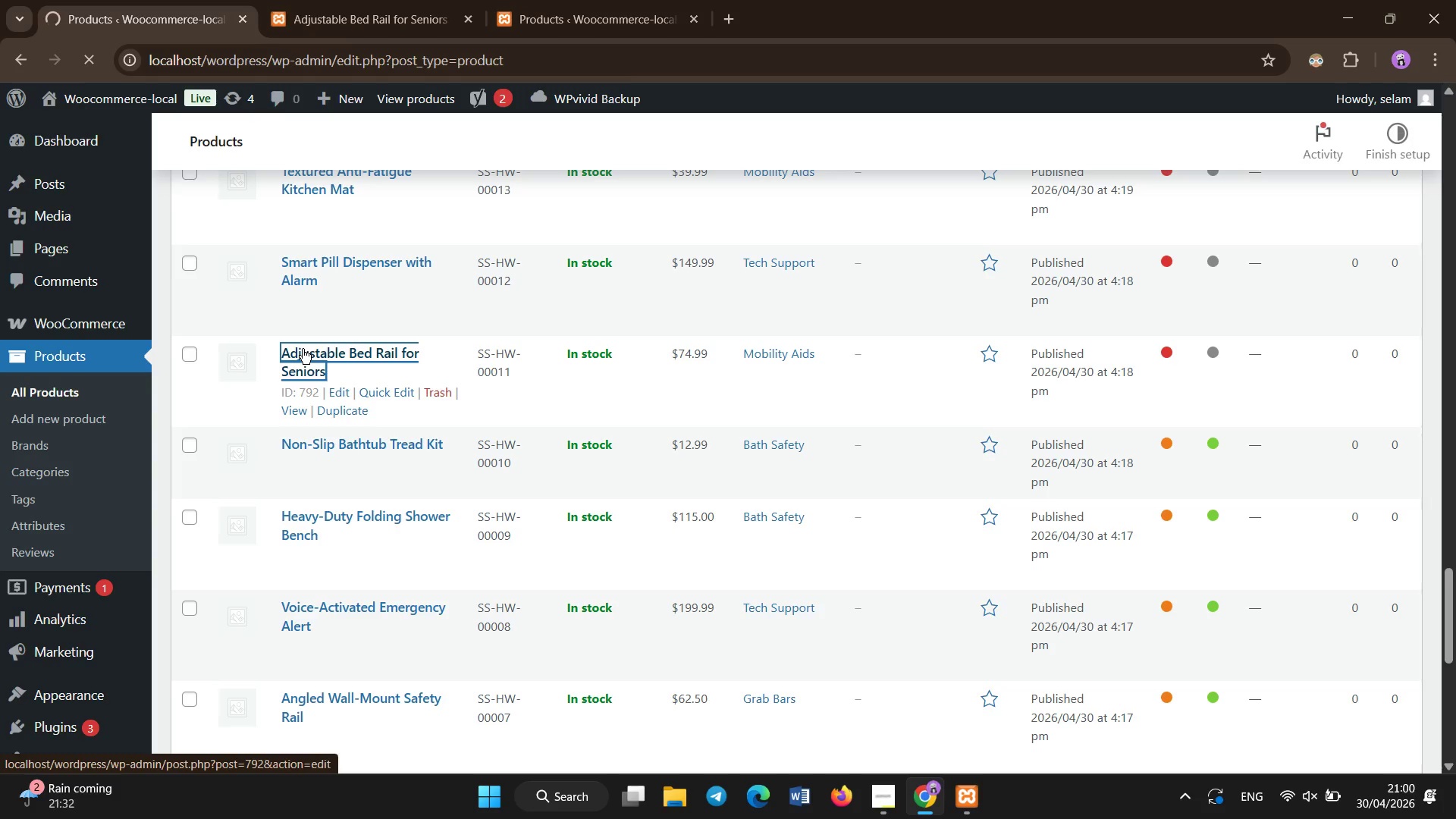 
scroll: coordinate [303, 349], scroll_direction: down, amount: 3.0
 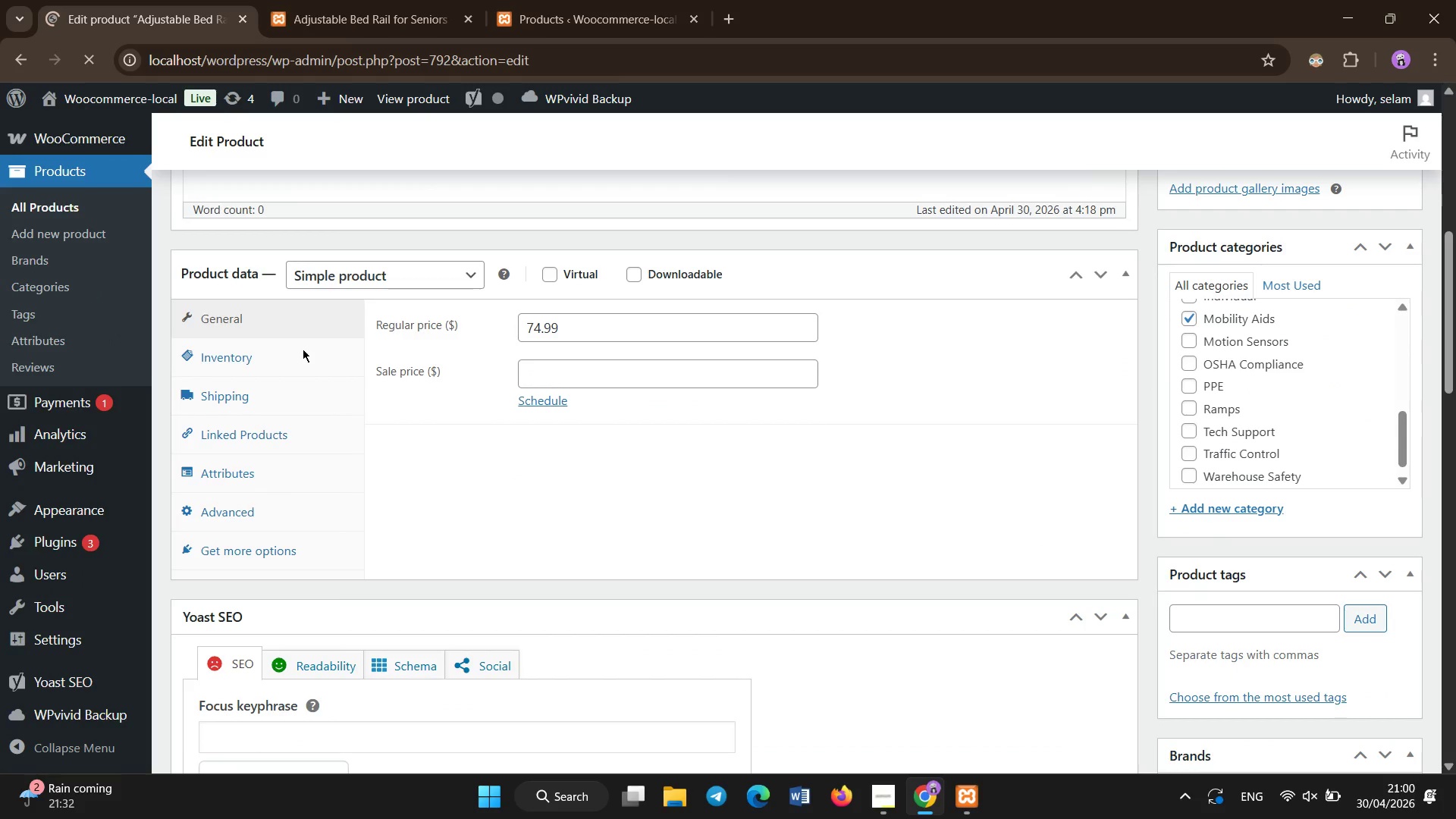 
left_click([303, 349])
 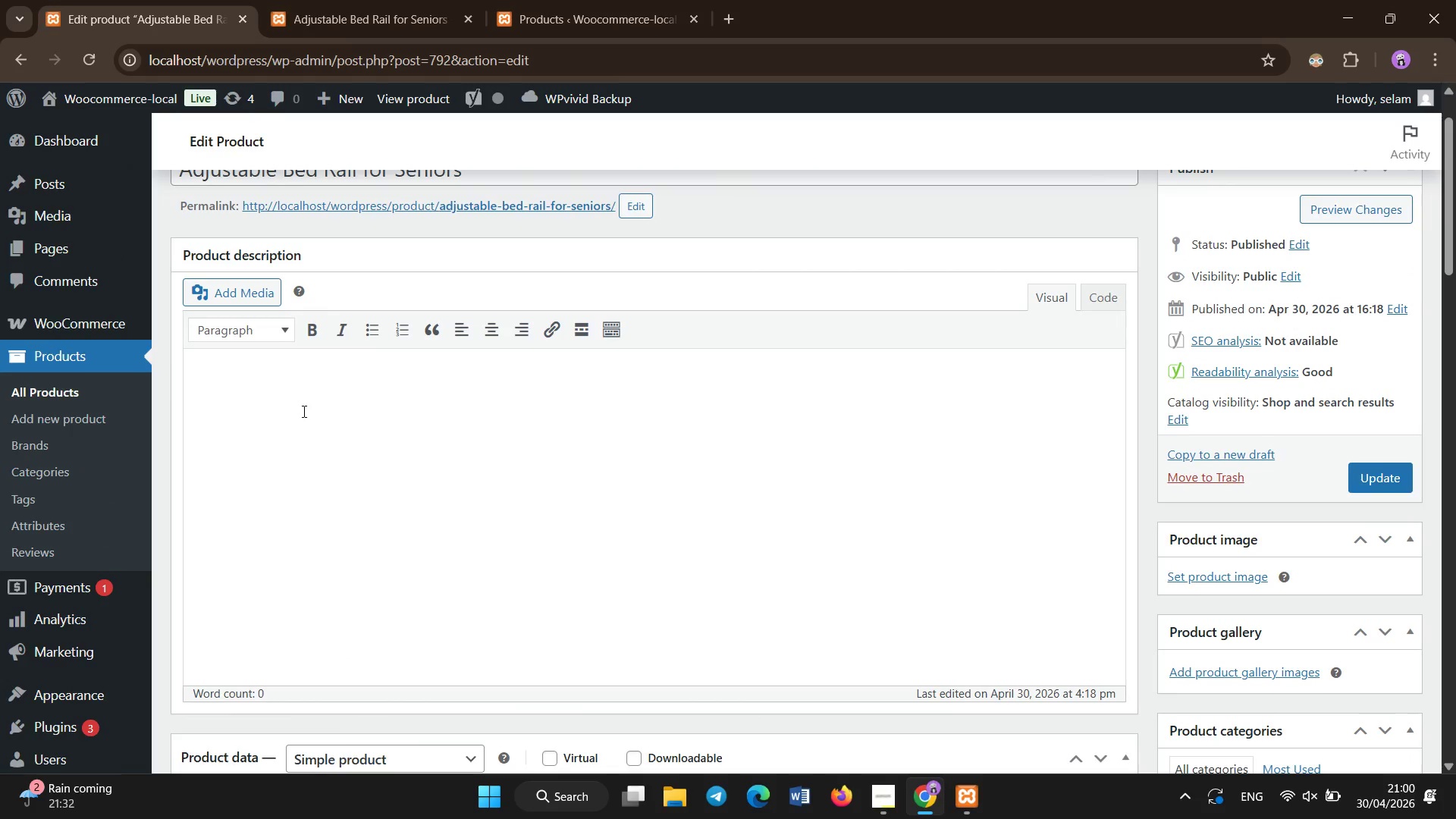 
scroll: coordinate [303, 349], scroll_direction: up, amount: 4.0
 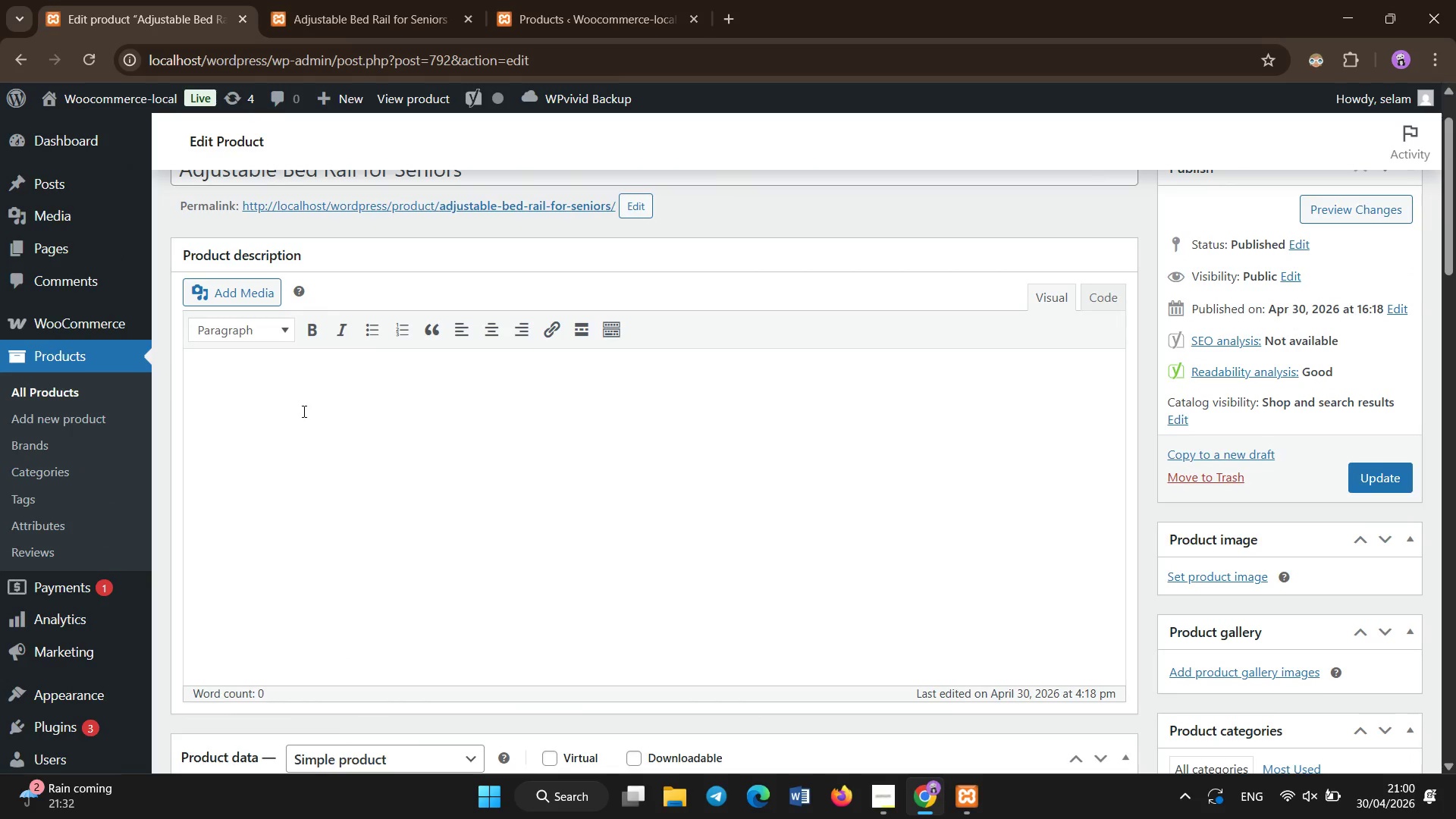 
type(Adjustable bed rail providing stable support for getting in and out of bed safet)
key(Backspace)
key(Backspace)
type(ely. Ideal for fall preventation and mobility assistance.)
 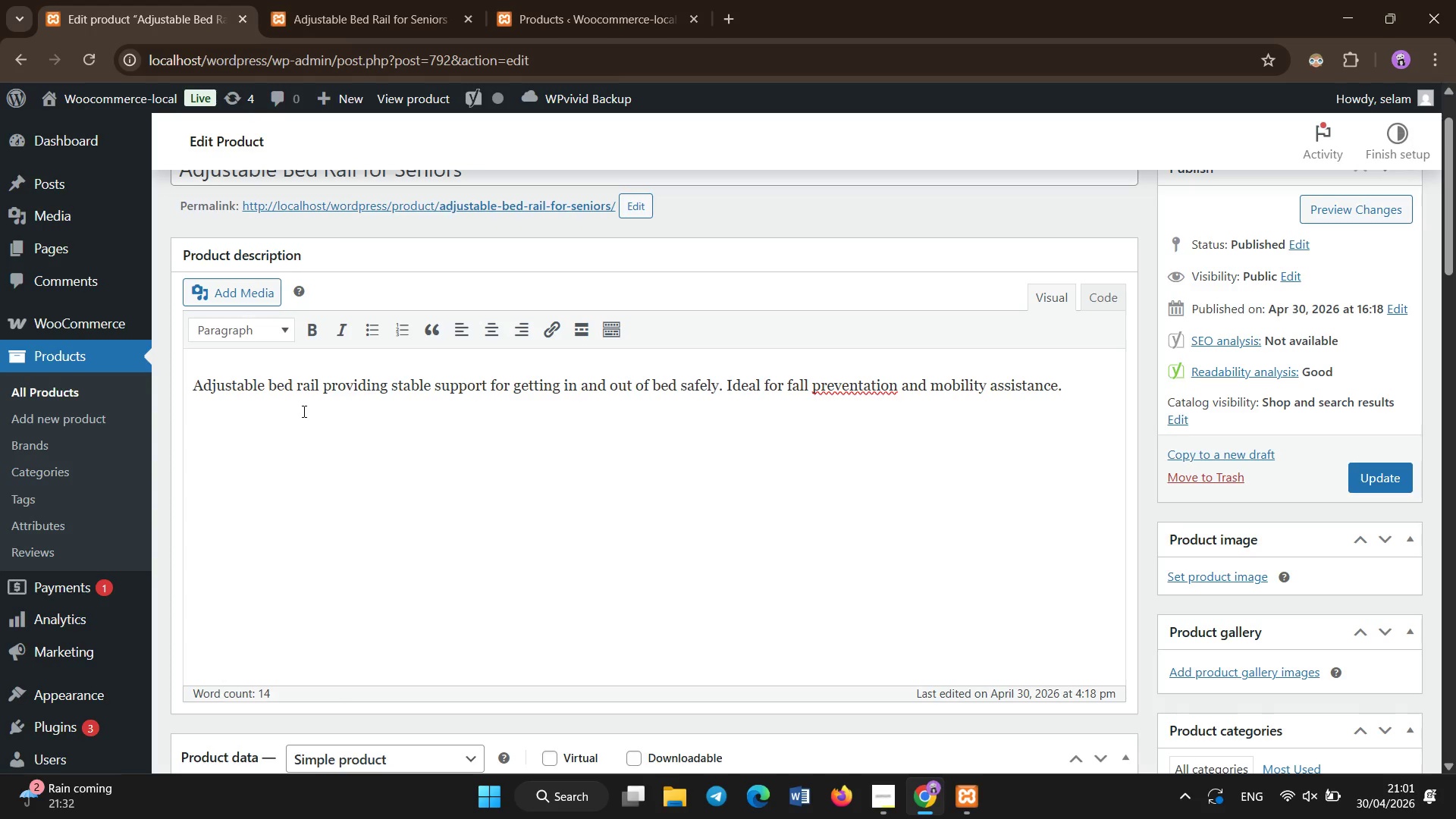 
hold_key(key=ArrowLeft, duration=1.33)
 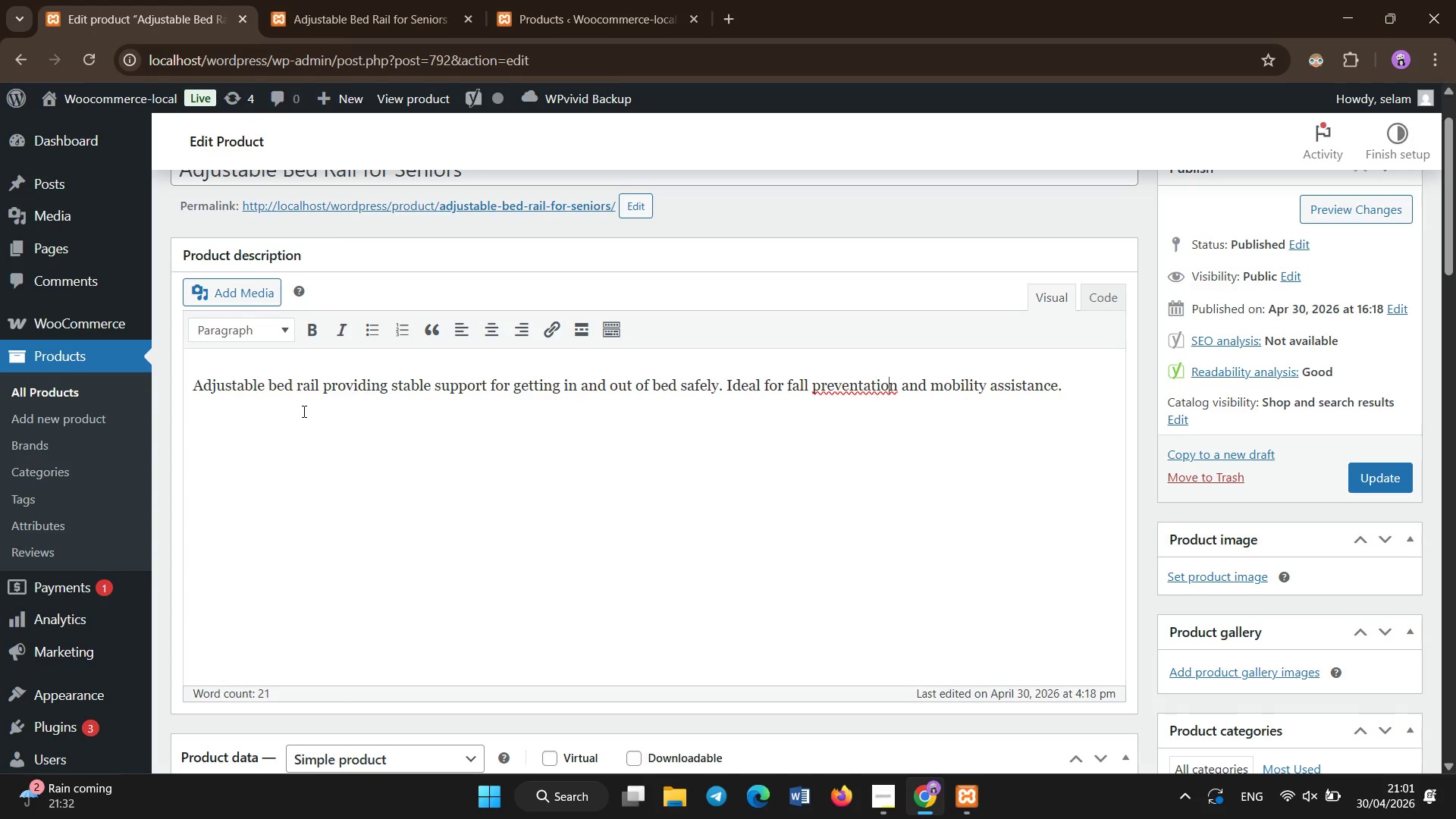 
key(ArrowRight)
 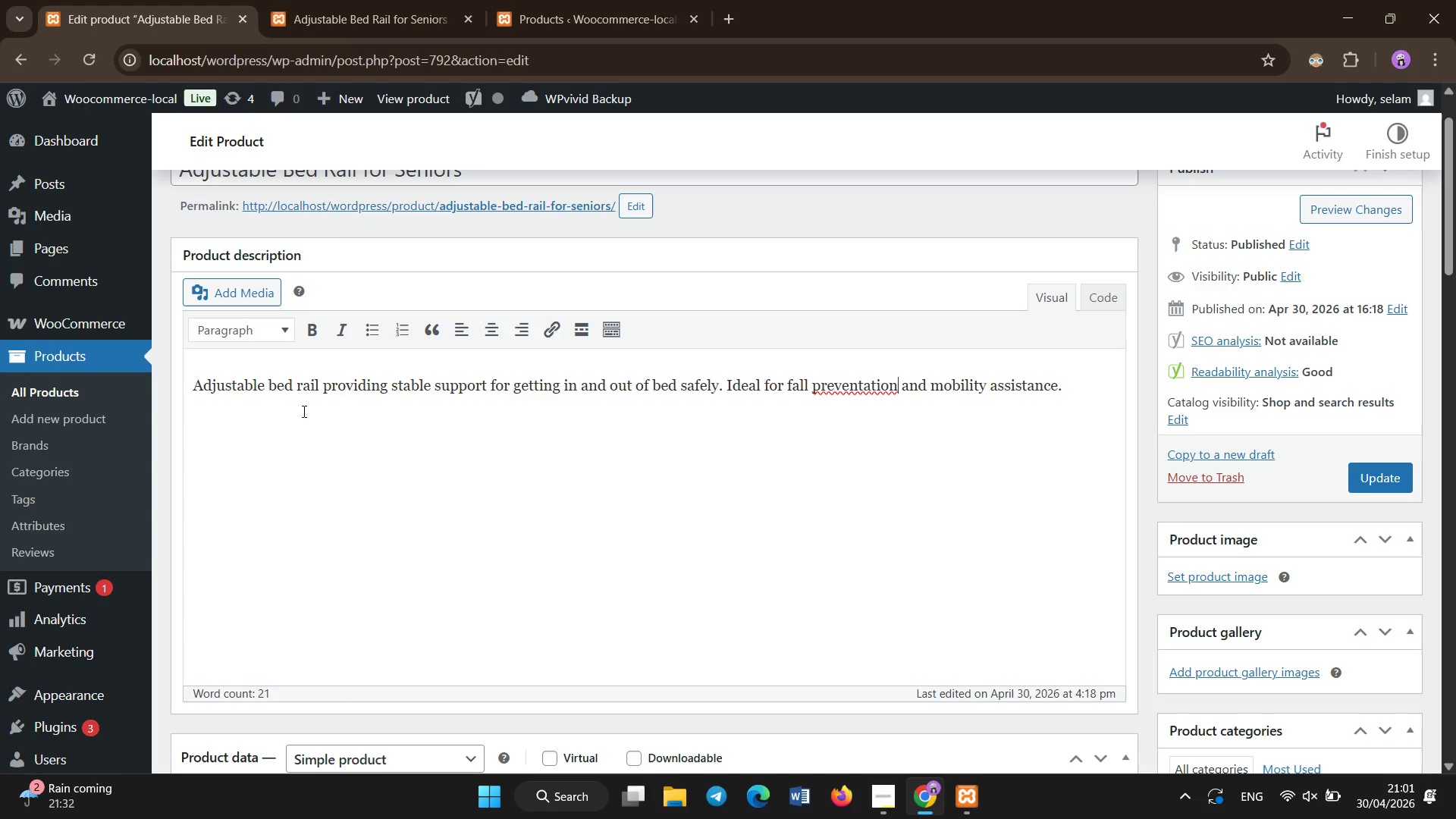 
key(ArrowRight)
 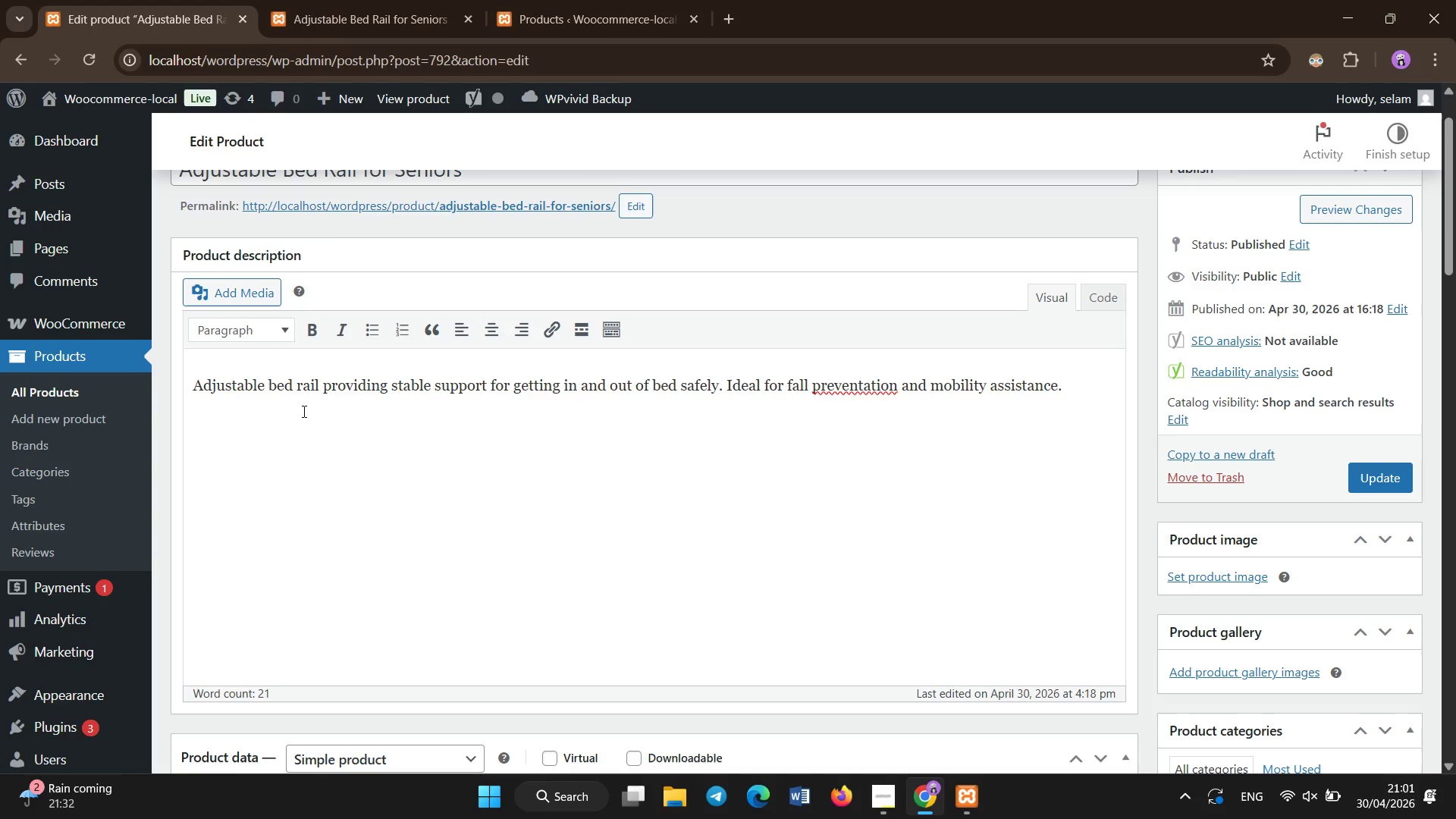 
hold_key(key=Backspace, duration=0.77)
 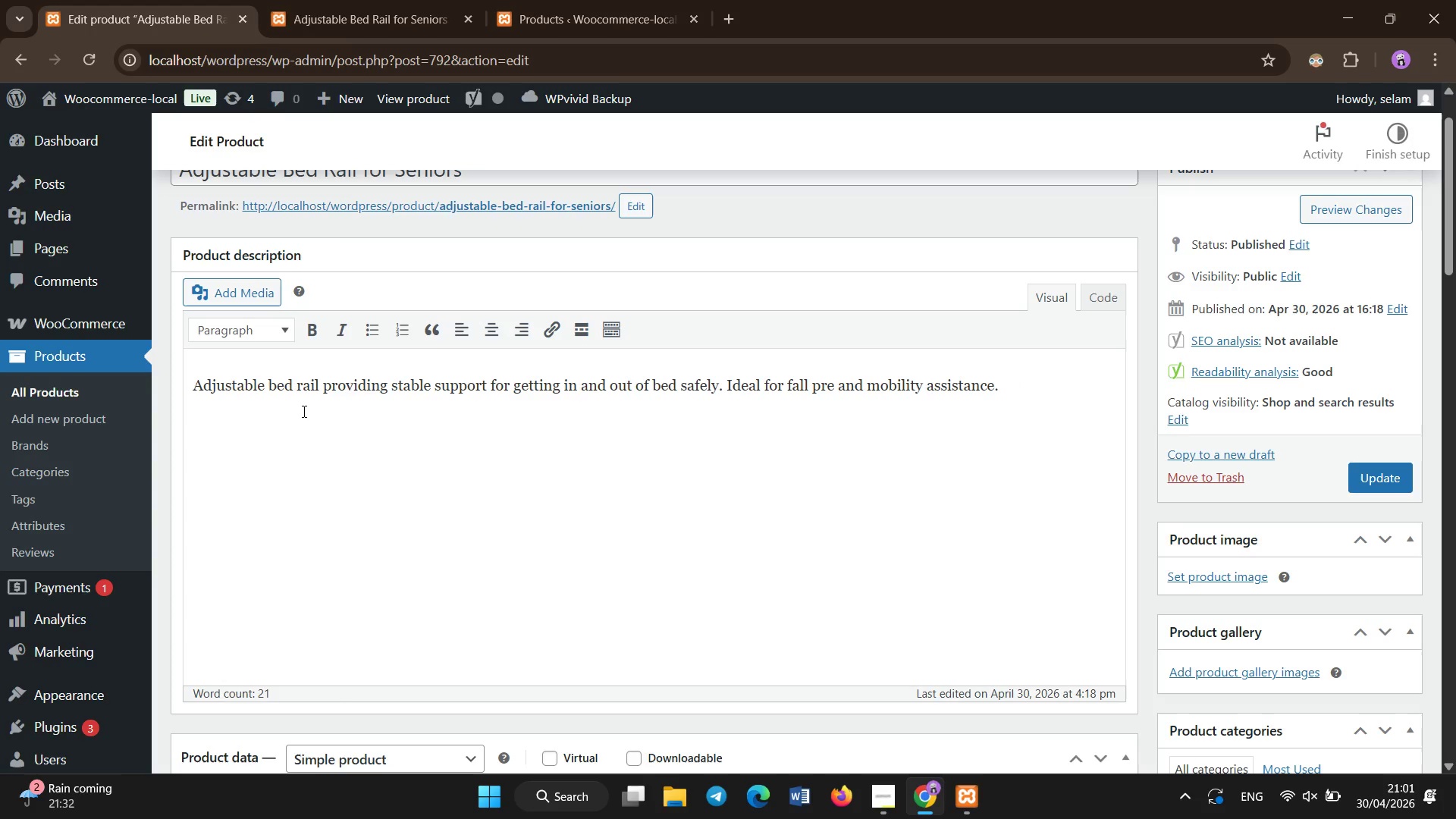 
key(Backspace)
type(evention)
 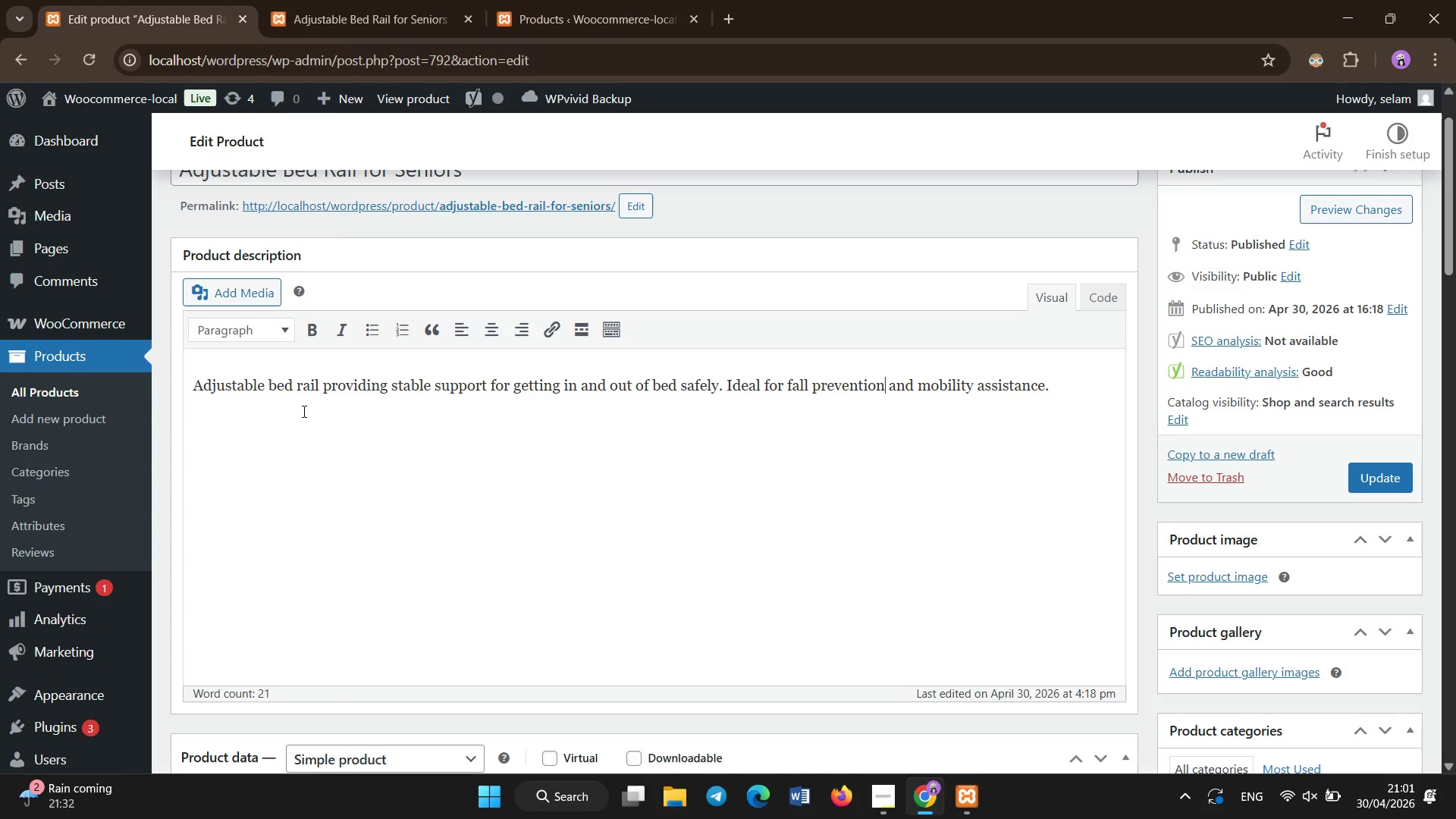 
scroll: coordinate [315, 412], scroll_direction: down, amount: 10.0
 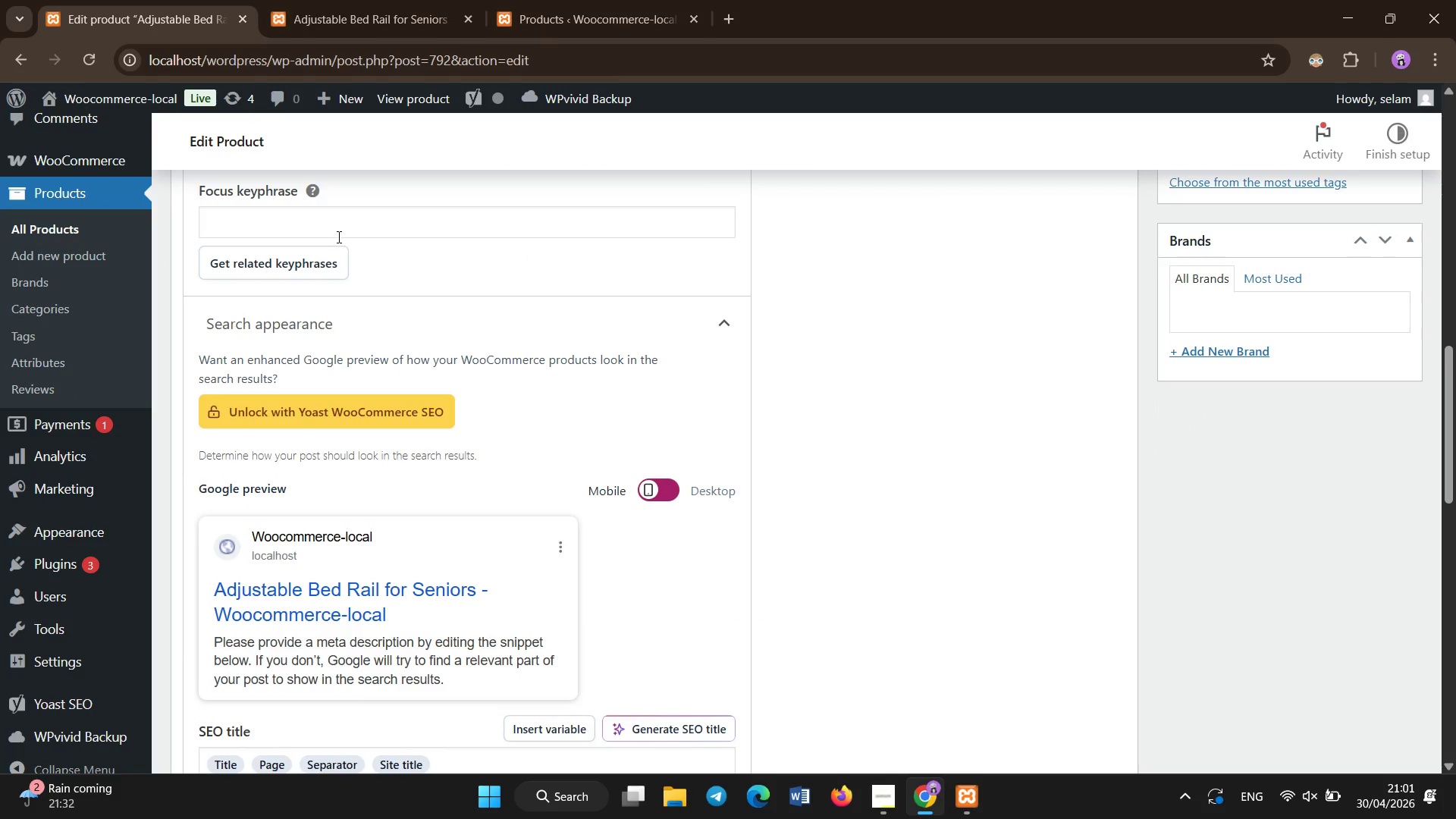 
left_click([340, 220])
 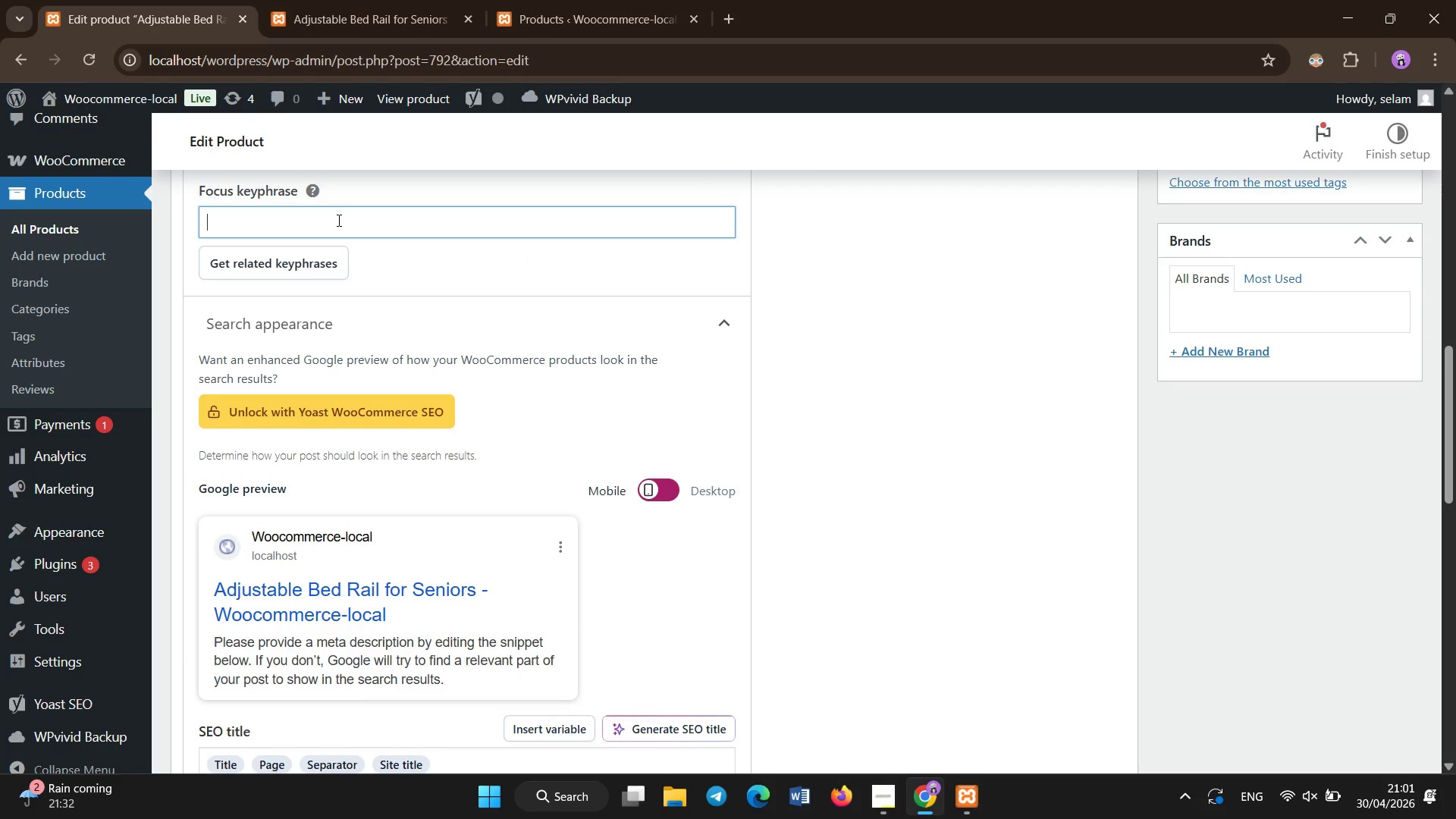 
type(bed rail for senrior safety)
 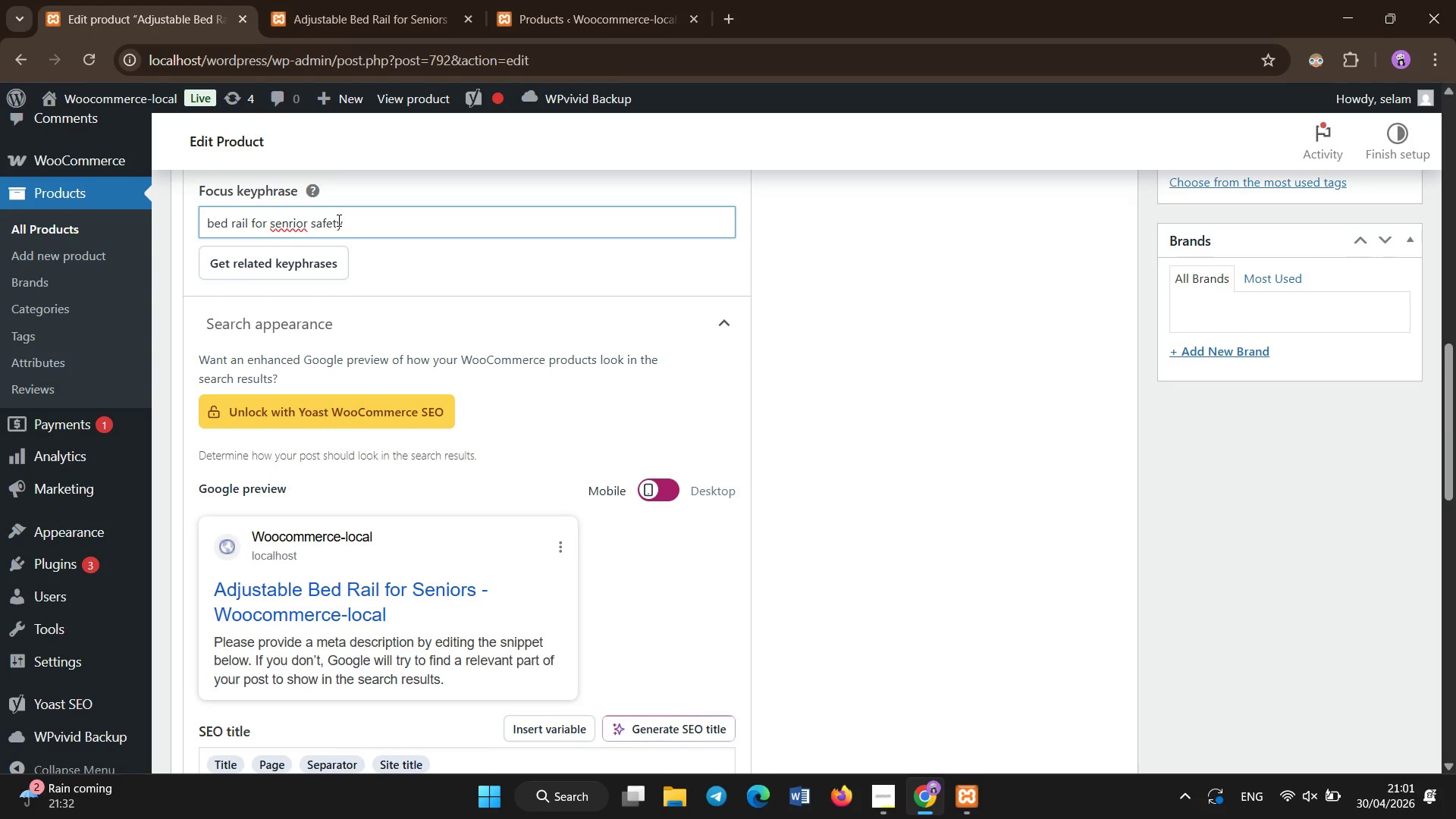 
hold_key(key=ArrowLeft, duration=0.67)
 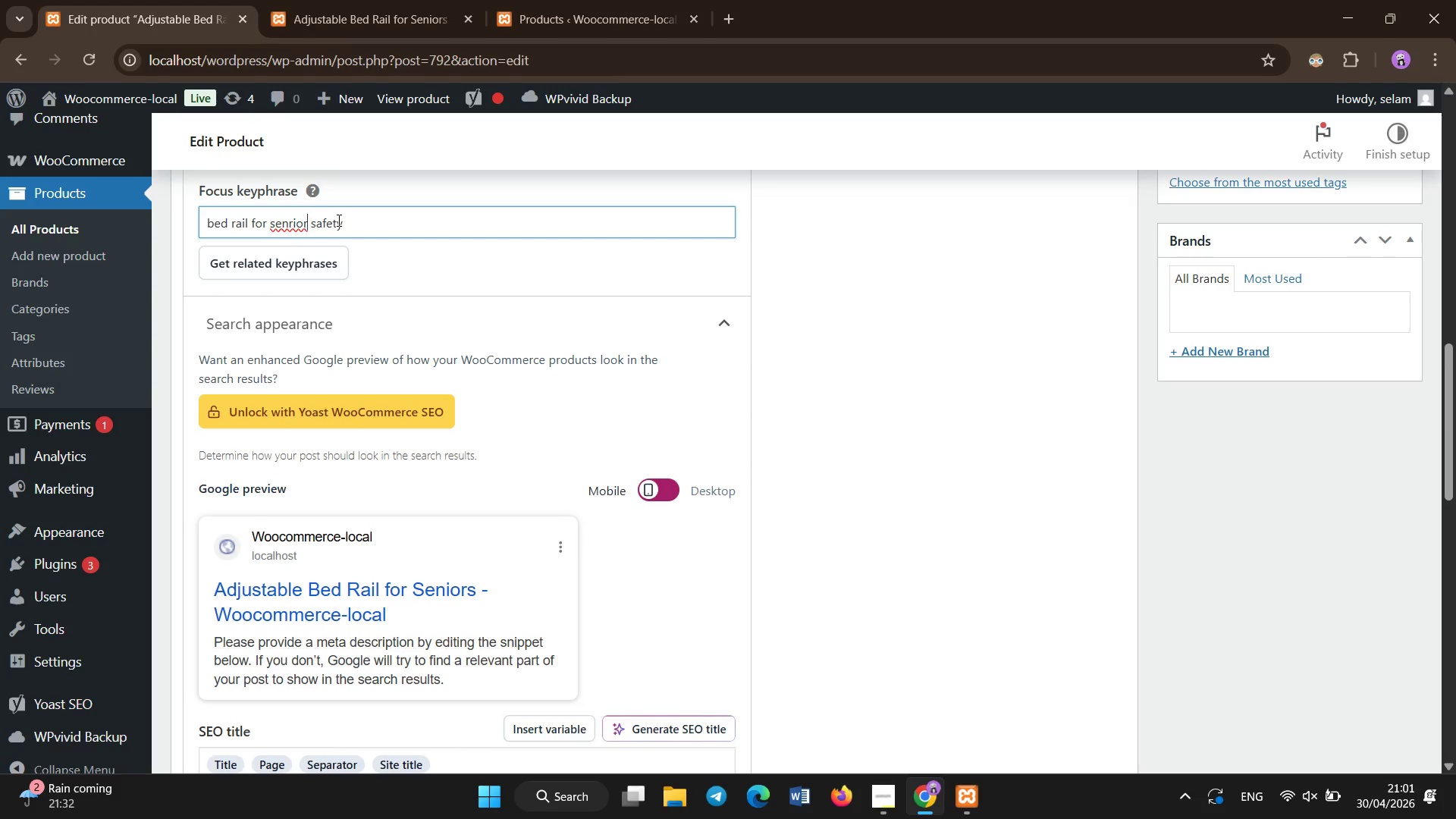 
key(ArrowLeft)
 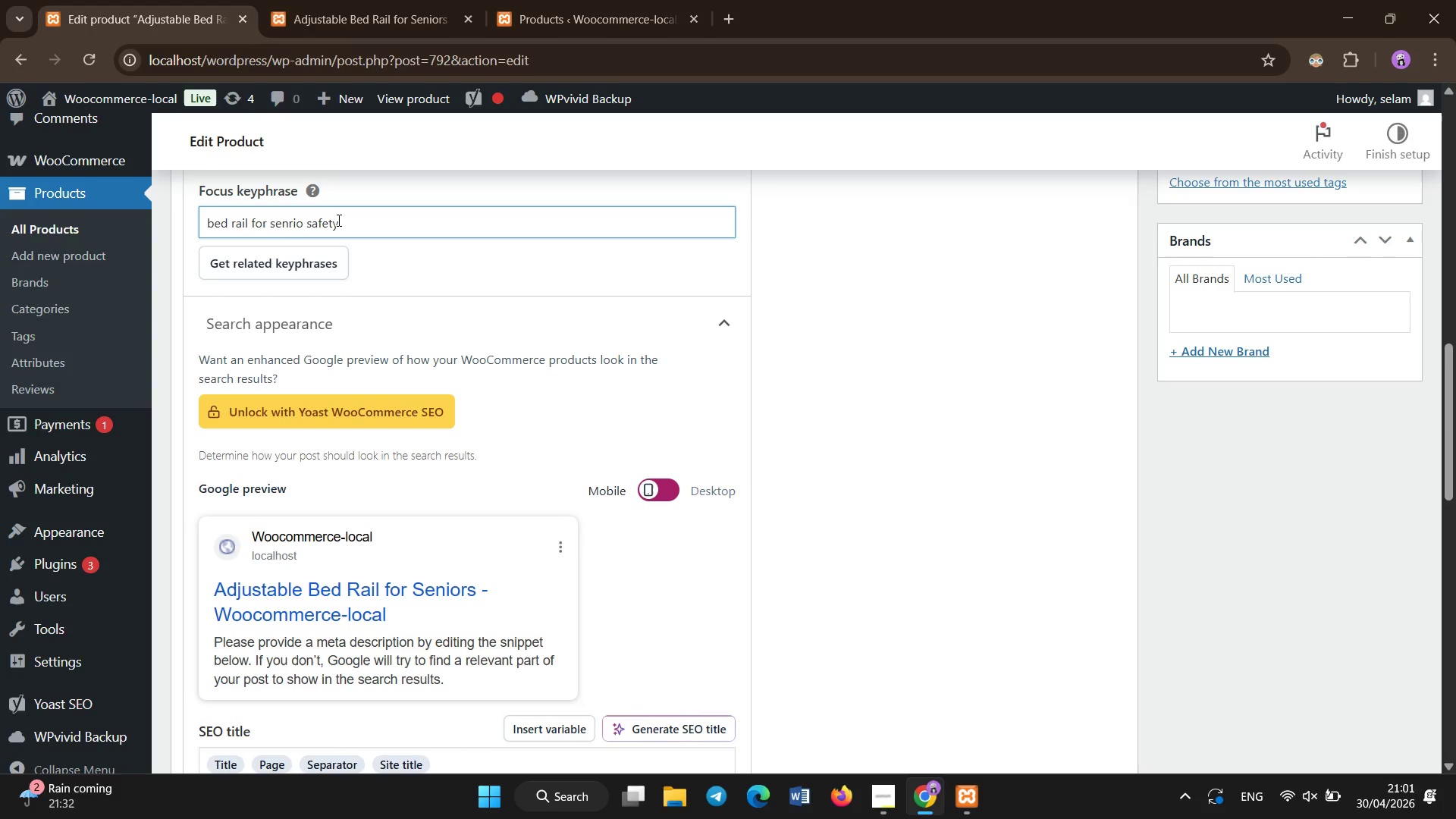 
key(Backspace)
key(Backspace)
key(Backspace)
key(Backspace)
type(iors)
 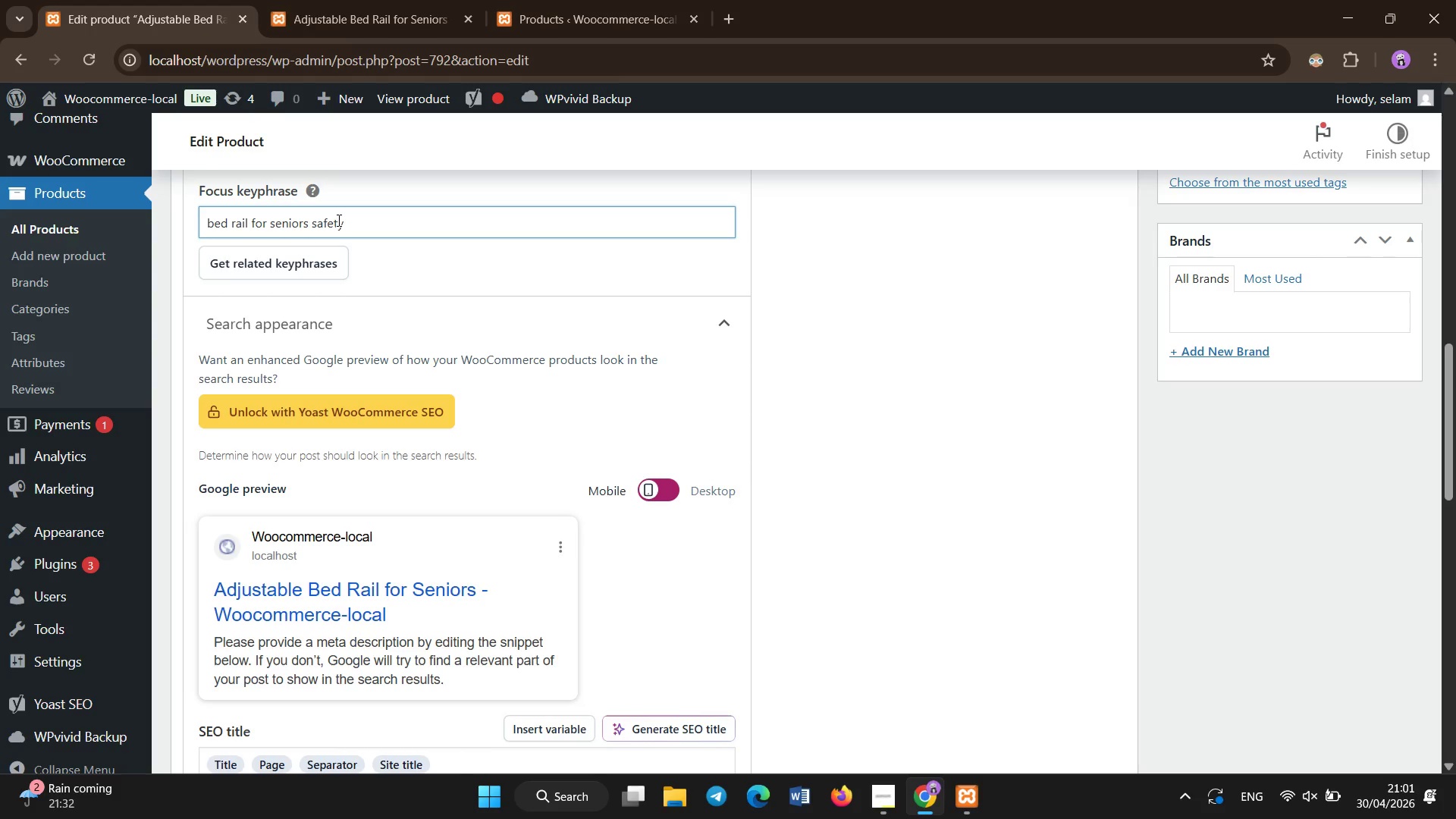 
scroll: coordinate [339, 221], scroll_direction: down, amount: 2.0
 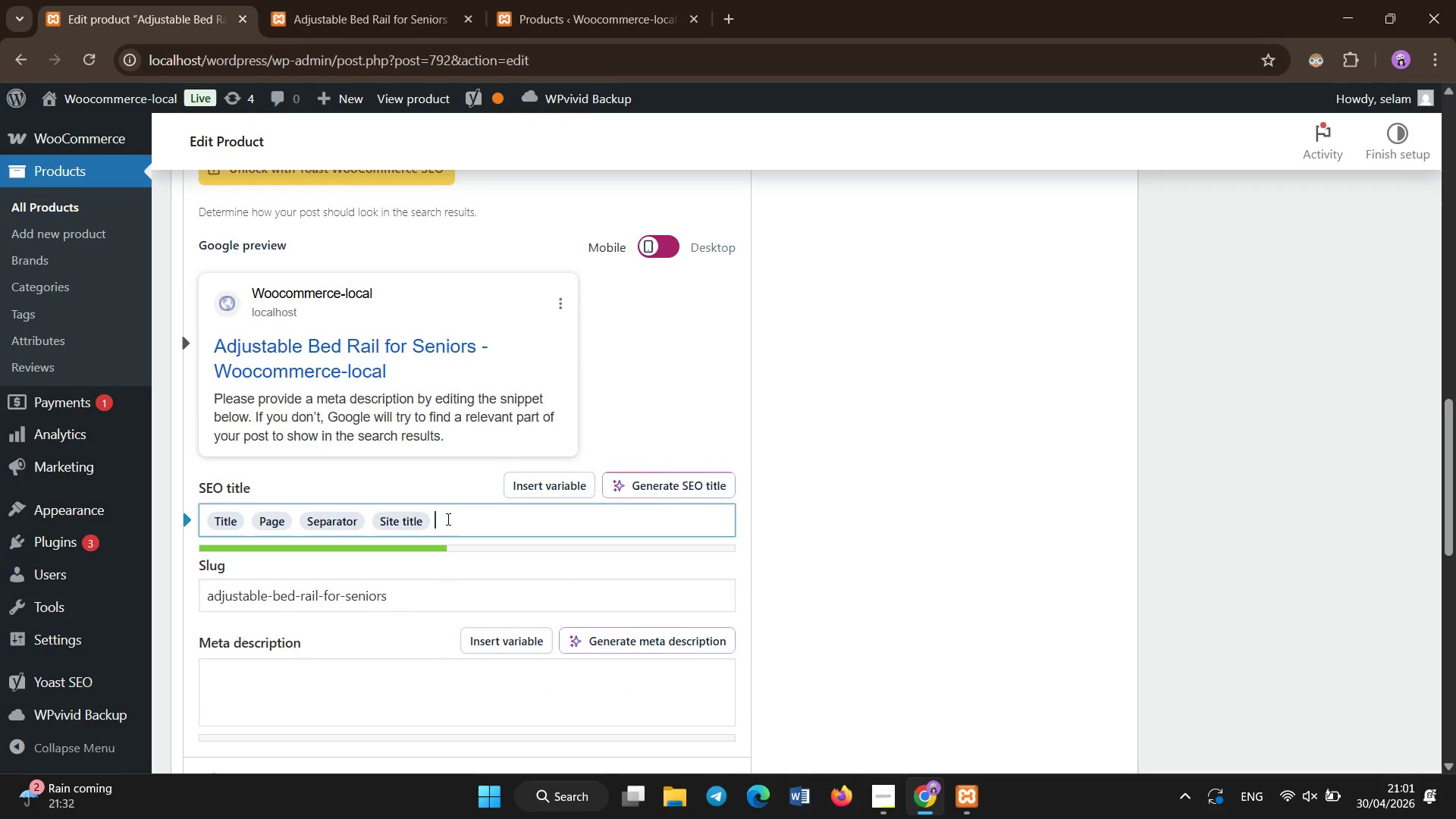 
key(Backspace)
 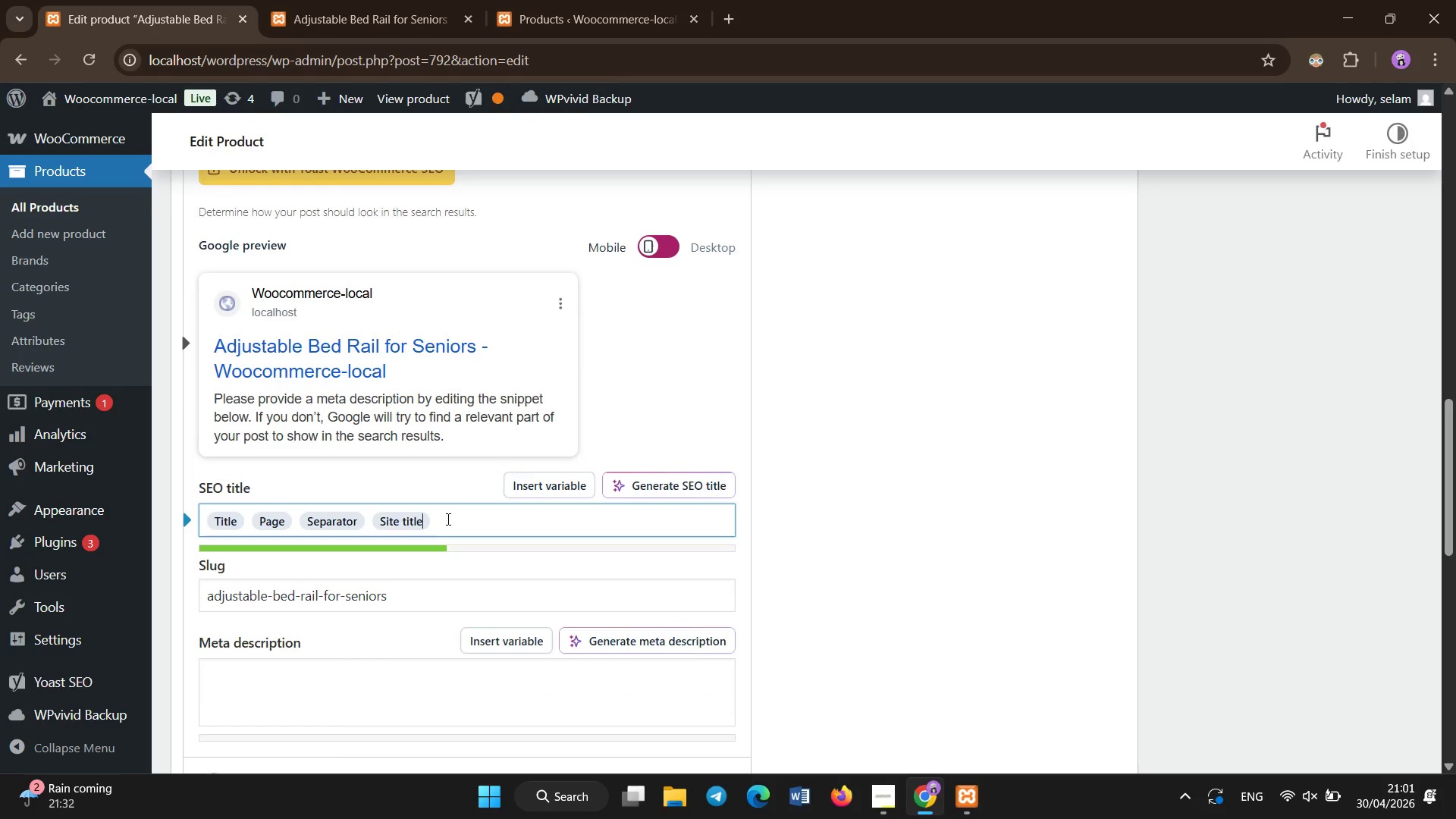 
key(Backspace)
 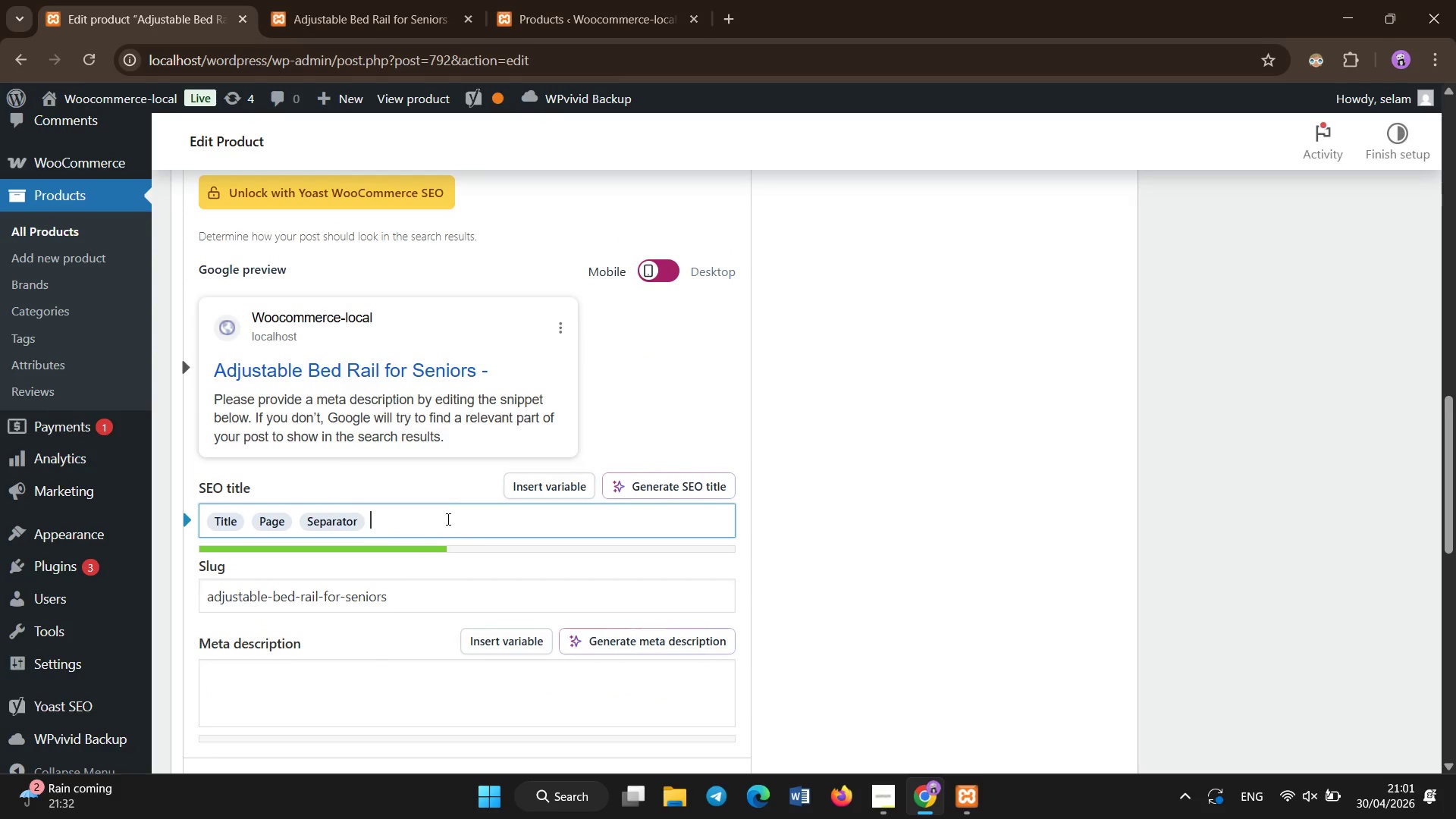 
key(Backspace)
 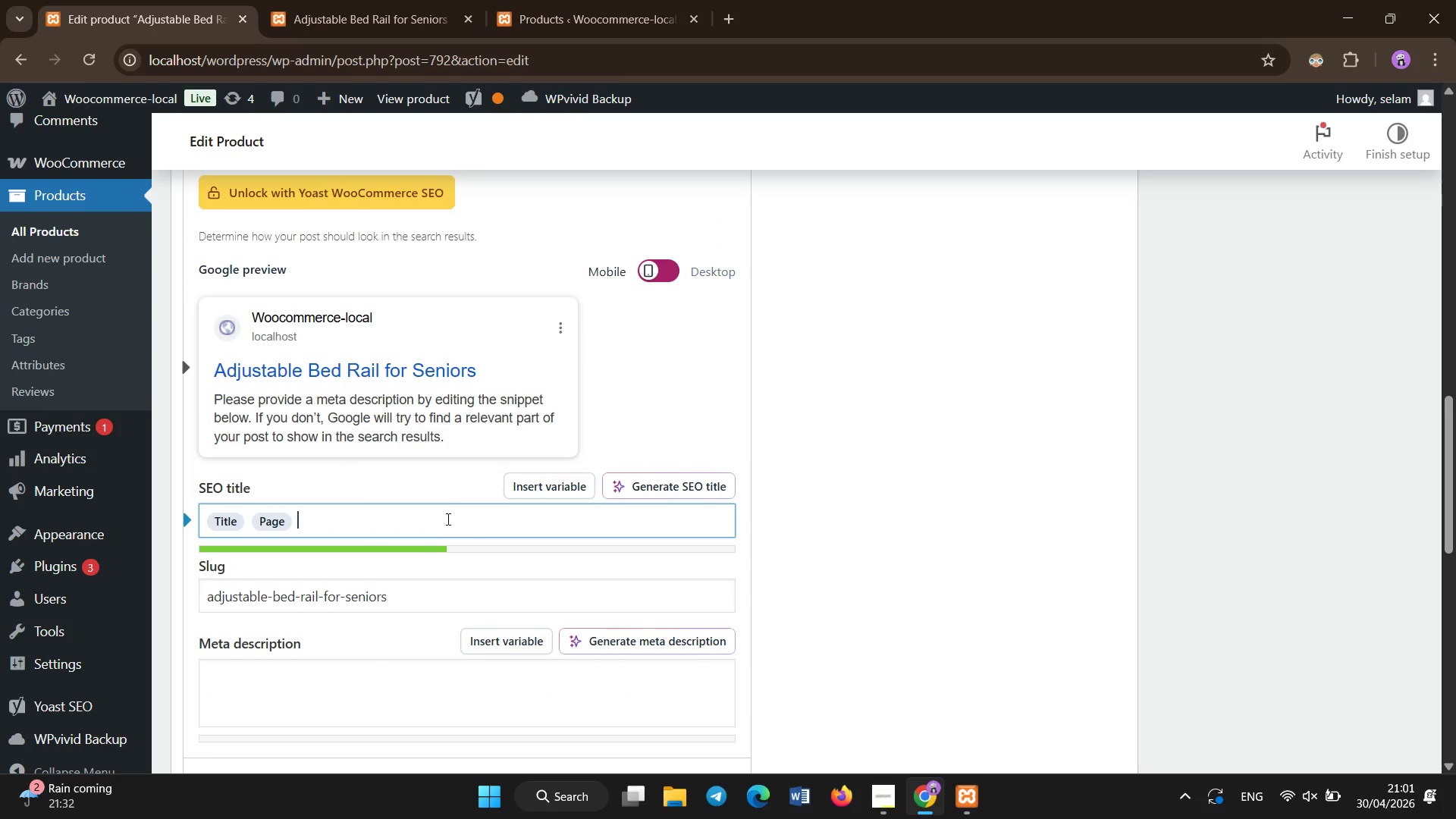 
key(Backspace)
 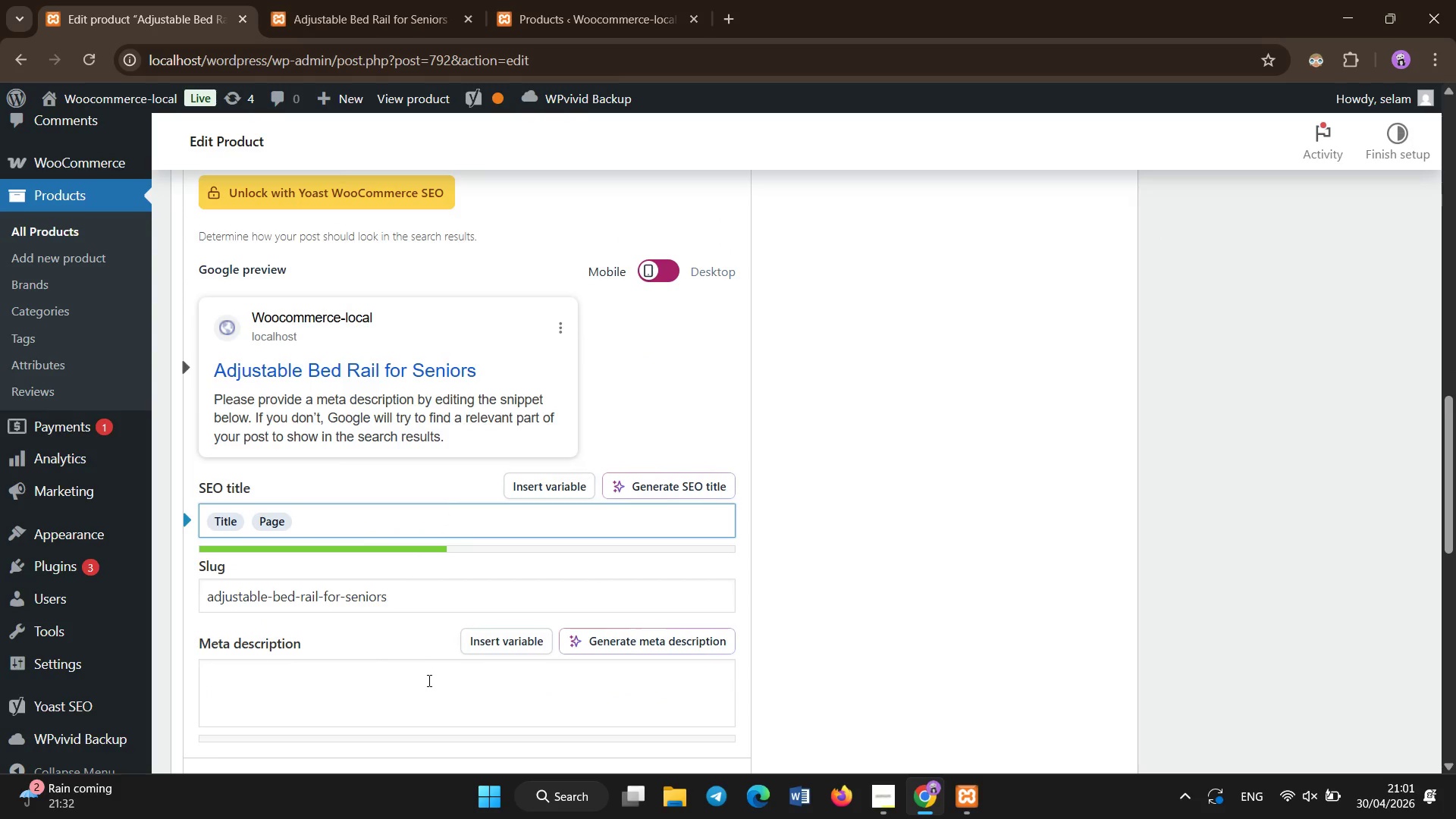 
left_click([428, 683])
 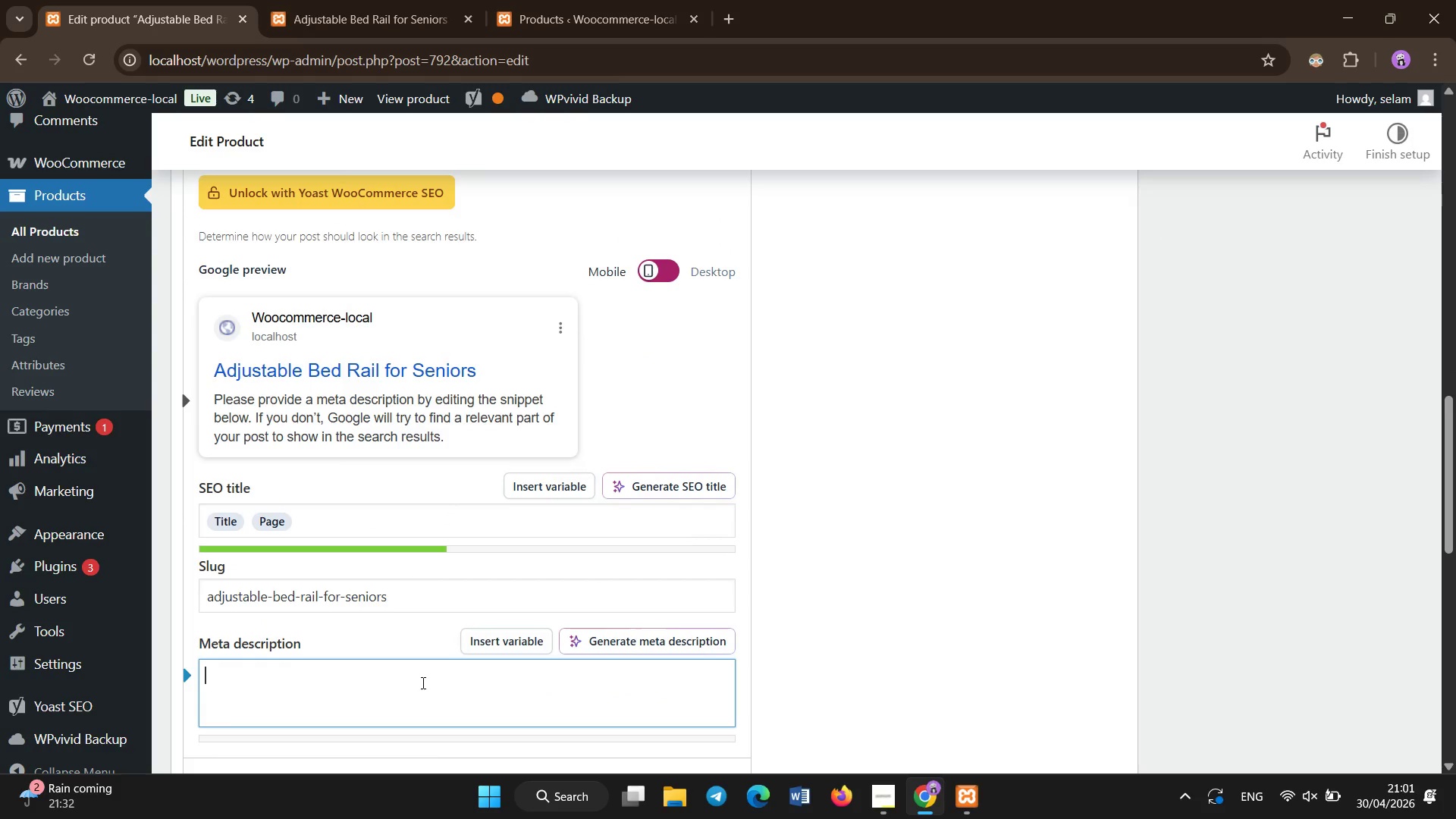 
type(Accessibility-focused bed rail designed for aging-in )
key(Backspace)
type(-place safety, assisting safe entry and ezi)
key(Backspace)
key(Backspace)
type(xit while reducing fall risks.)
 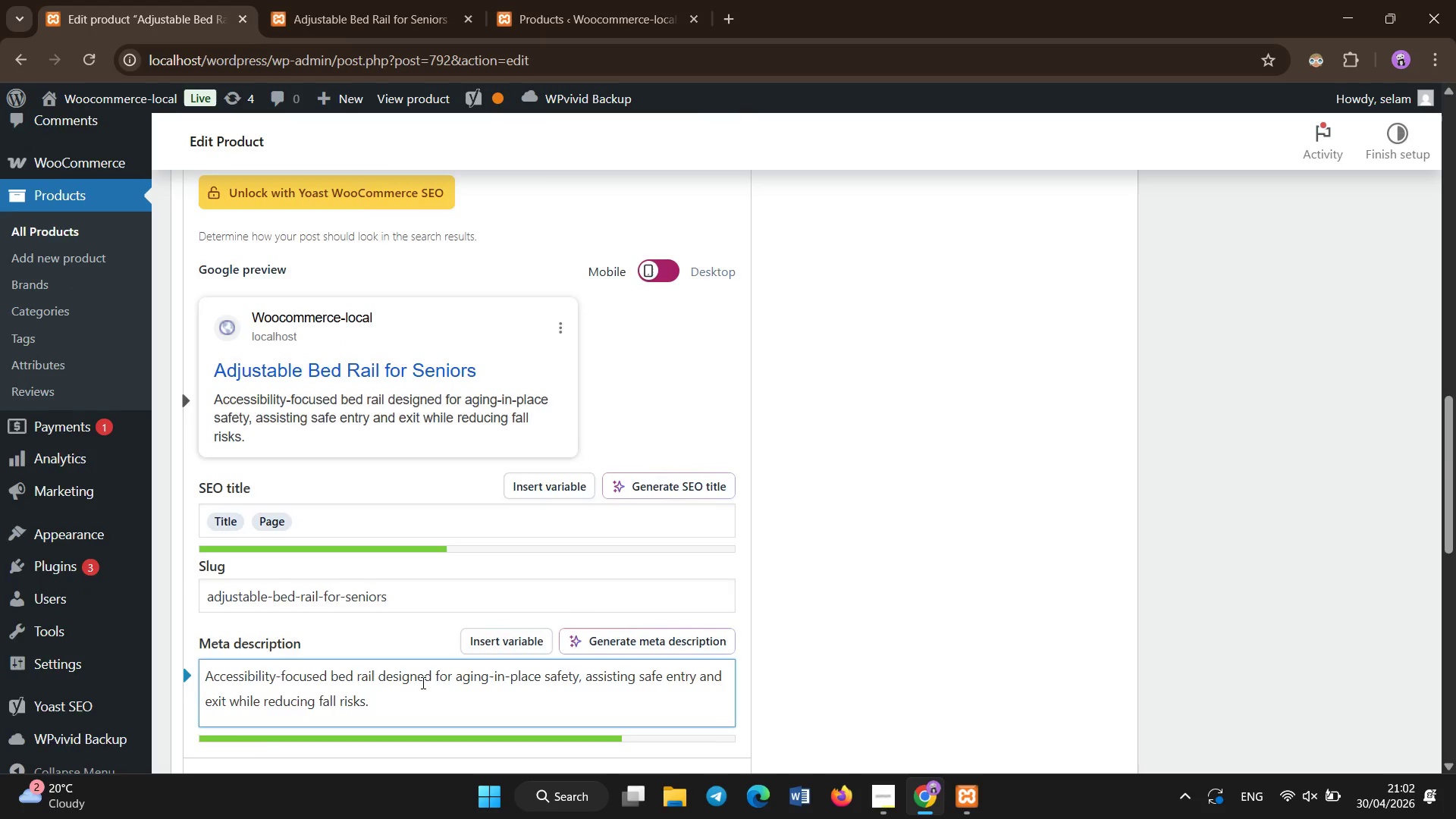 
scroll: coordinate [419, 488], scroll_direction: up, amount: 6.0
 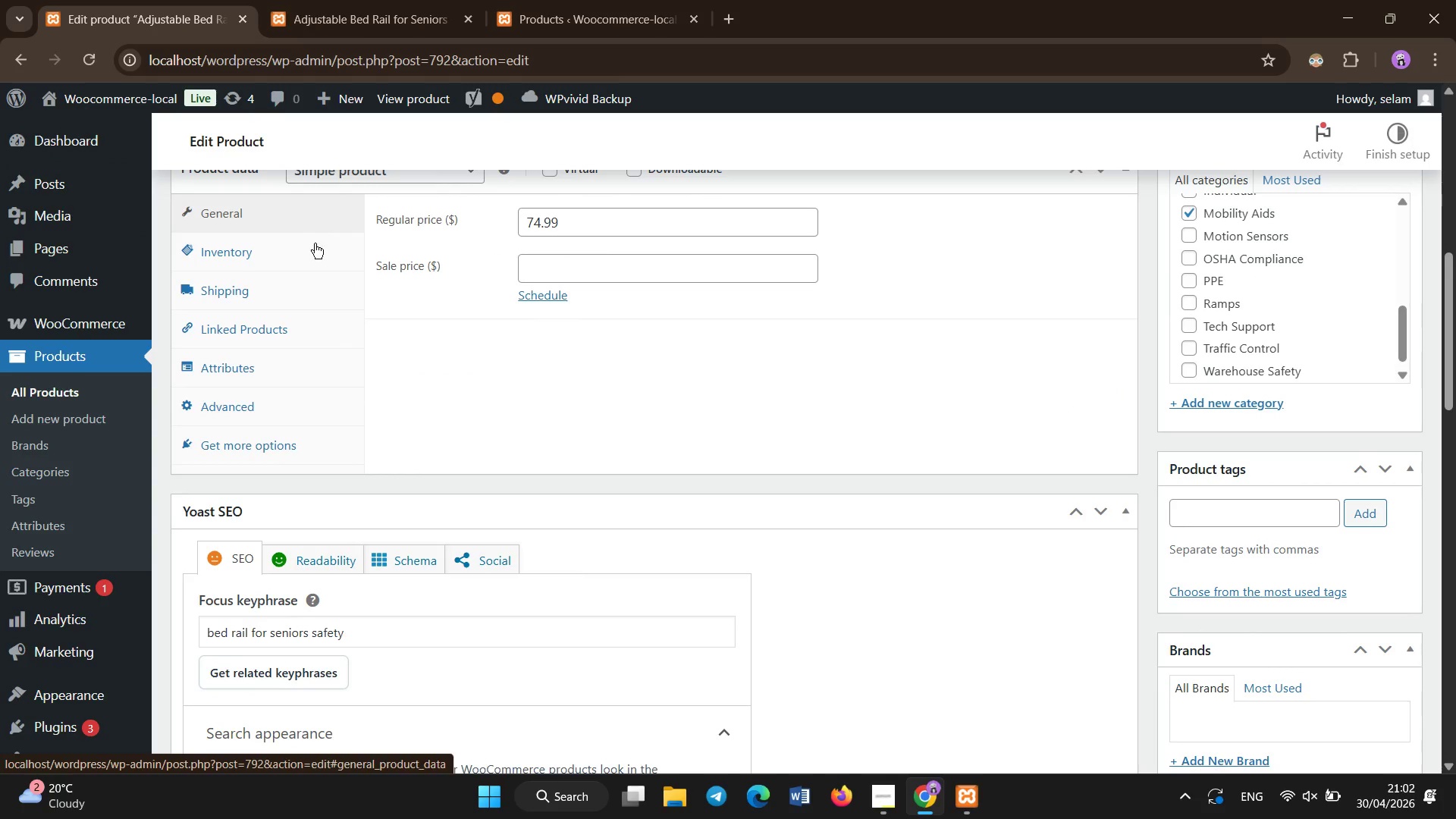 
left_click([315, 256])
 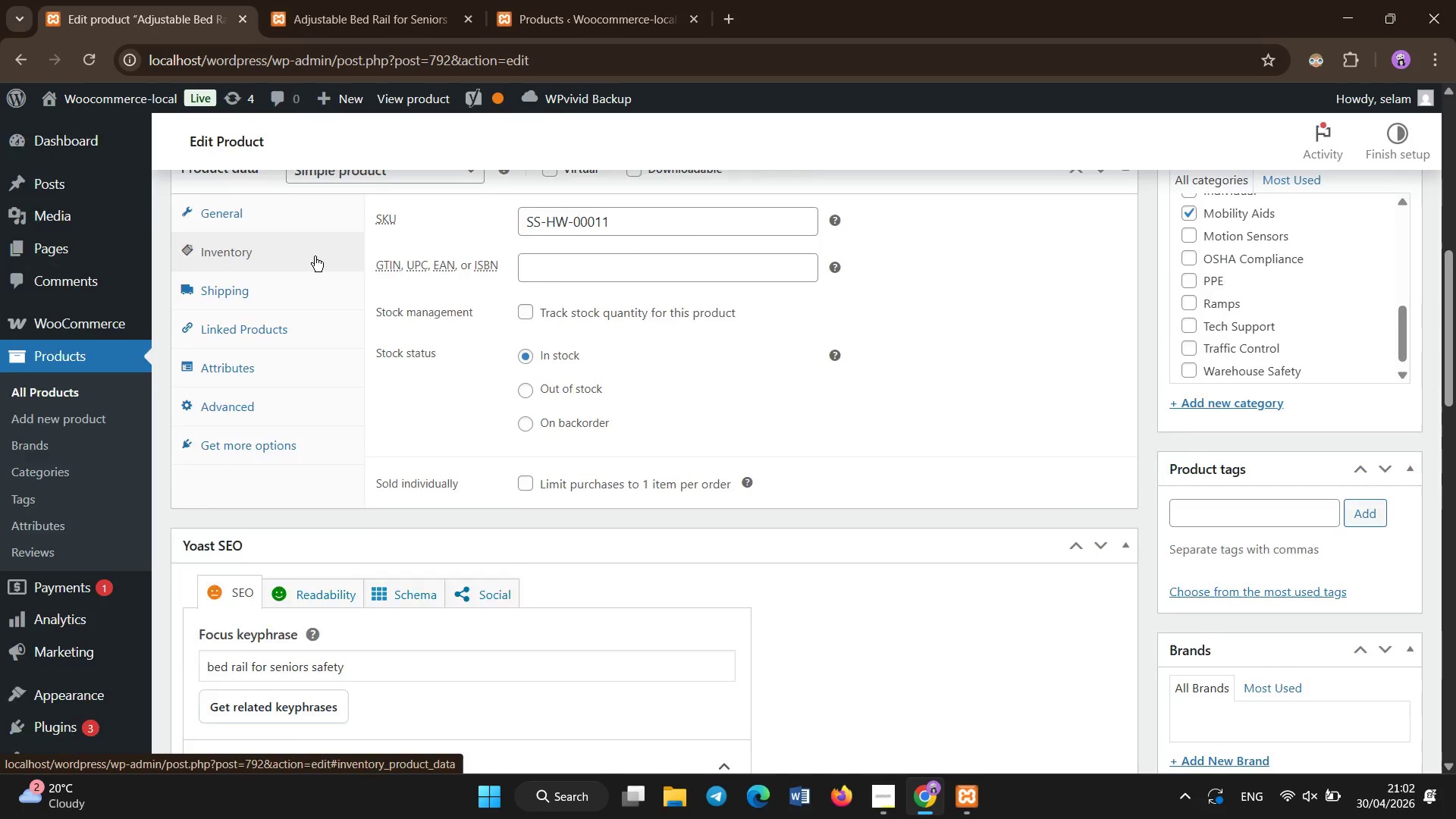 
scroll: coordinate [315, 256], scroll_direction: none, amount: 0.0
 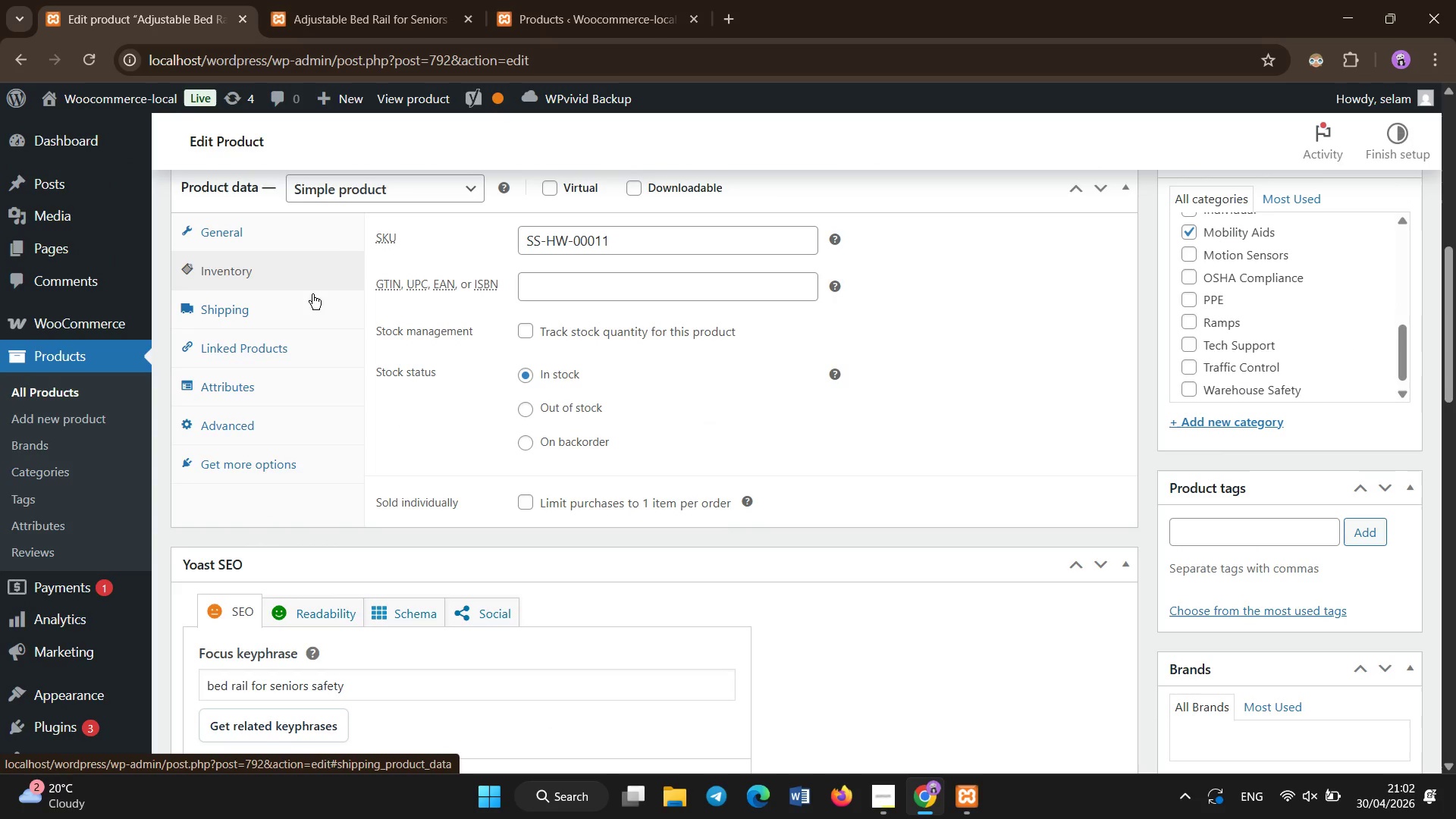 
left_click([312, 312])
 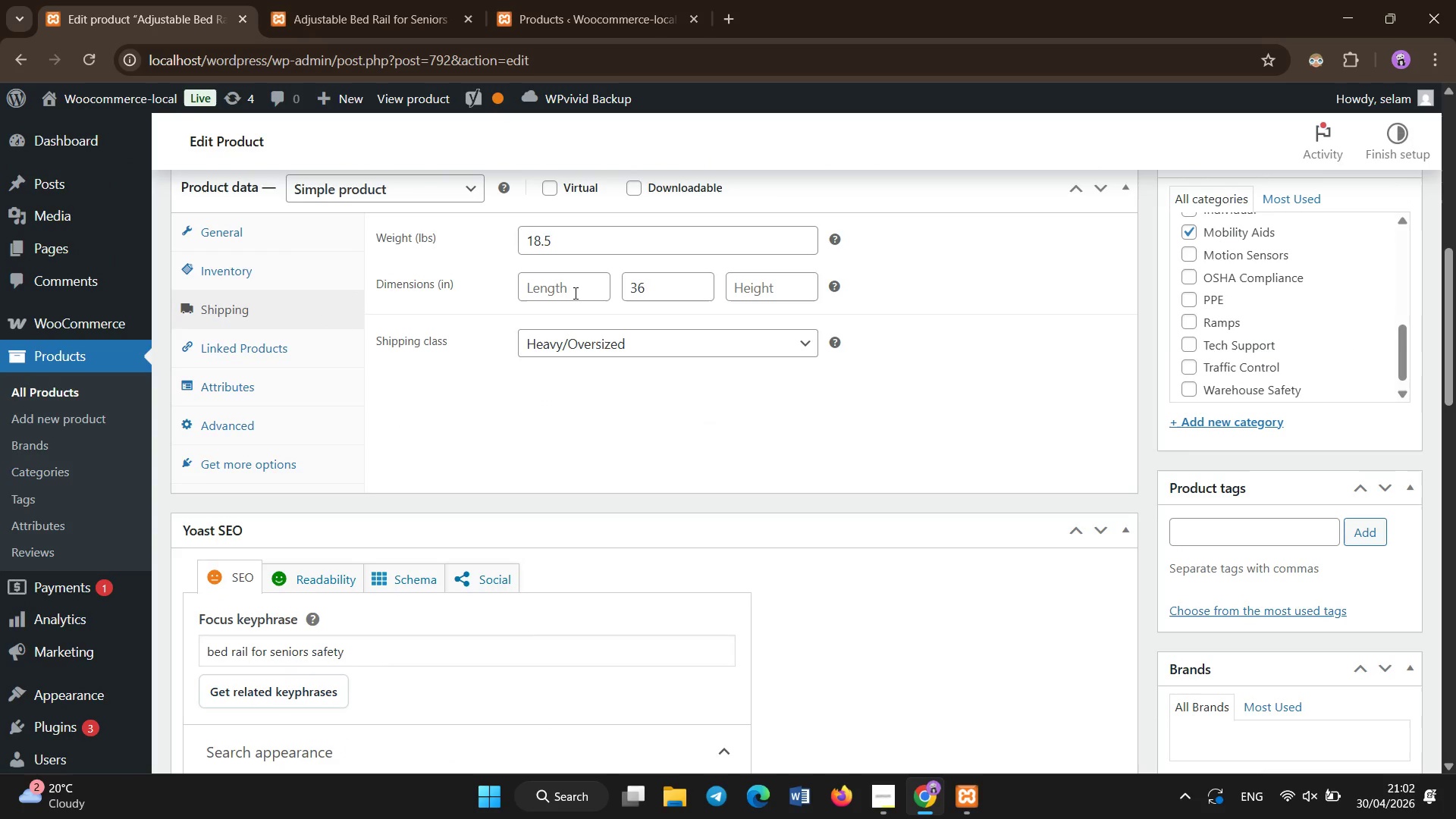 
left_click([576, 293])
 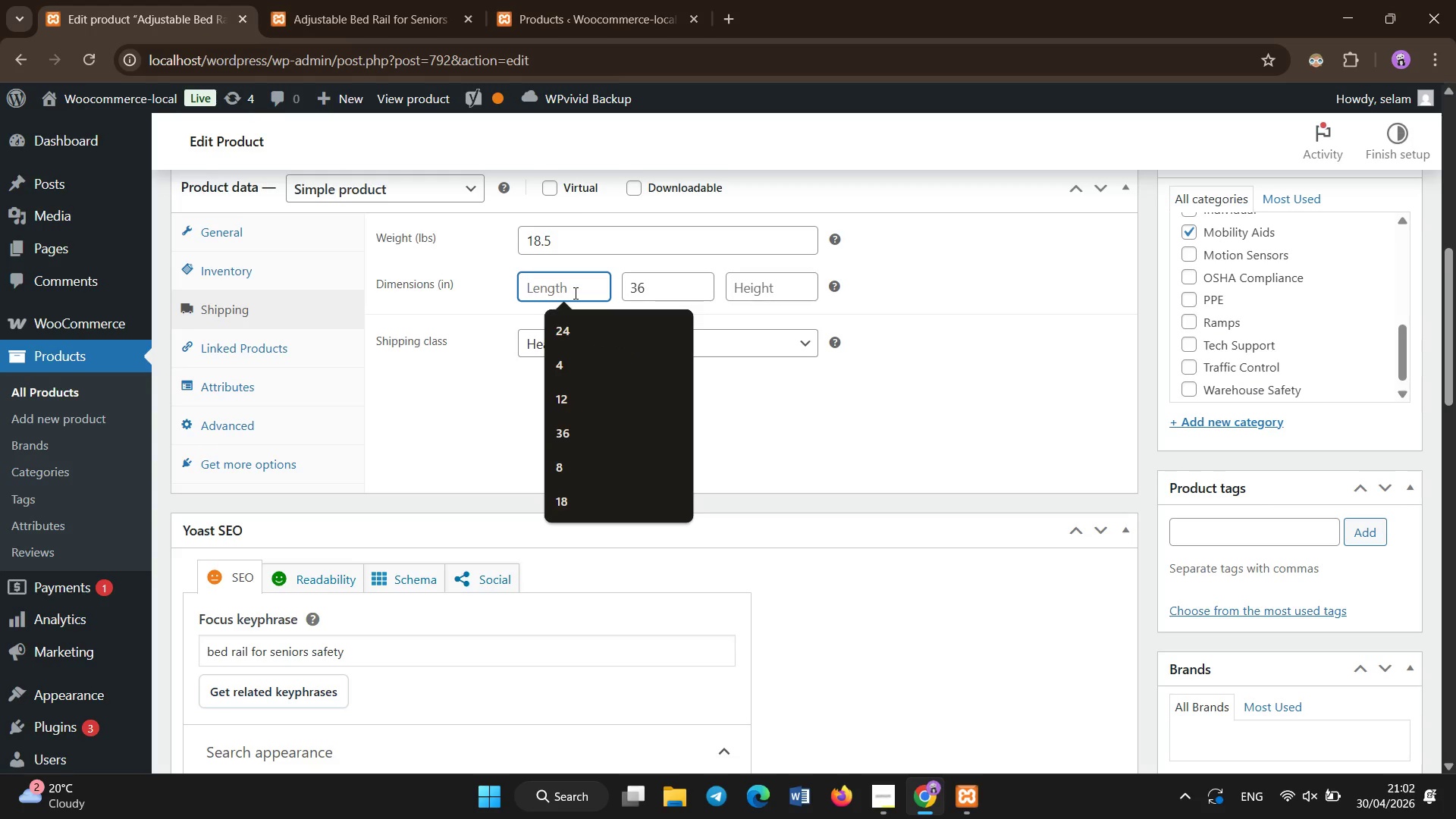 
key(Numpad3)
 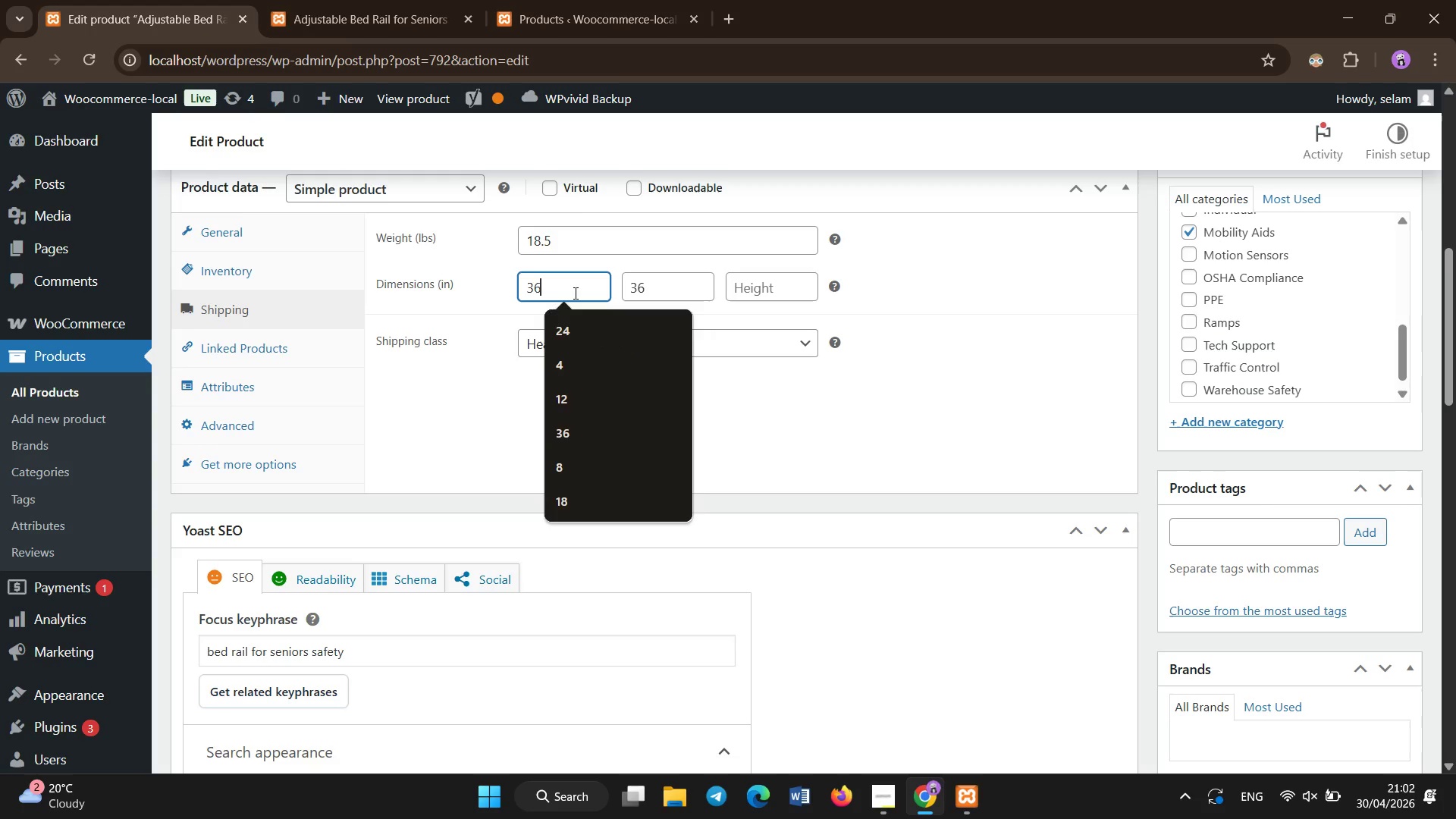 
key(Numpad6)
 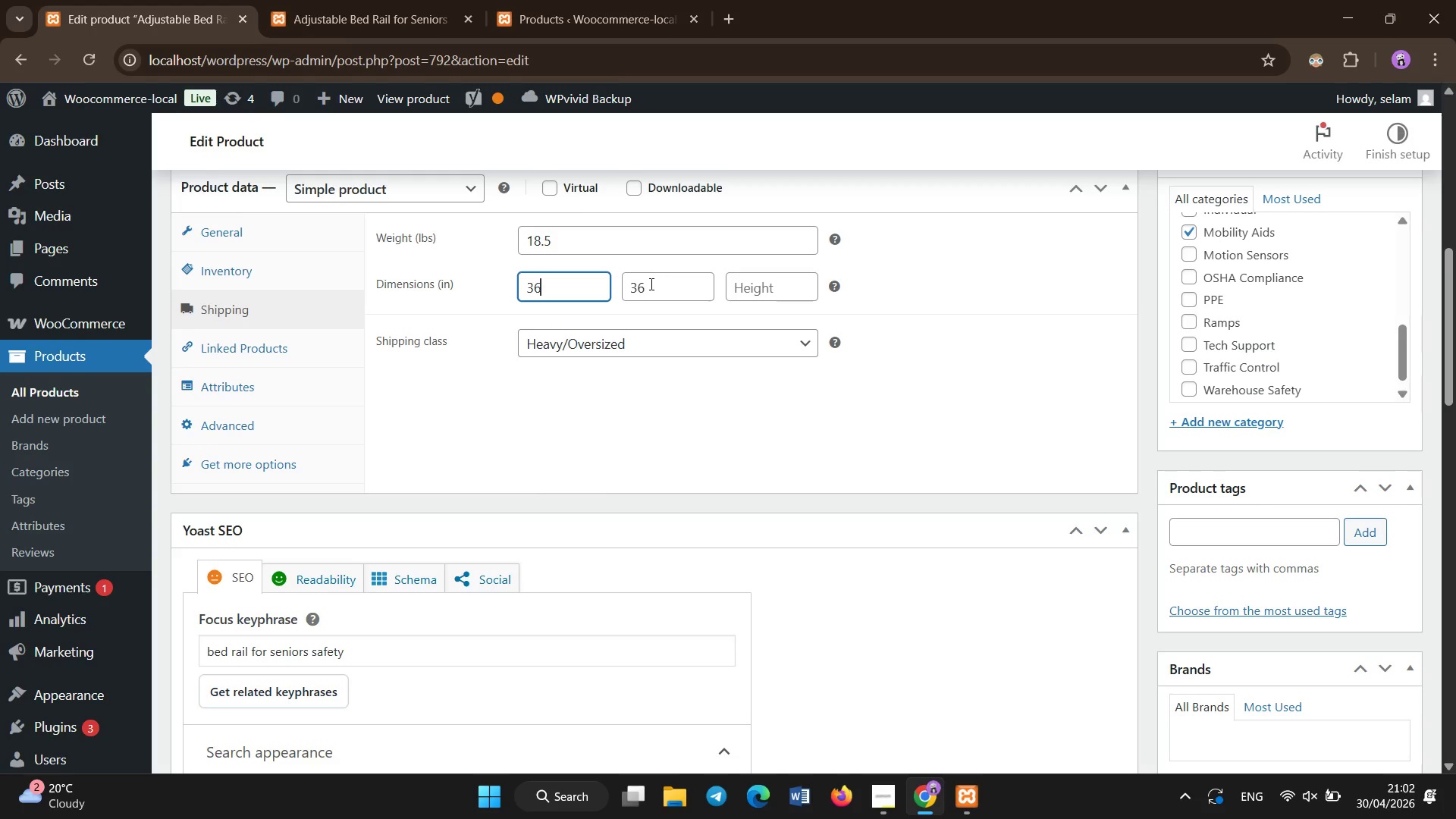 
left_click([641, 284])
 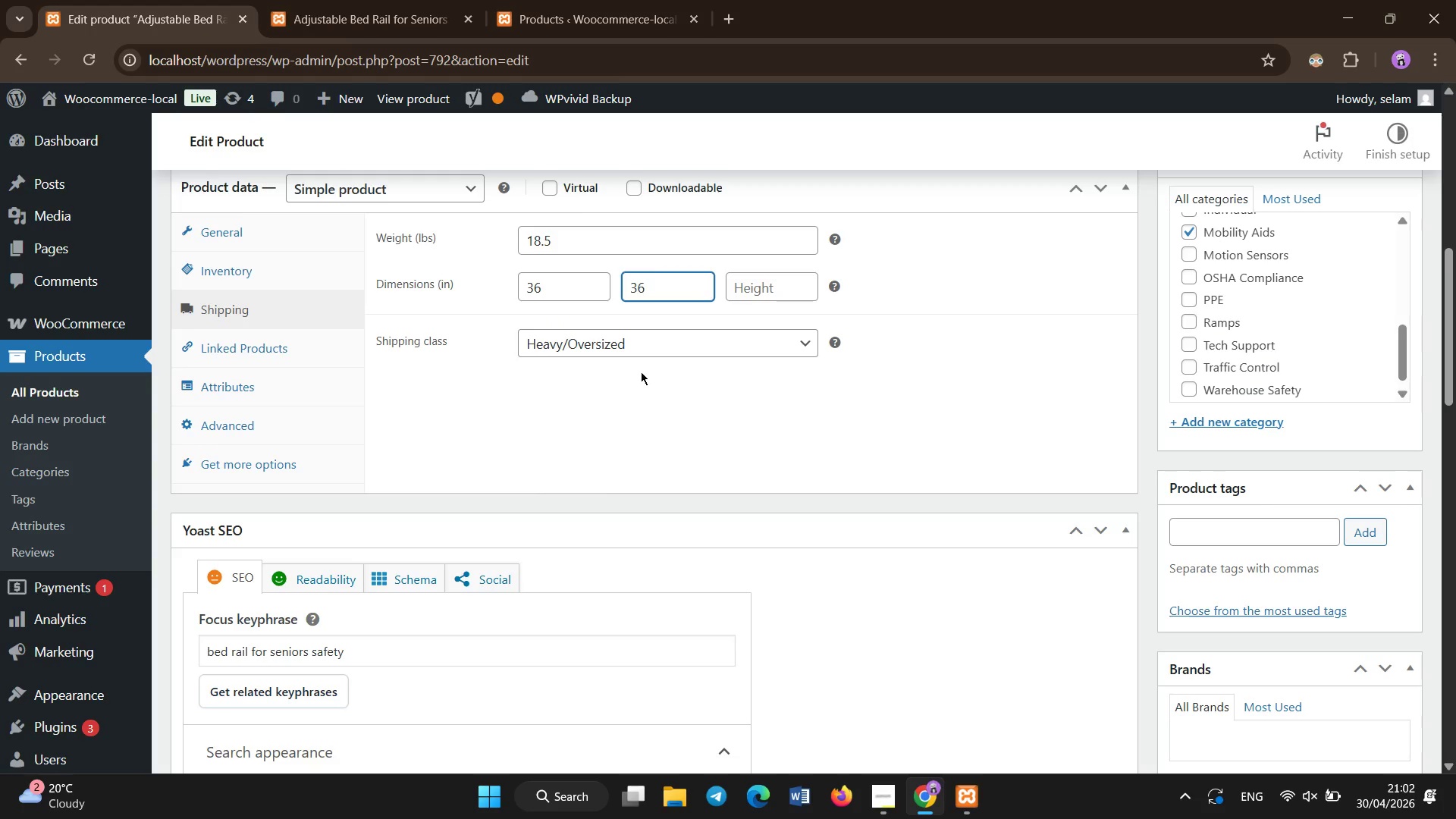 
key(Backspace)
 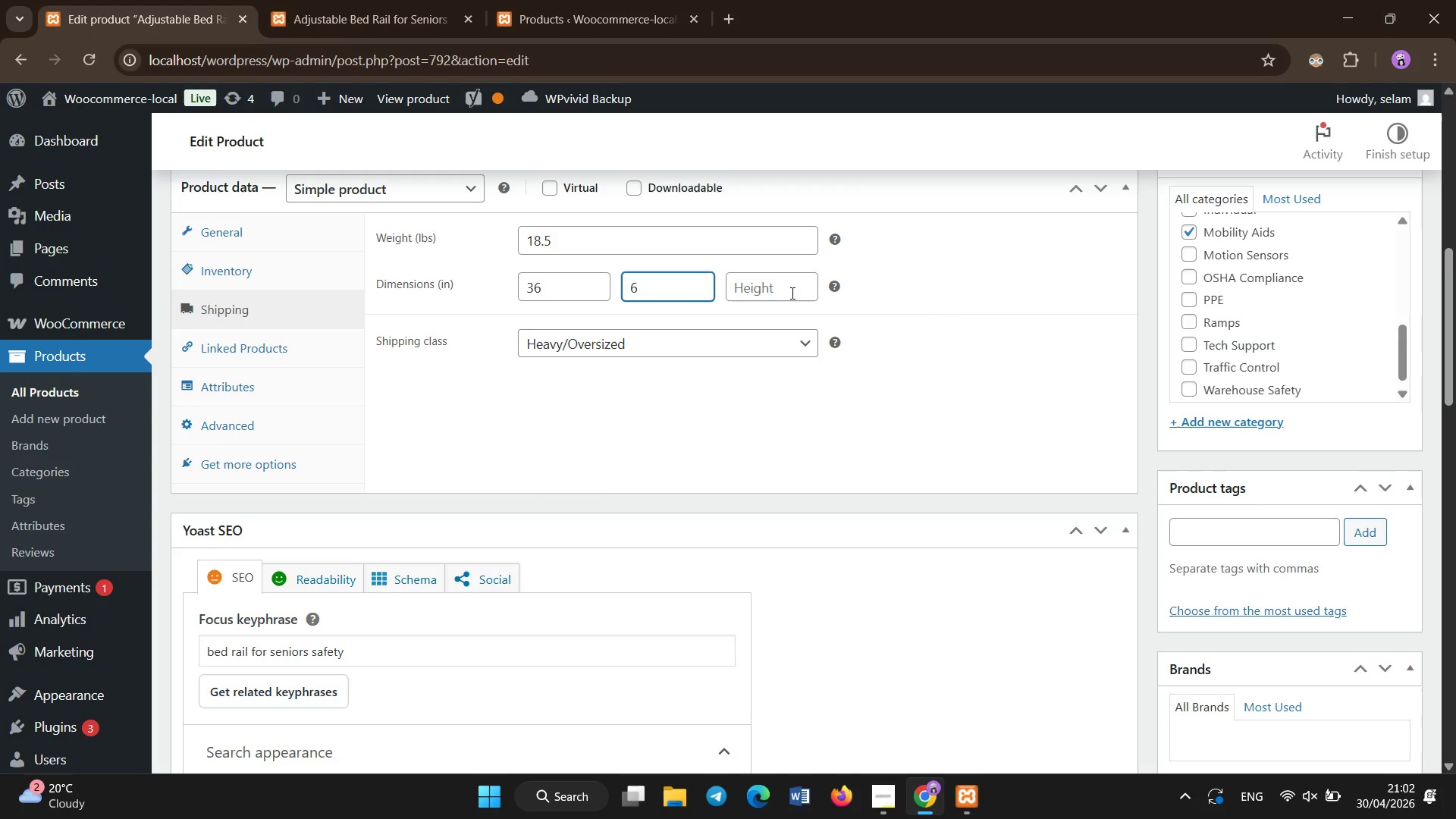 
key(Numpad6)
 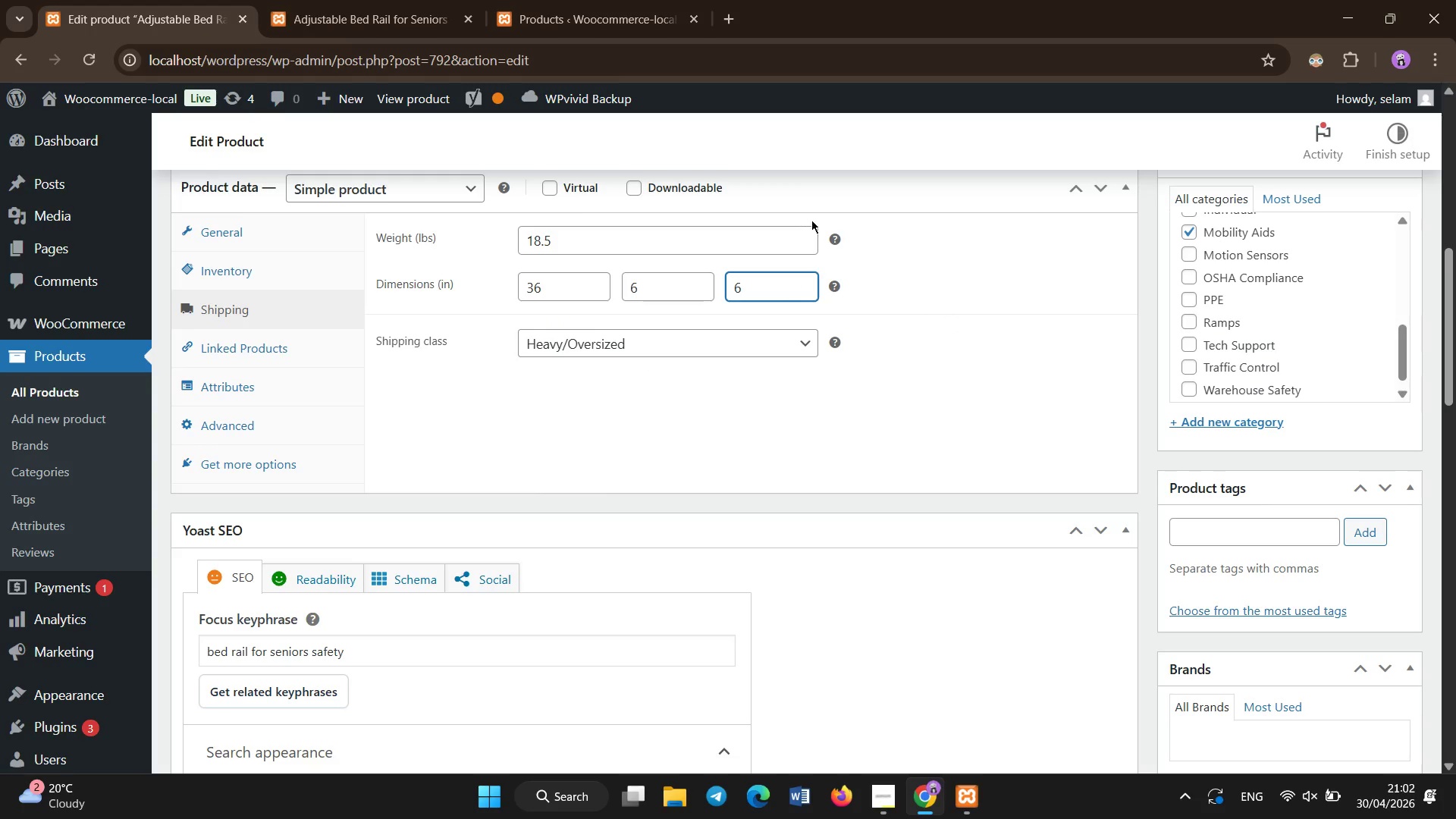 
scroll: coordinate [950, 438], scroll_direction: up, amount: 7.0
 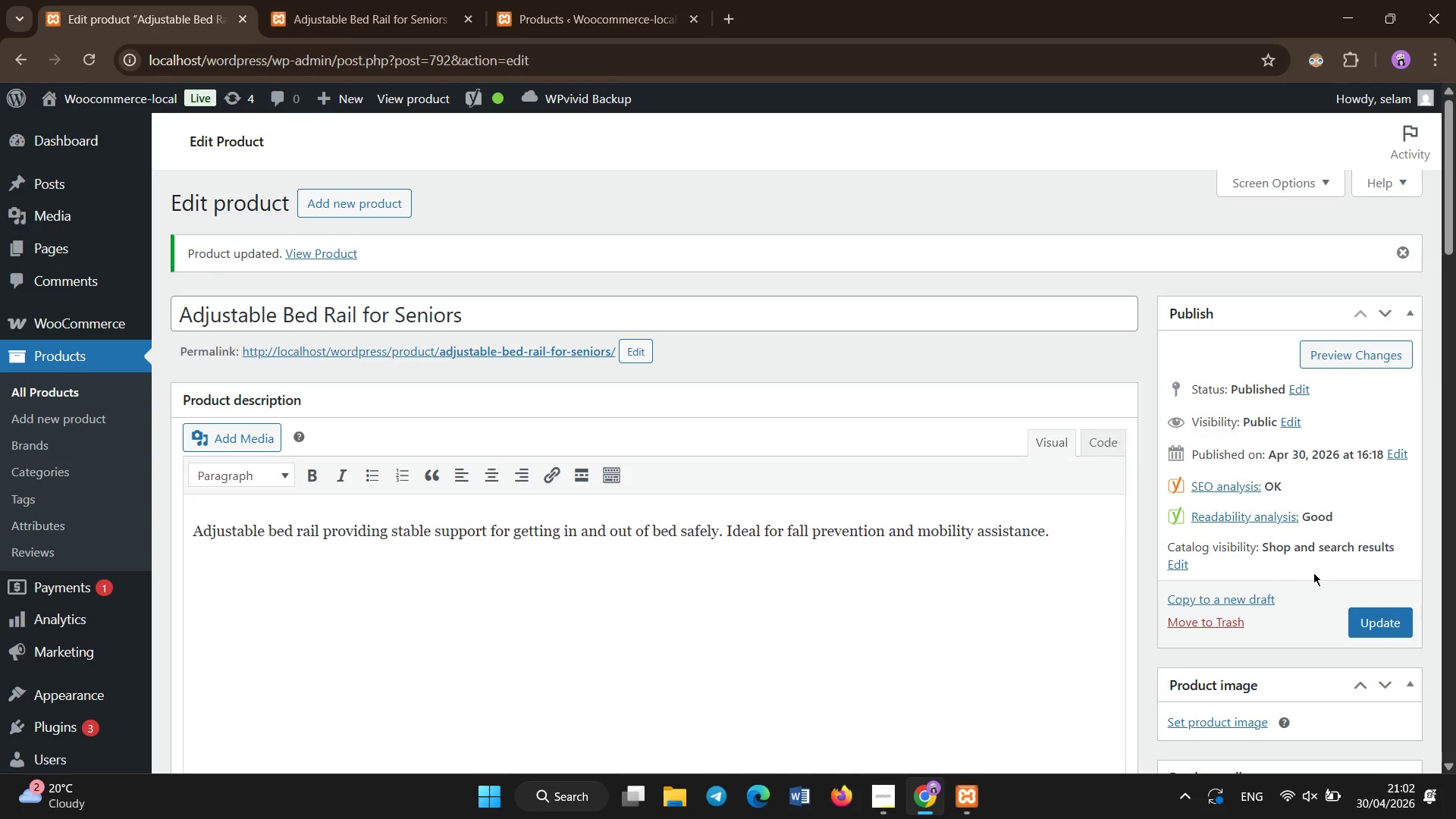 
wait(26.09)
 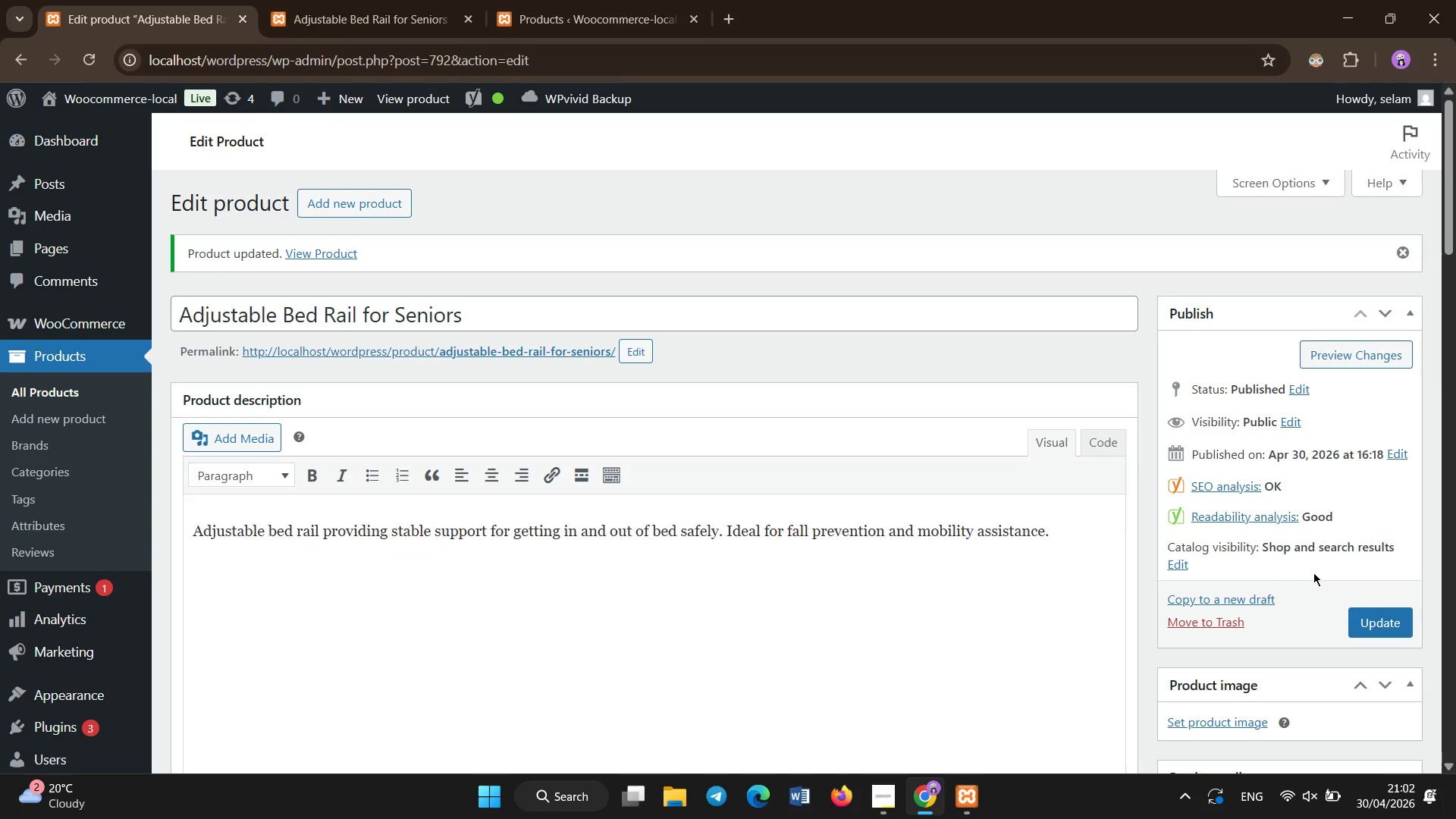 
scroll: coordinate [1313, 573], scroll_direction: down, amount: 6.0
 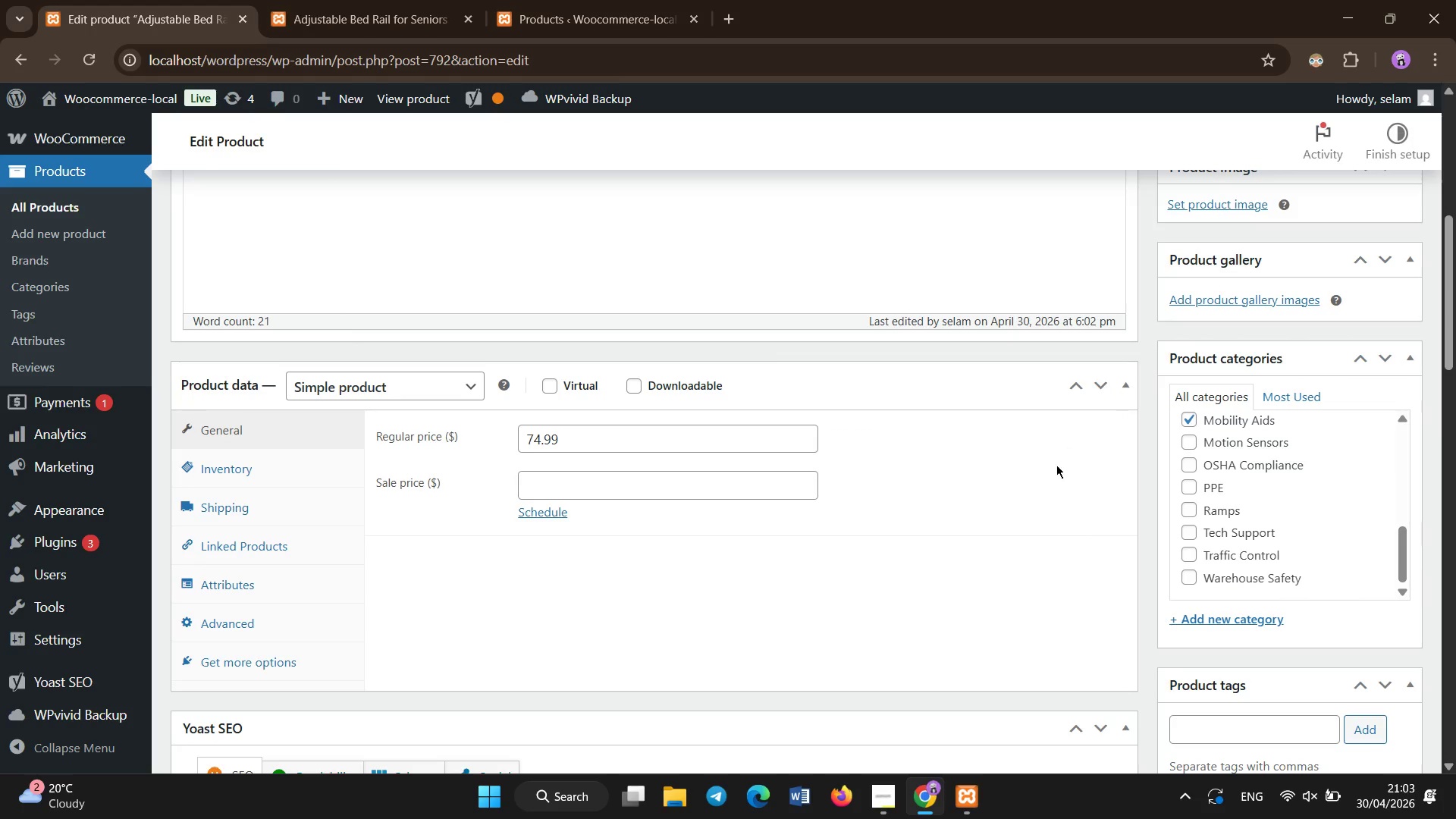 
scroll: coordinate [693, 752], scroll_direction: up, amount: 6.0
 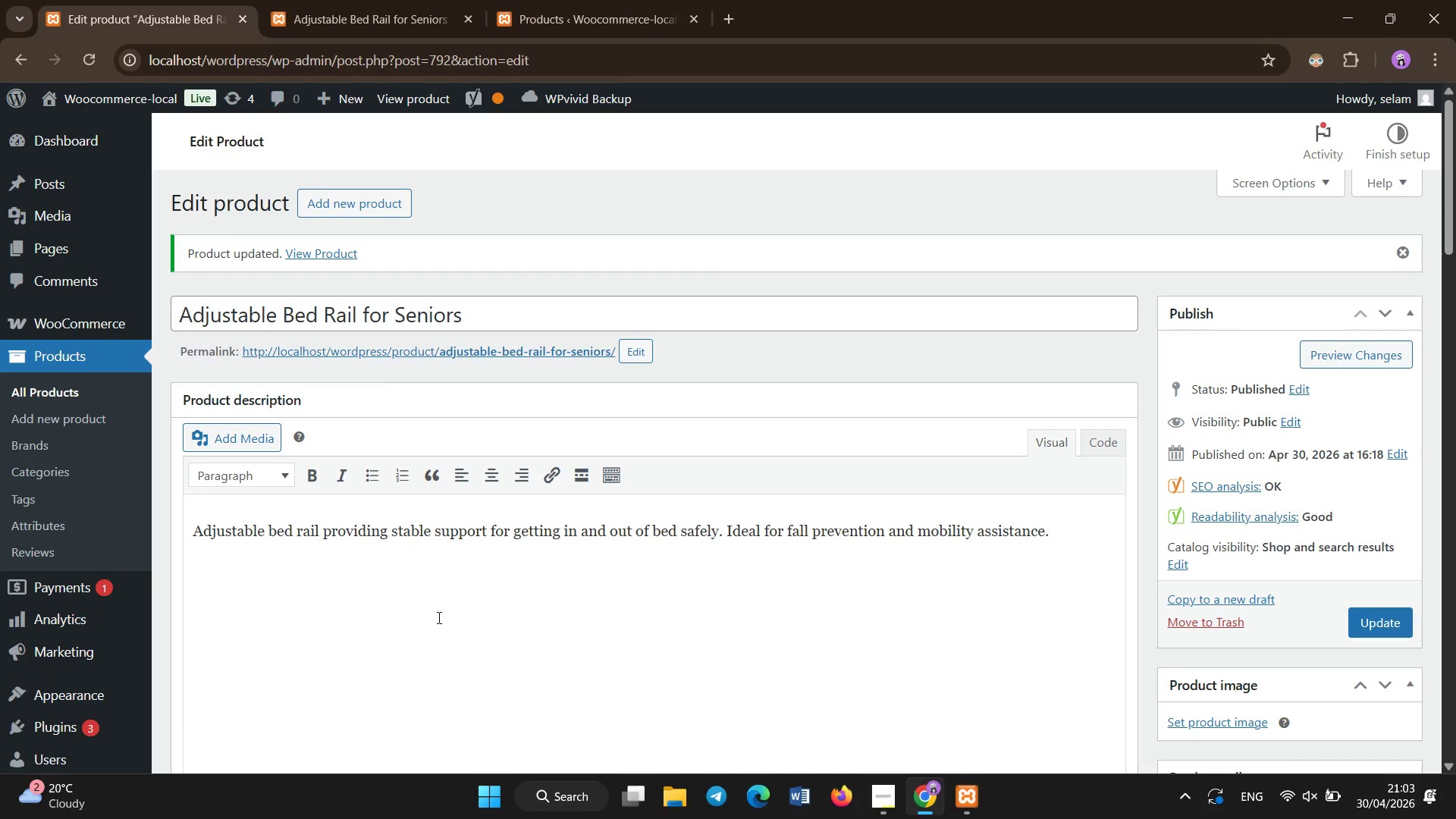 
left_click([435, 632])
 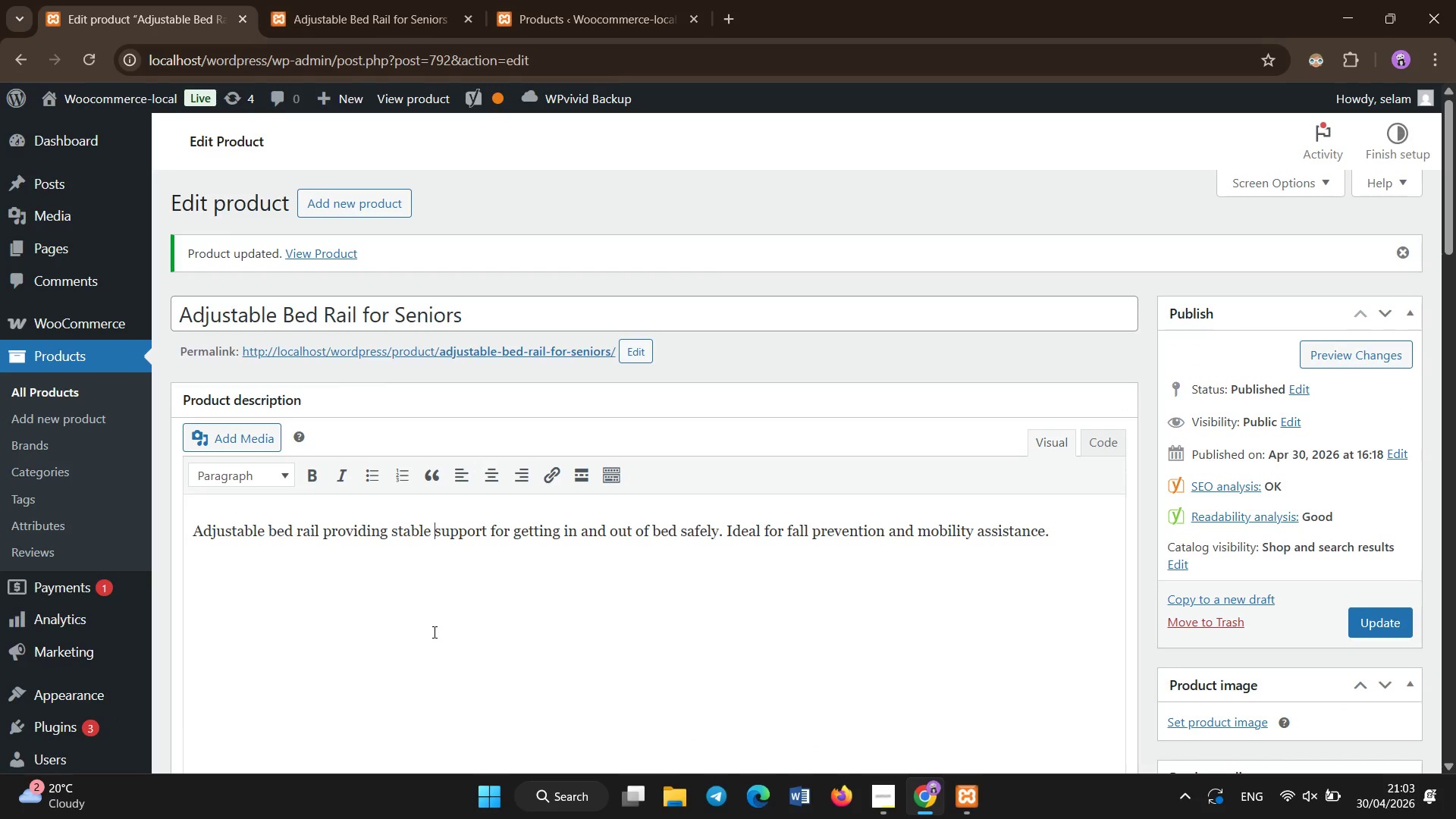 
key(A)
 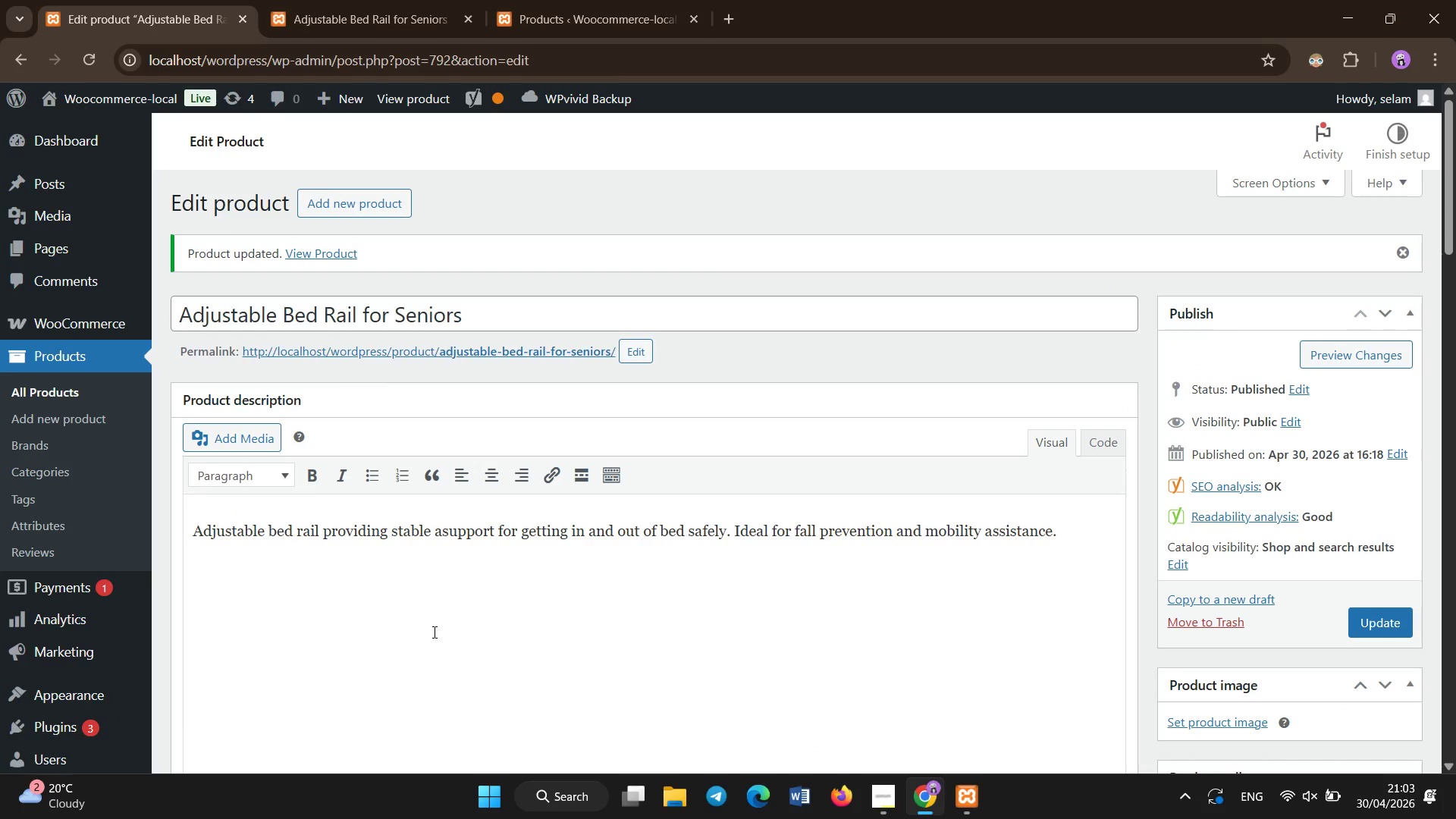 
hold_key(key=ShiftLeft, duration=0.31)
 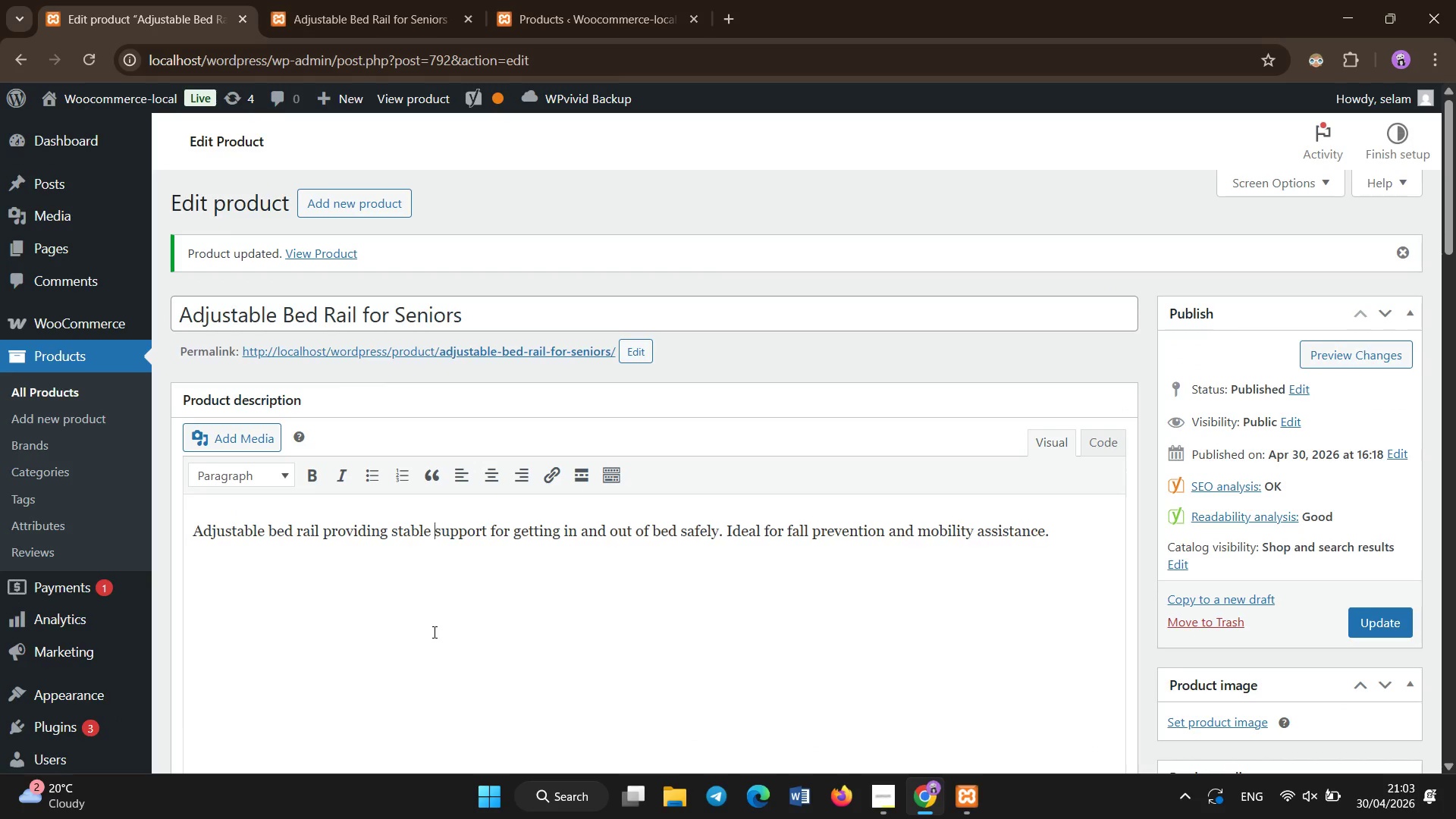 
key(Backspace)
 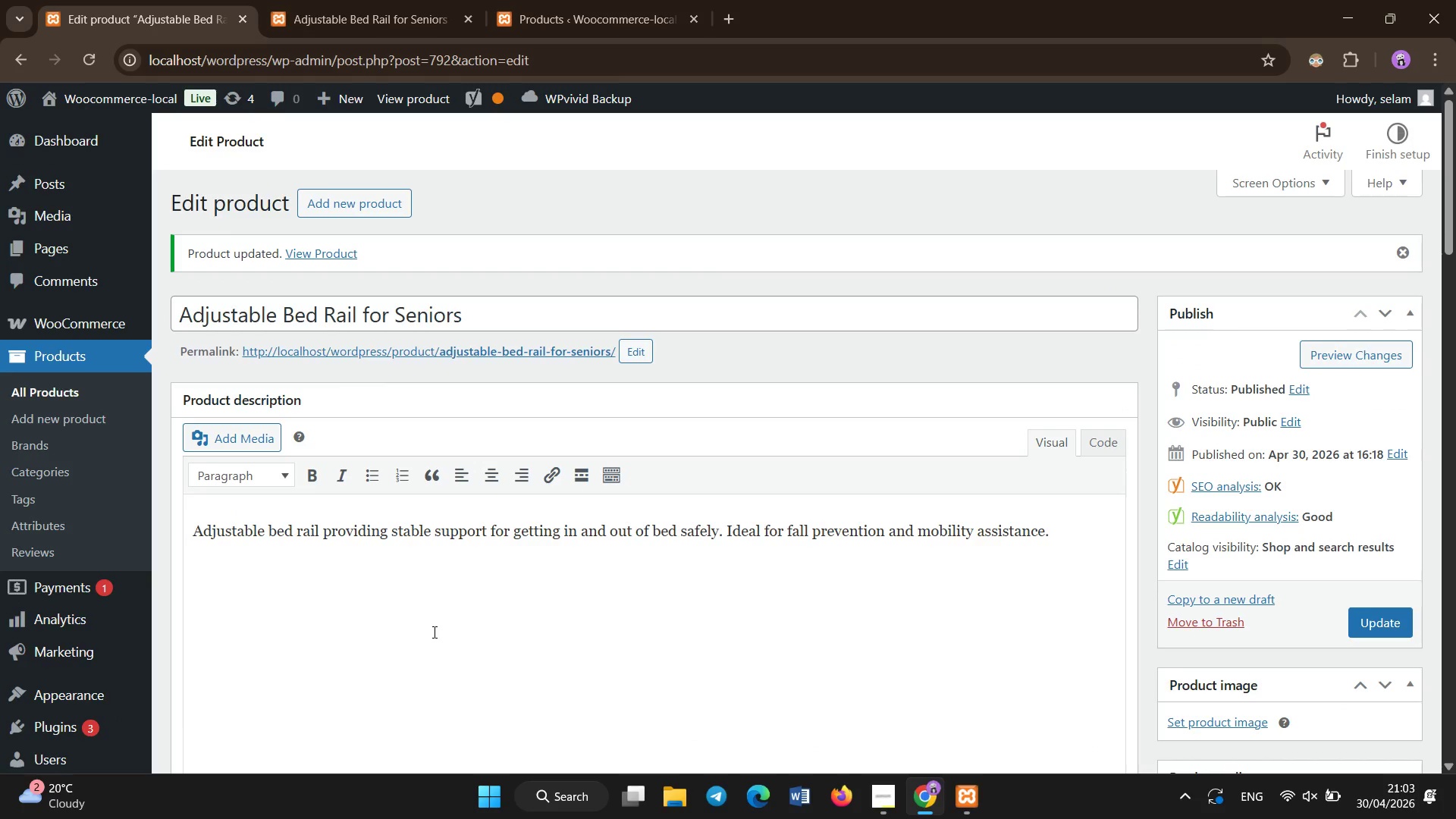 
hold_key(key=ShiftLeft, duration=0.58)
 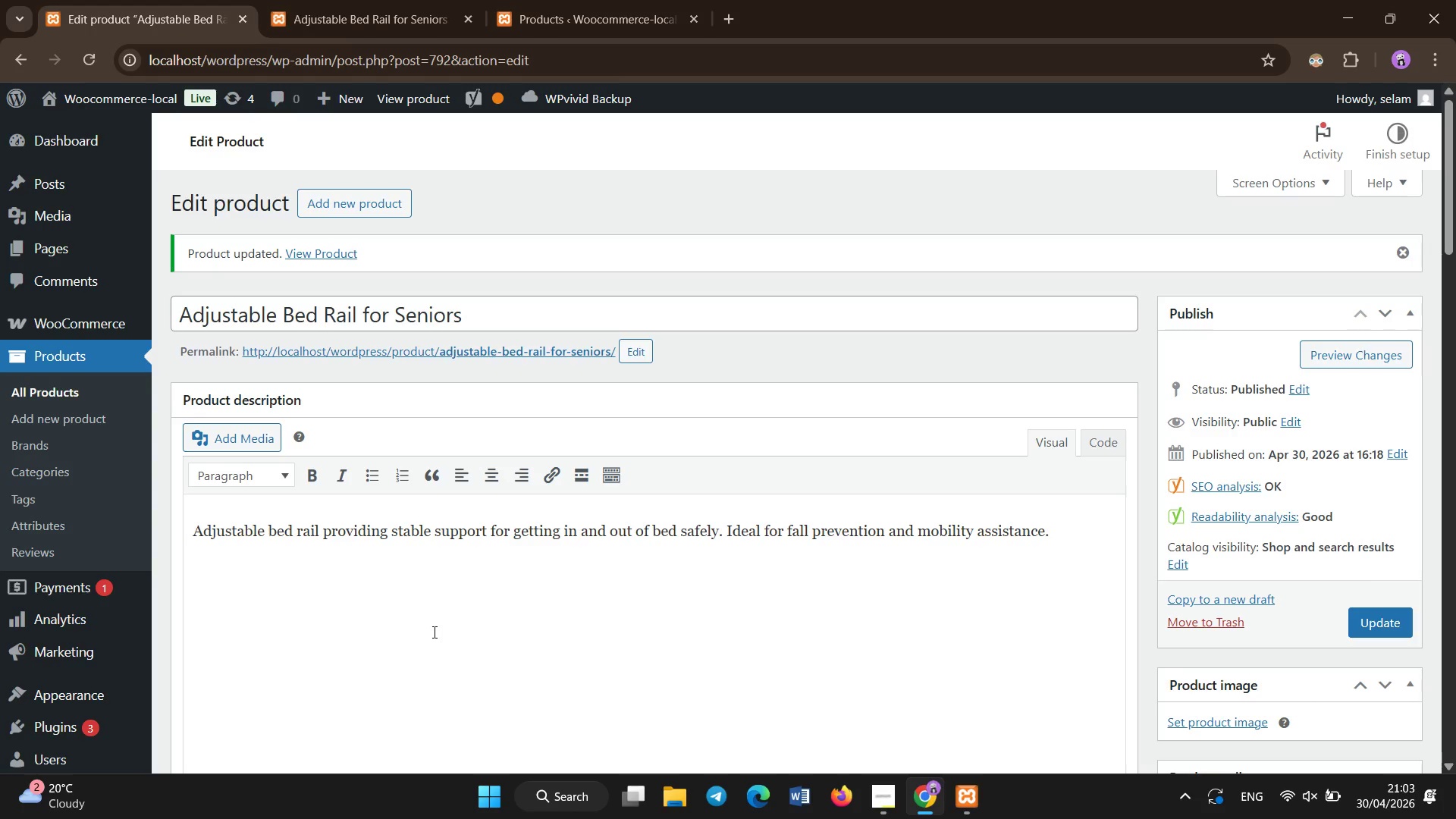 
key(Control+Z)
 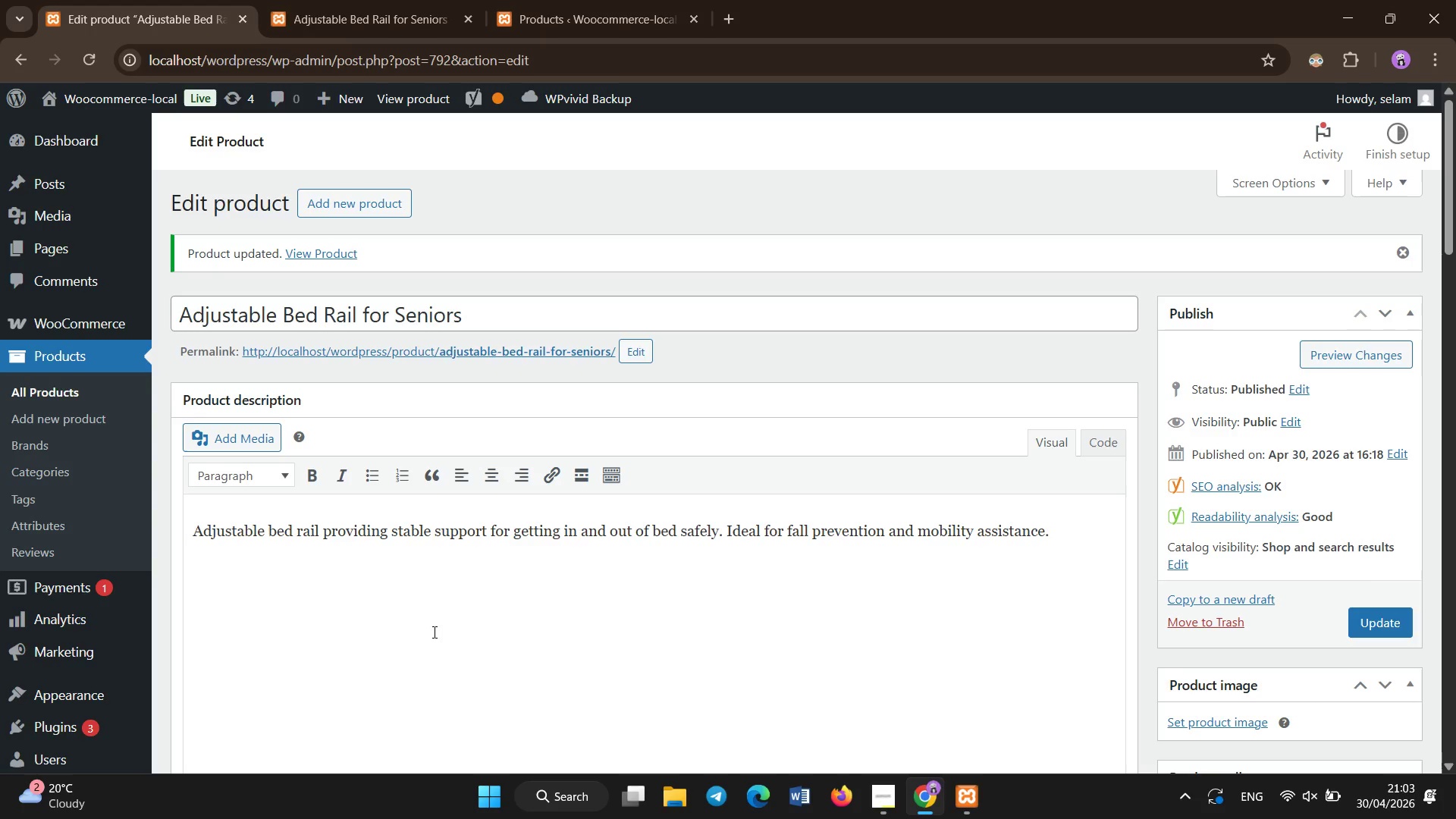 
left_click([435, 632])
 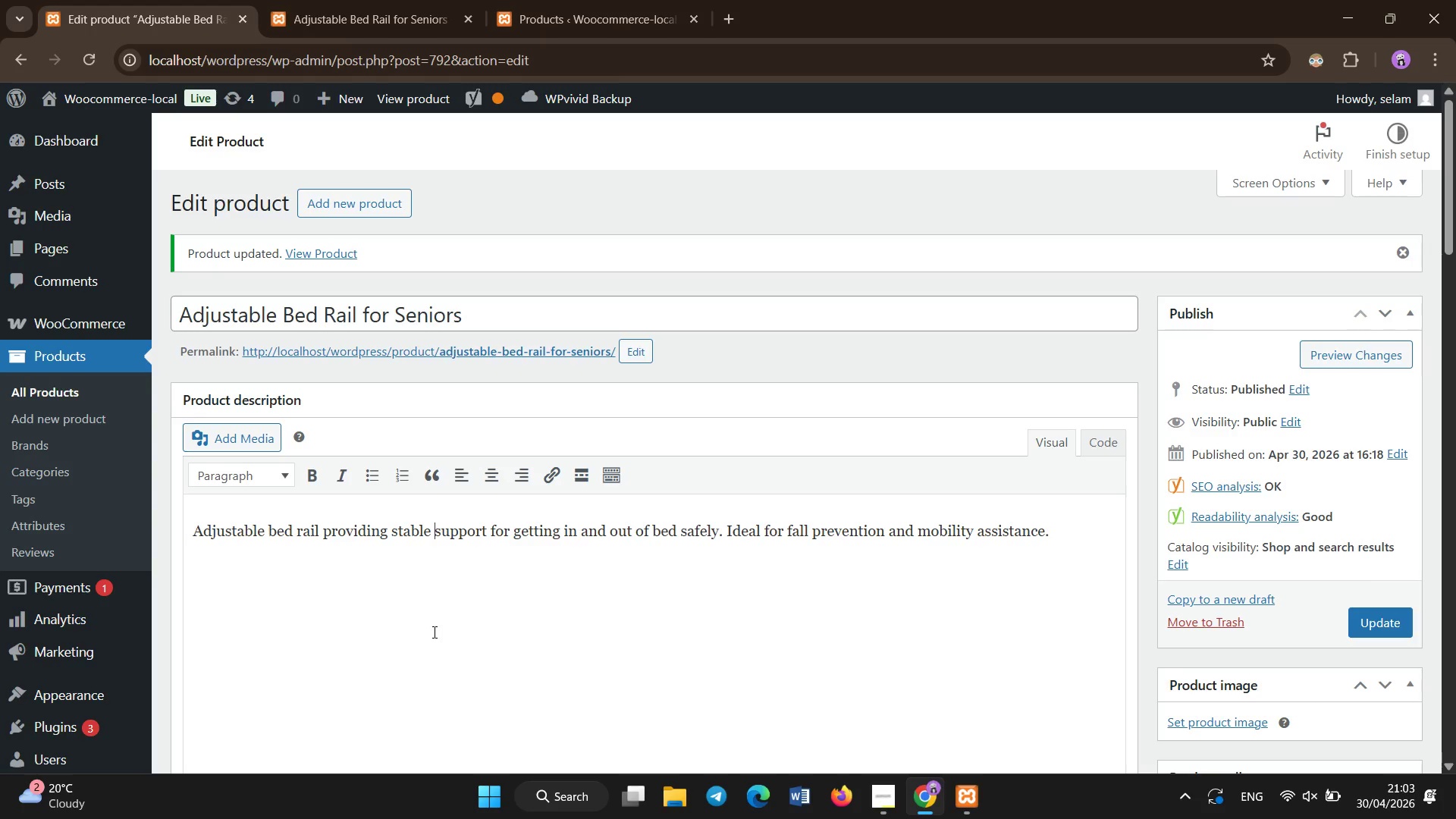 
key(Control+Z)
 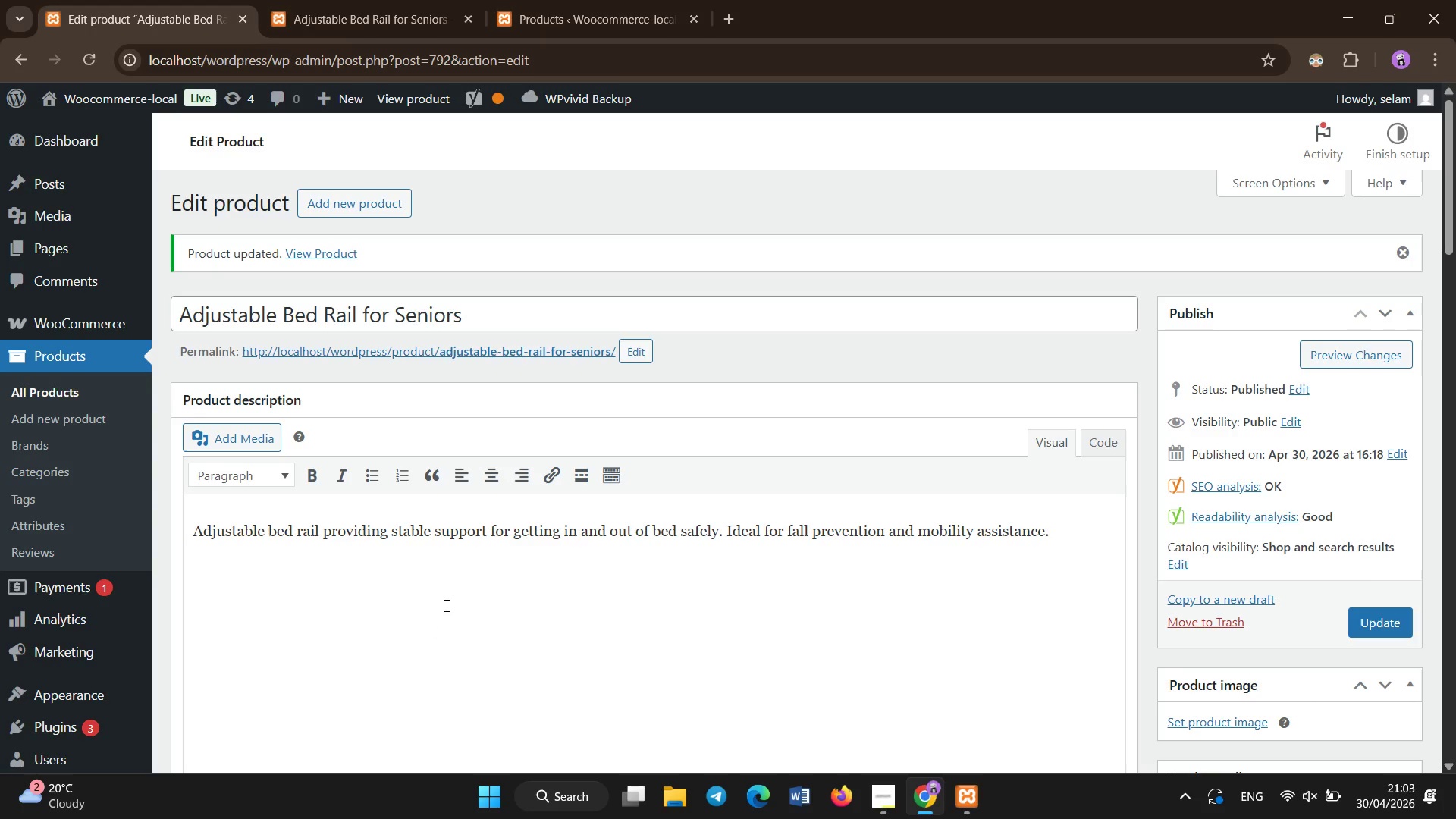 
left_click([449, 603])
 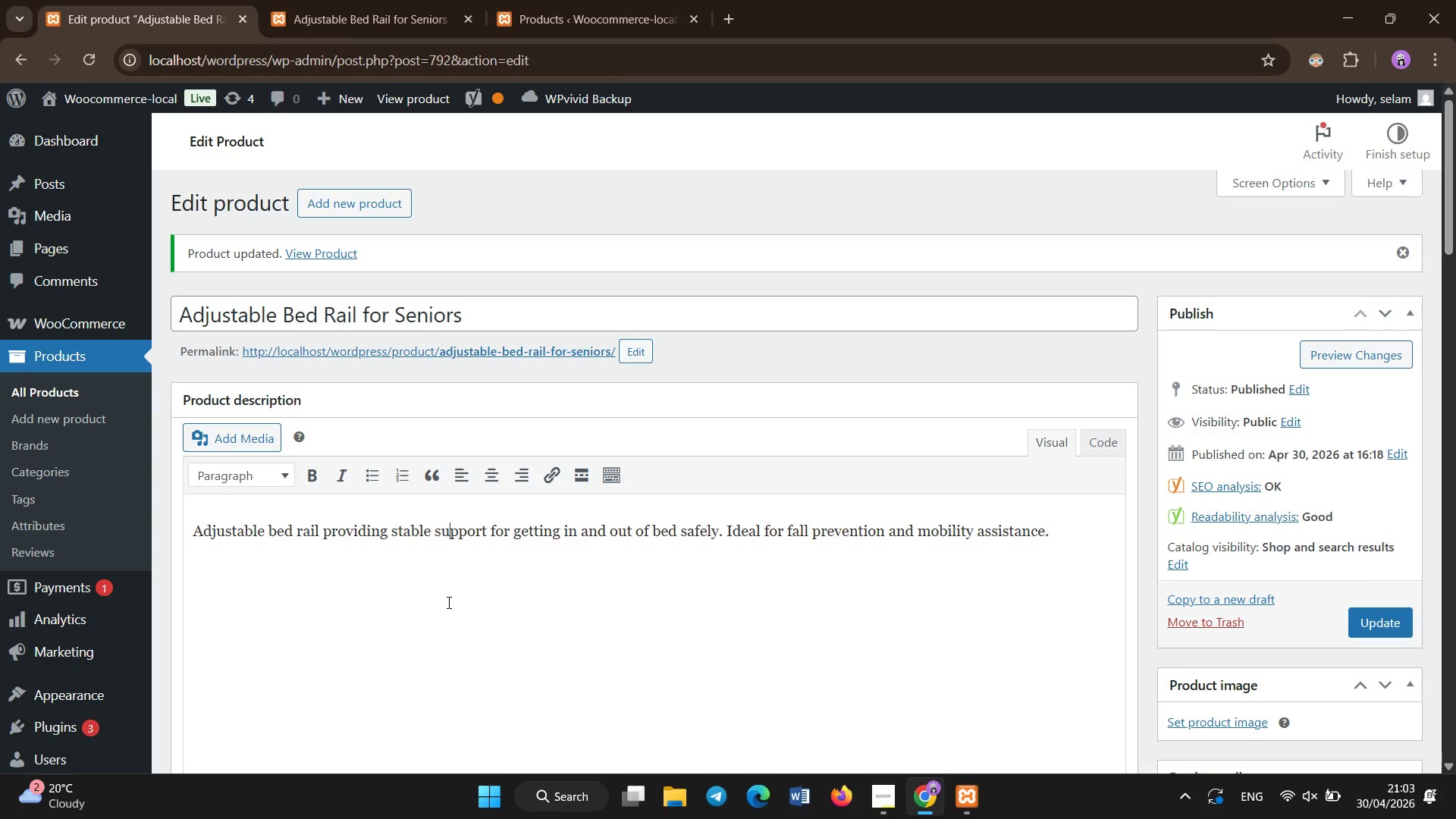 
key(Control+Z)
 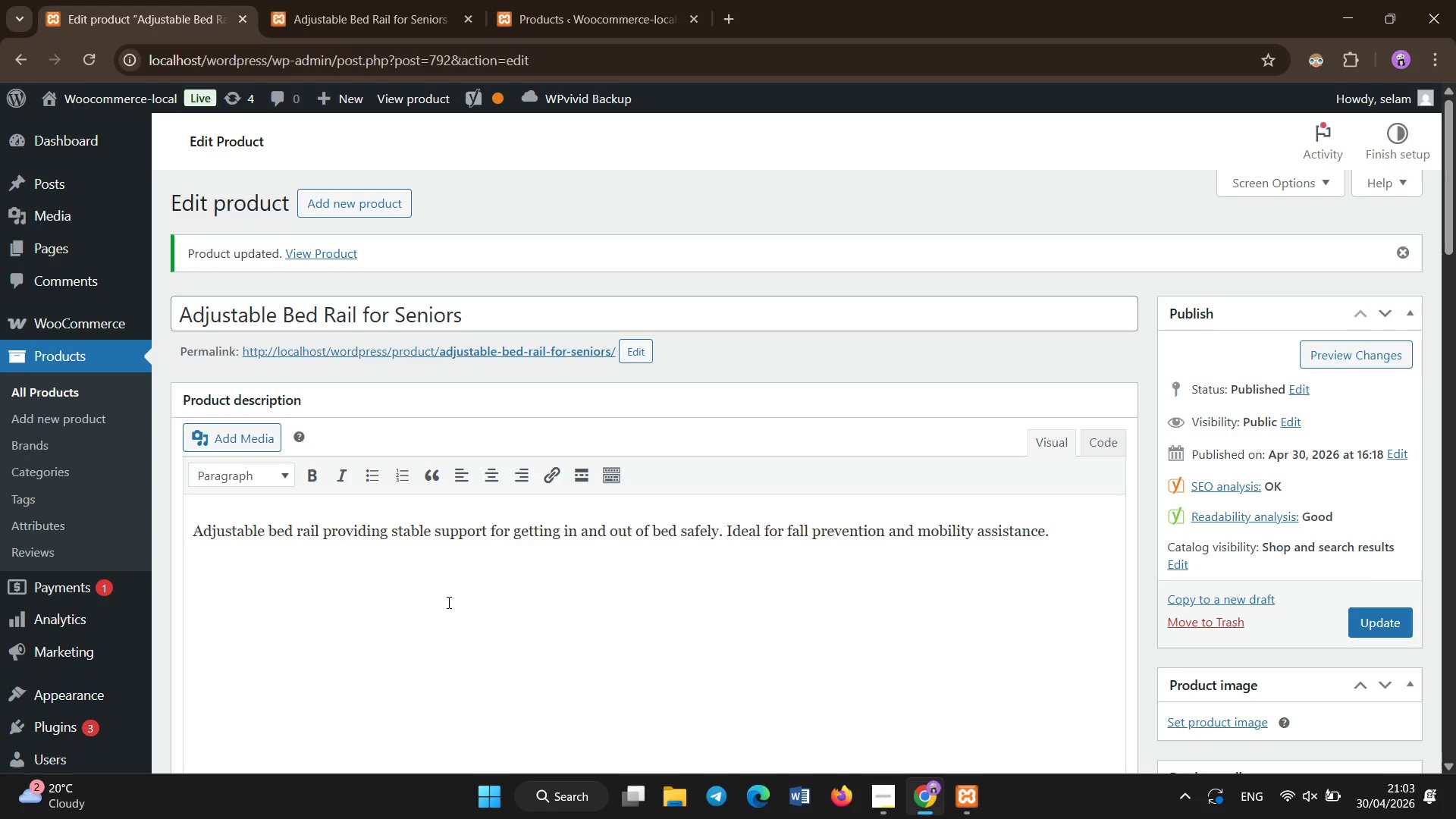 
key(Control+Z)
 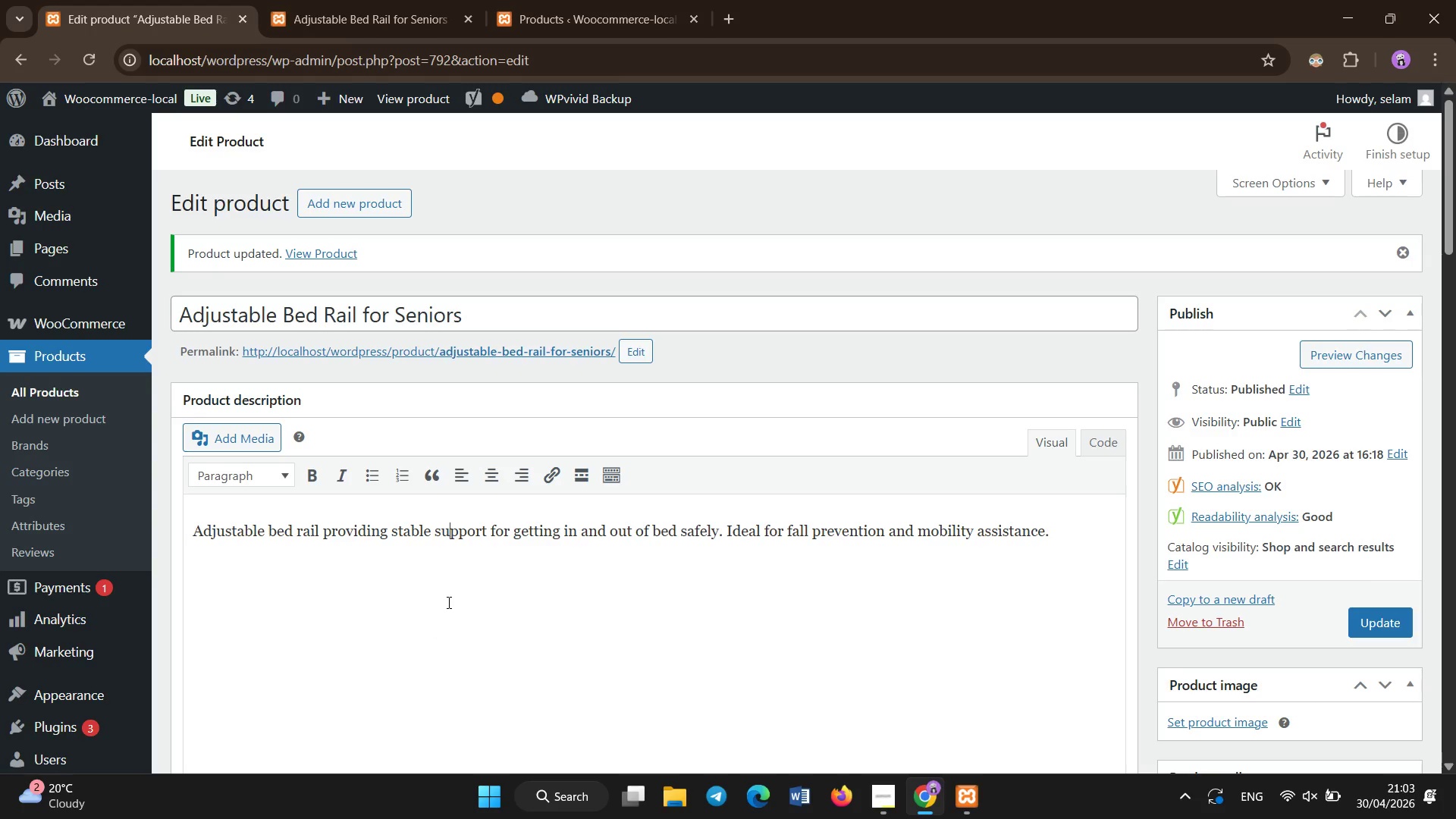 
key(Control+Z)
 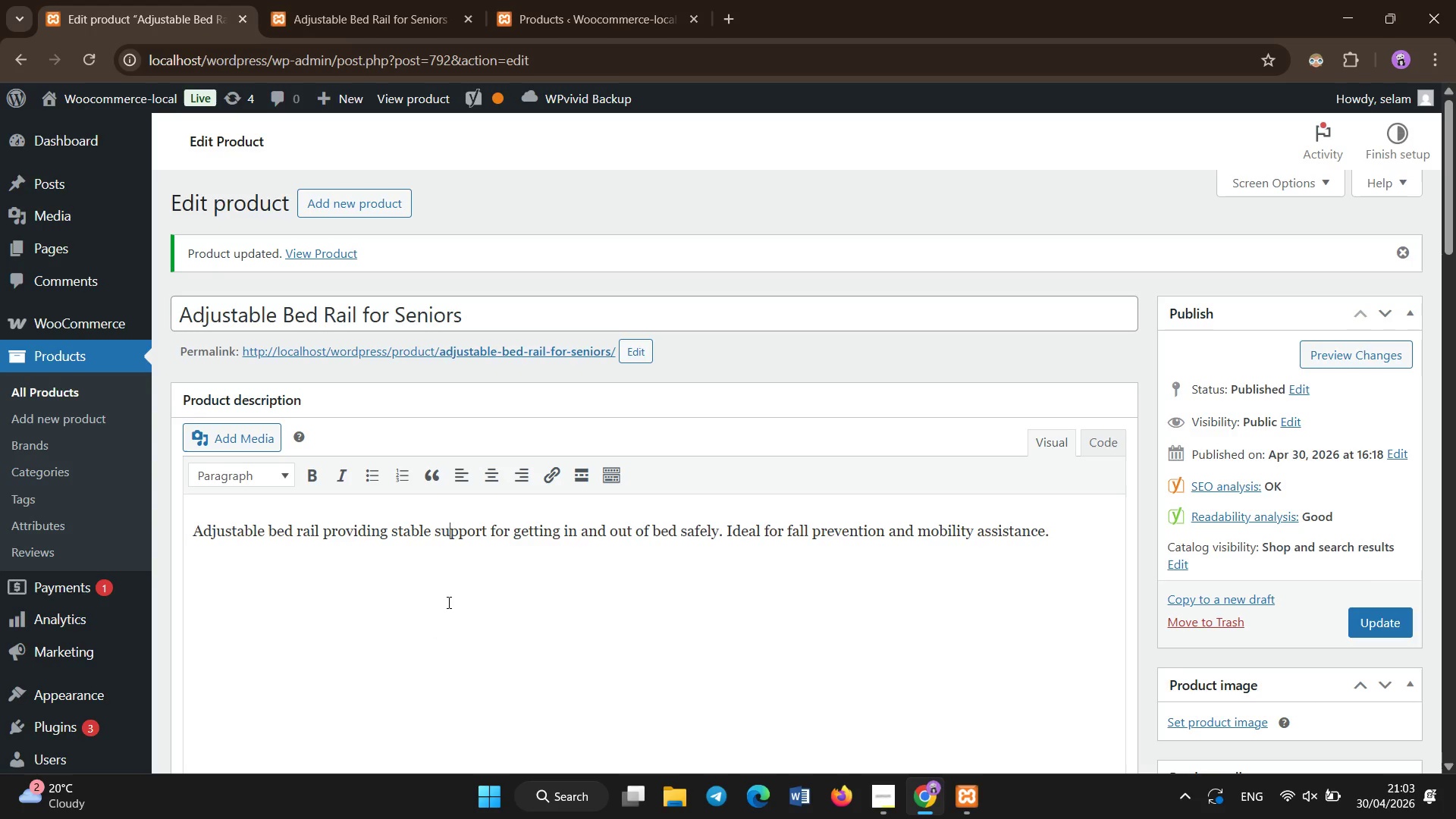 
key(Control+Z)
 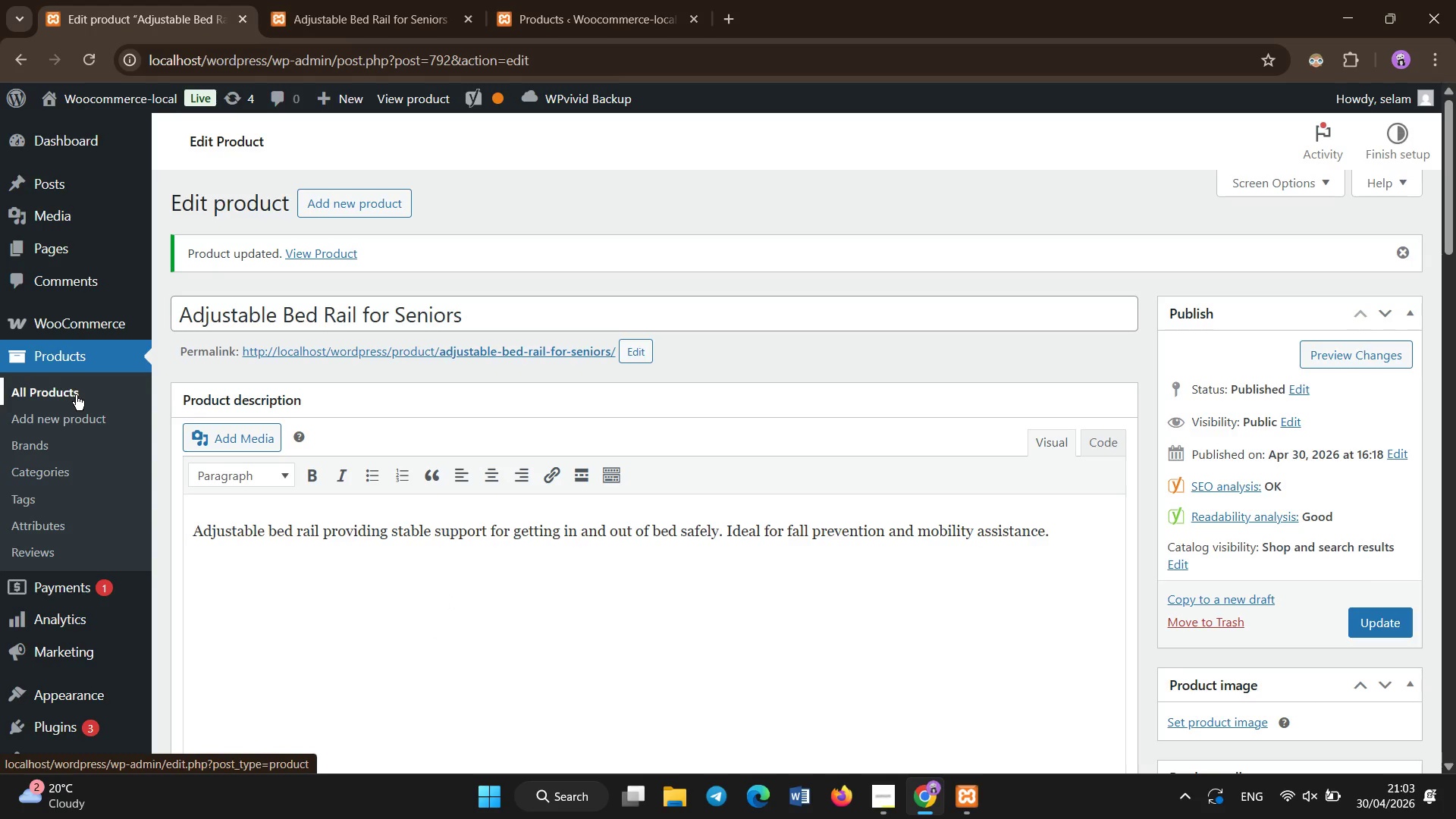 
left_click([76, 395])
 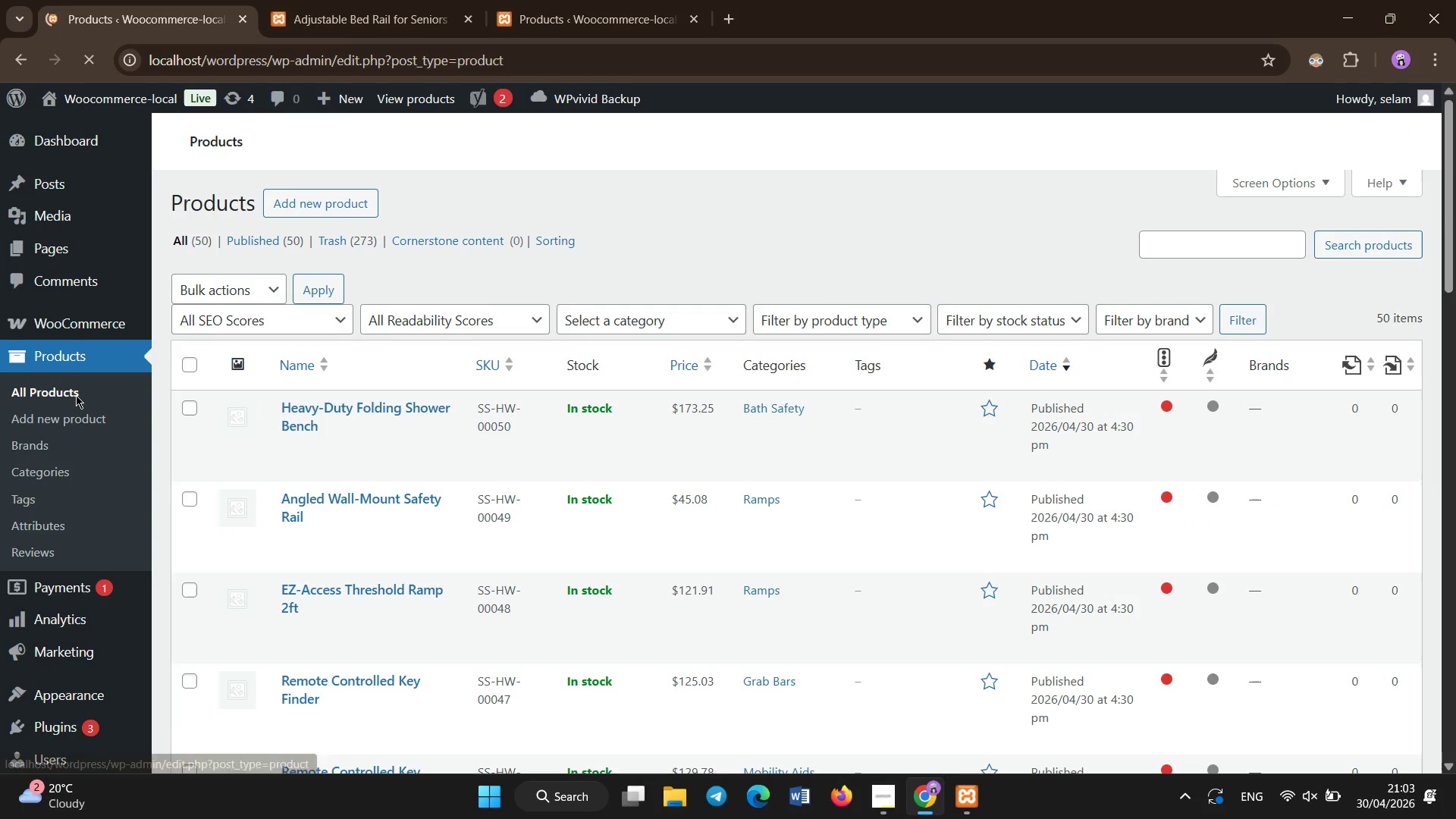 
wait(7.64)
 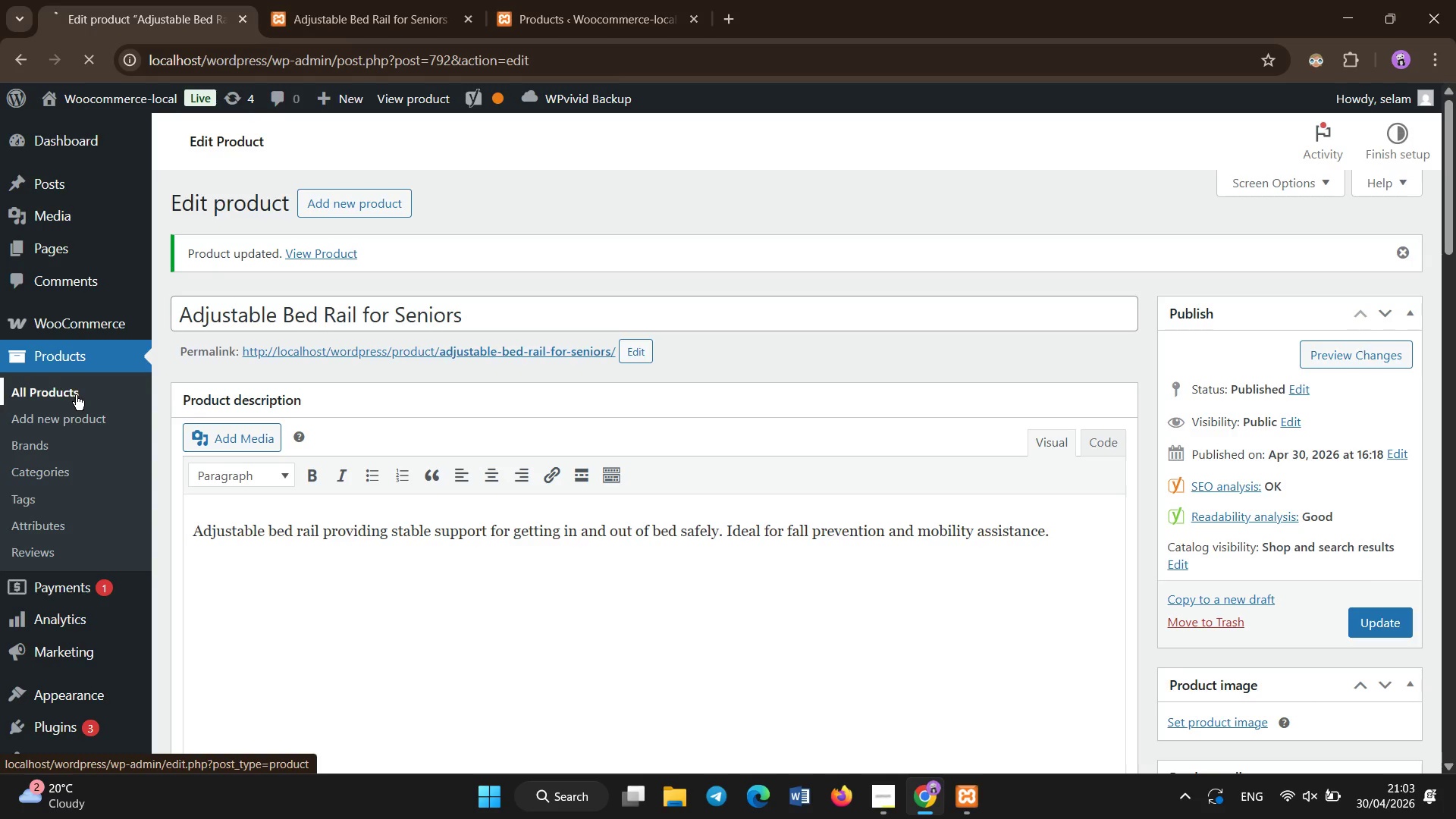 
scroll: coordinate [37, 179], scroll_direction: down, amount: 38.0
 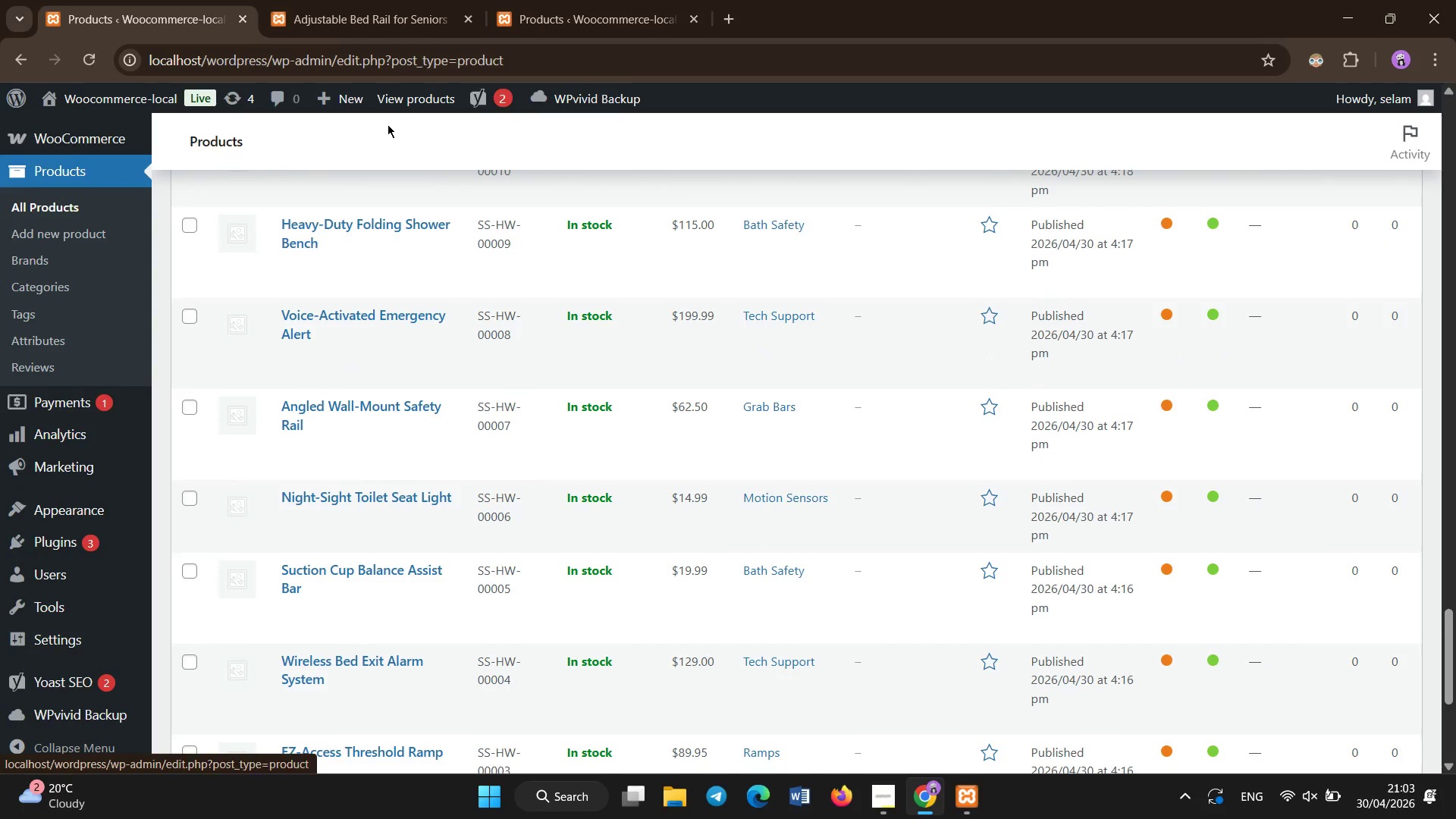 
scroll: coordinate [403, 284], scroll_direction: up, amount: 3.0
 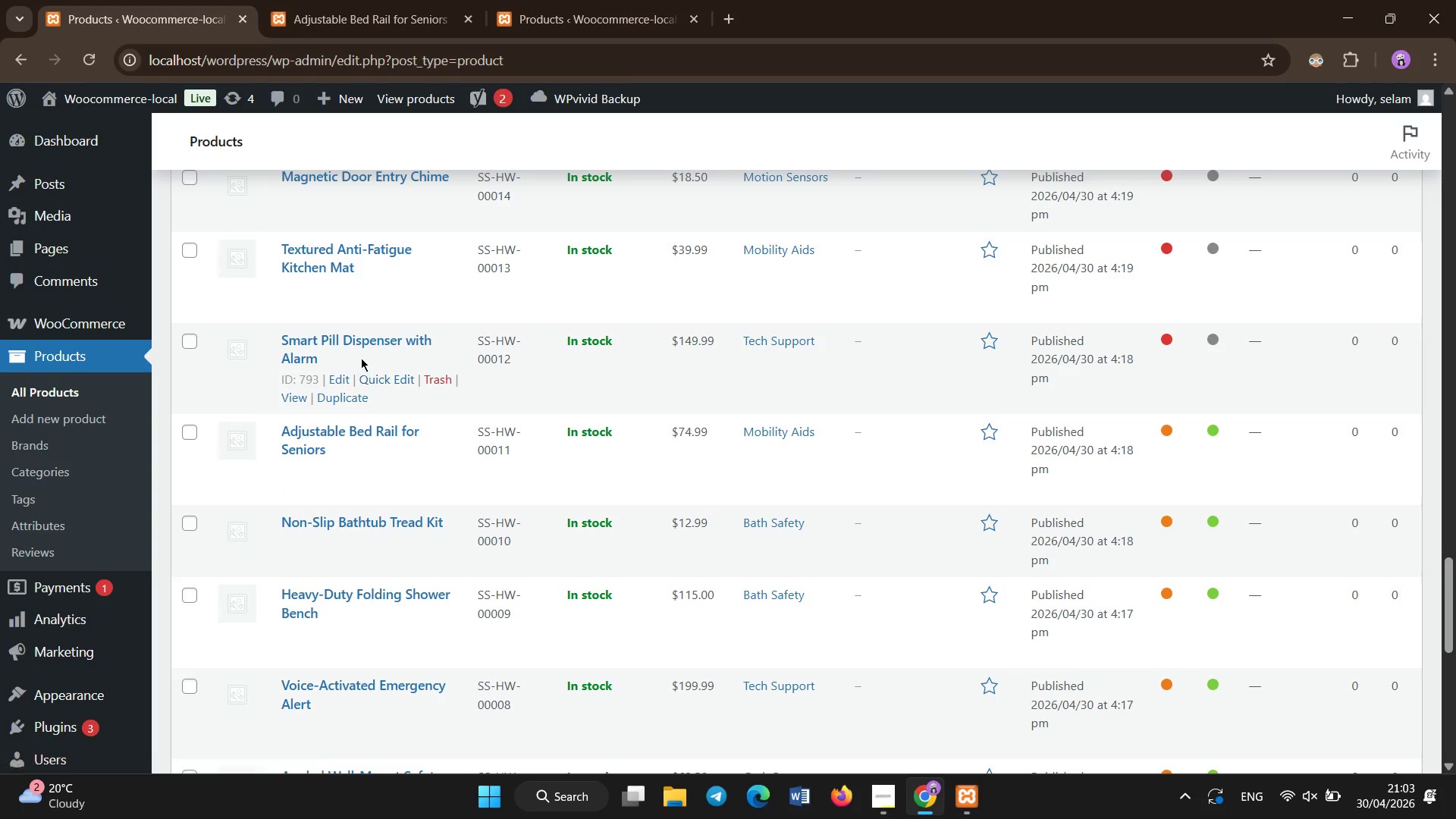 
left_click([356, 340])
 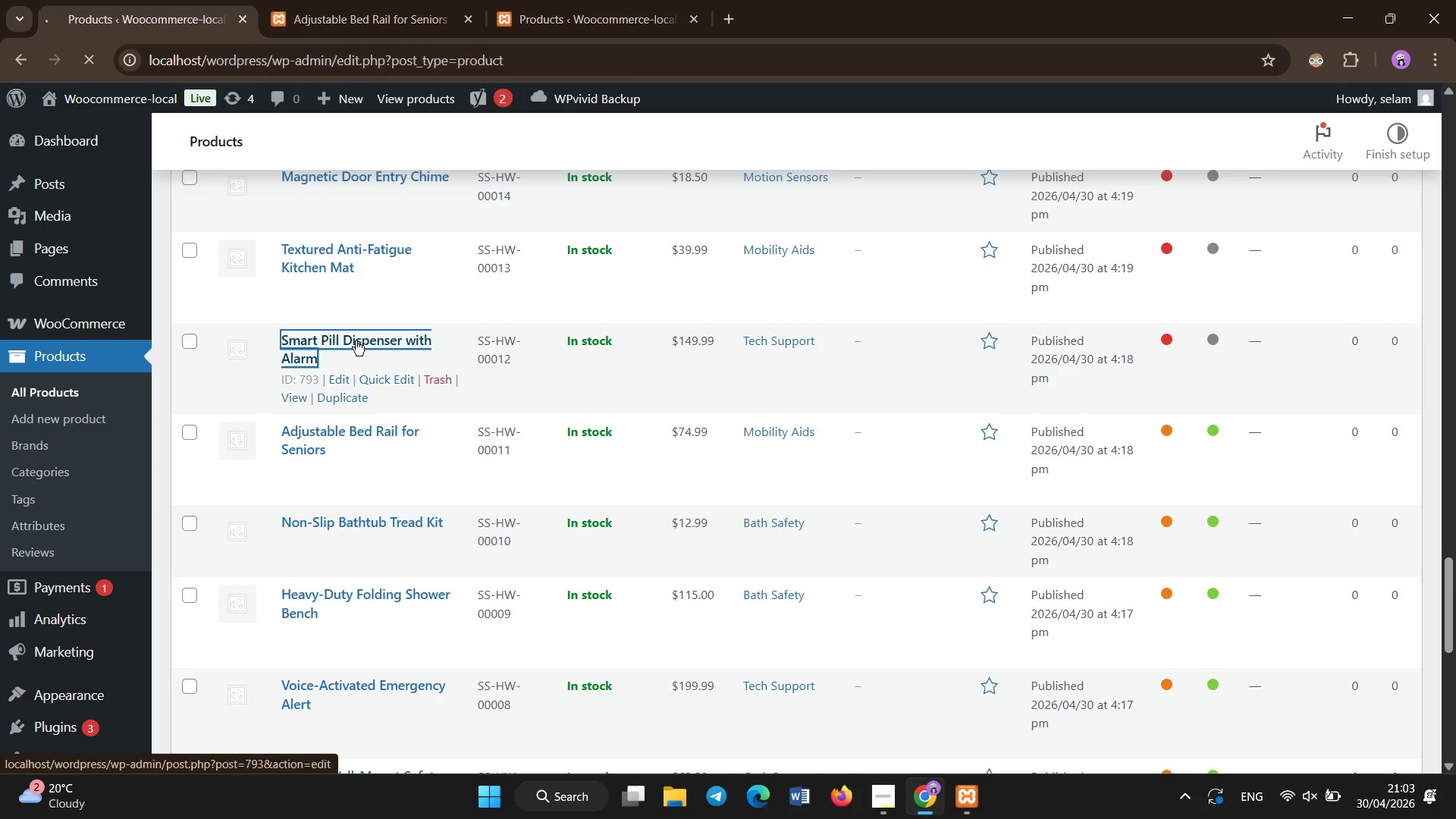 
wait(9.02)
 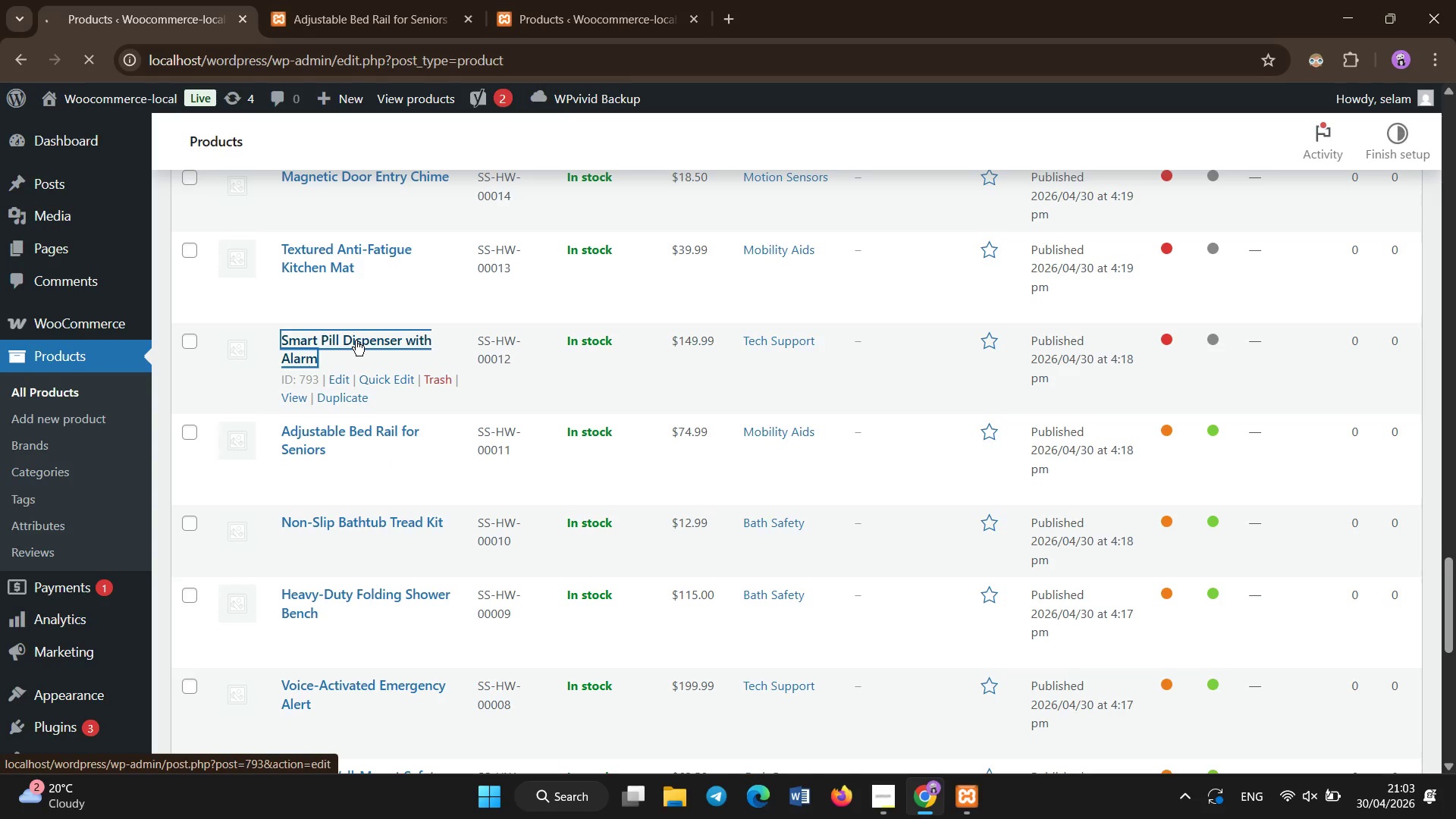 
left_click([344, 397])
 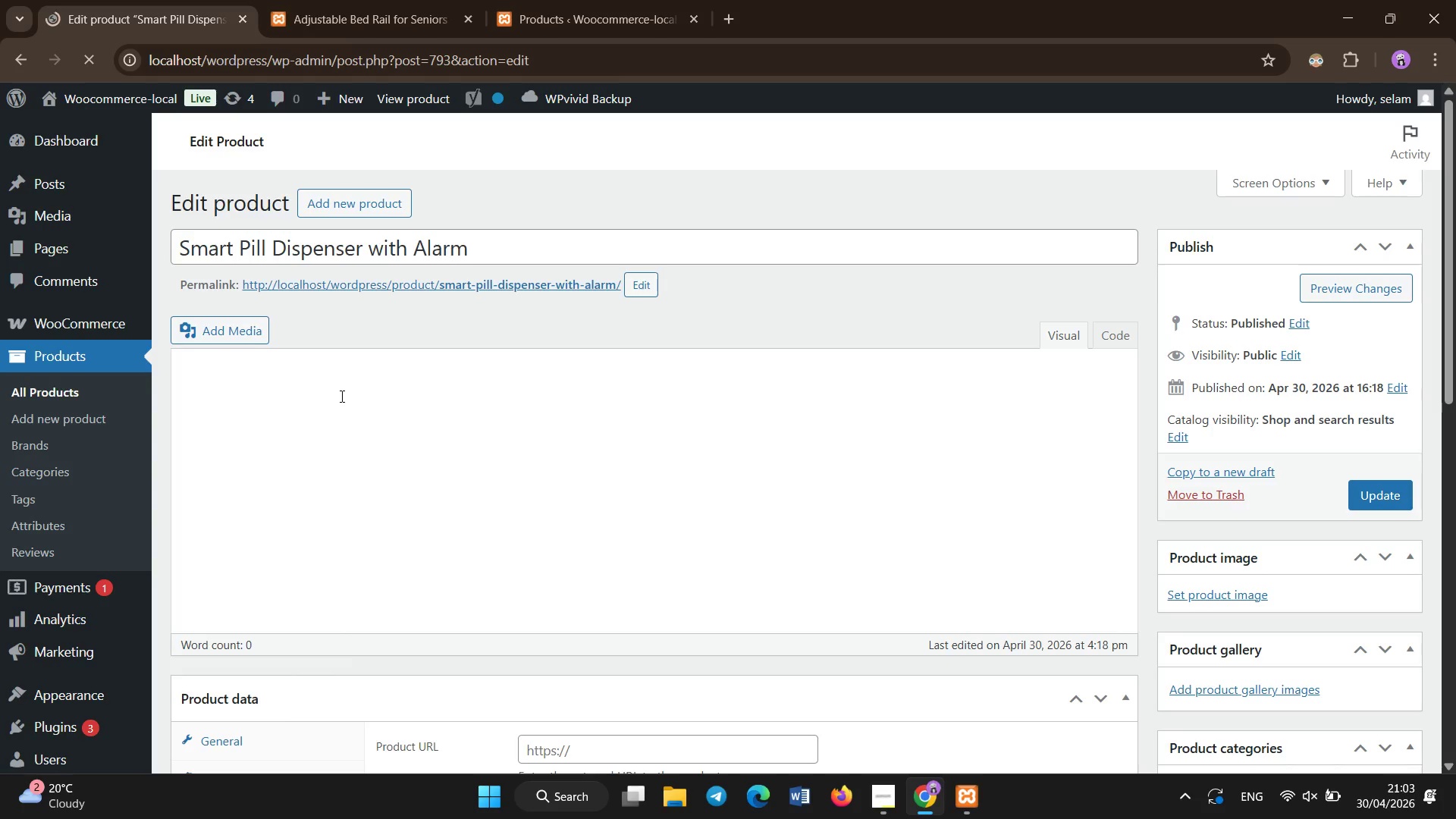 
left_click([342, 397])
 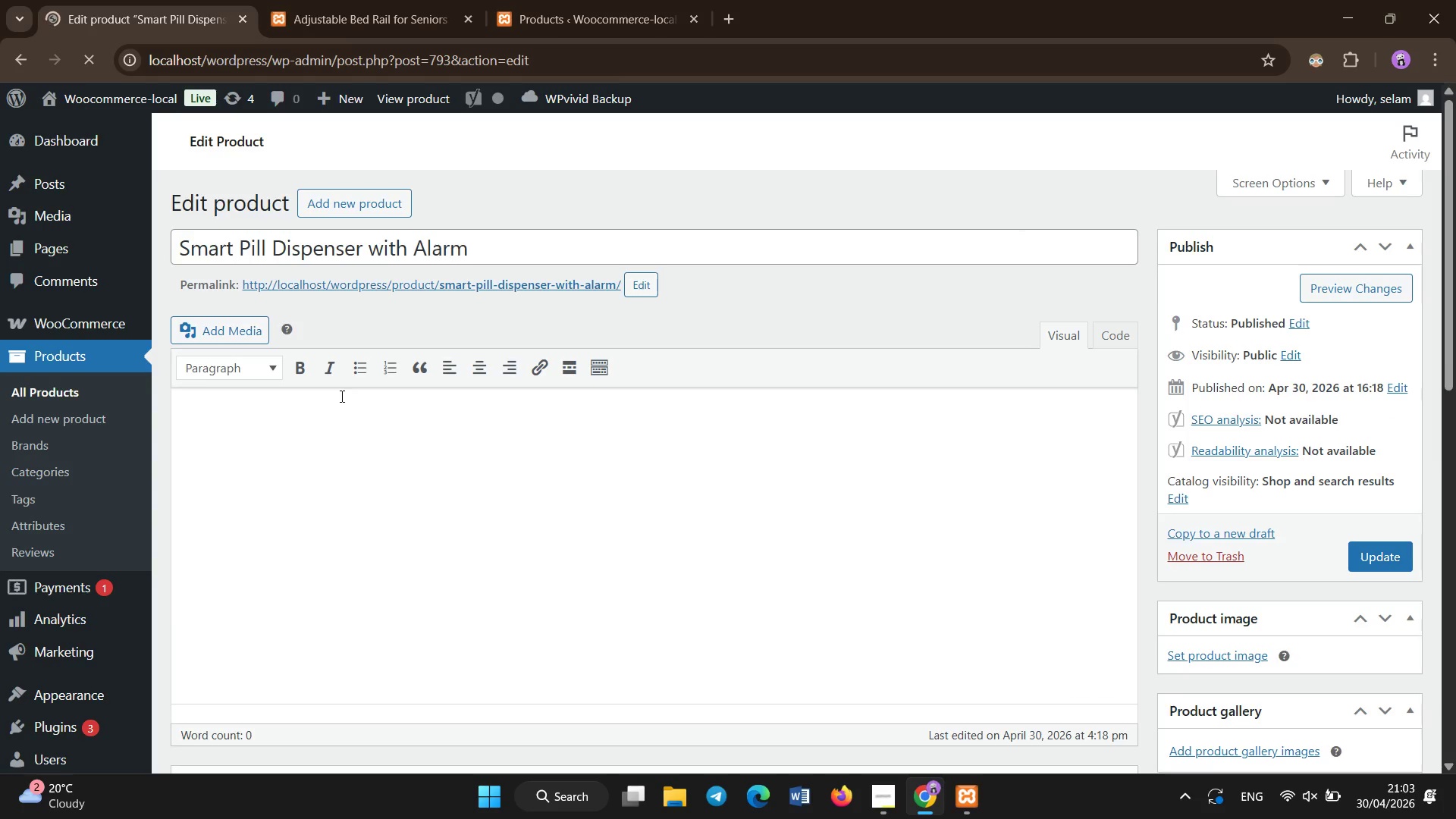 
left_click([307, 443])
 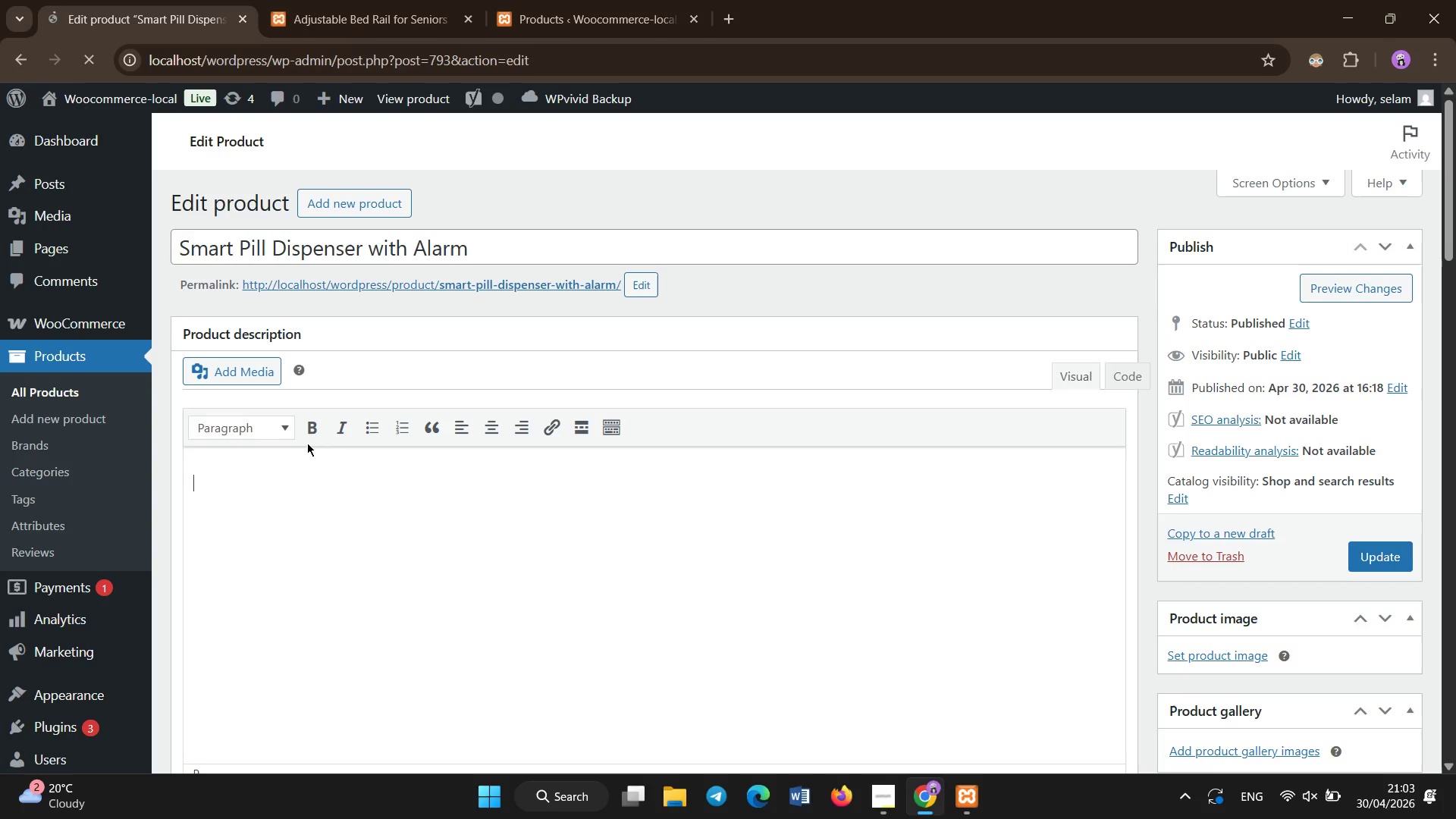 
type(Automated pill dispenser with alarm reminders to support constit)
key(Backspace)
type(stent me)
 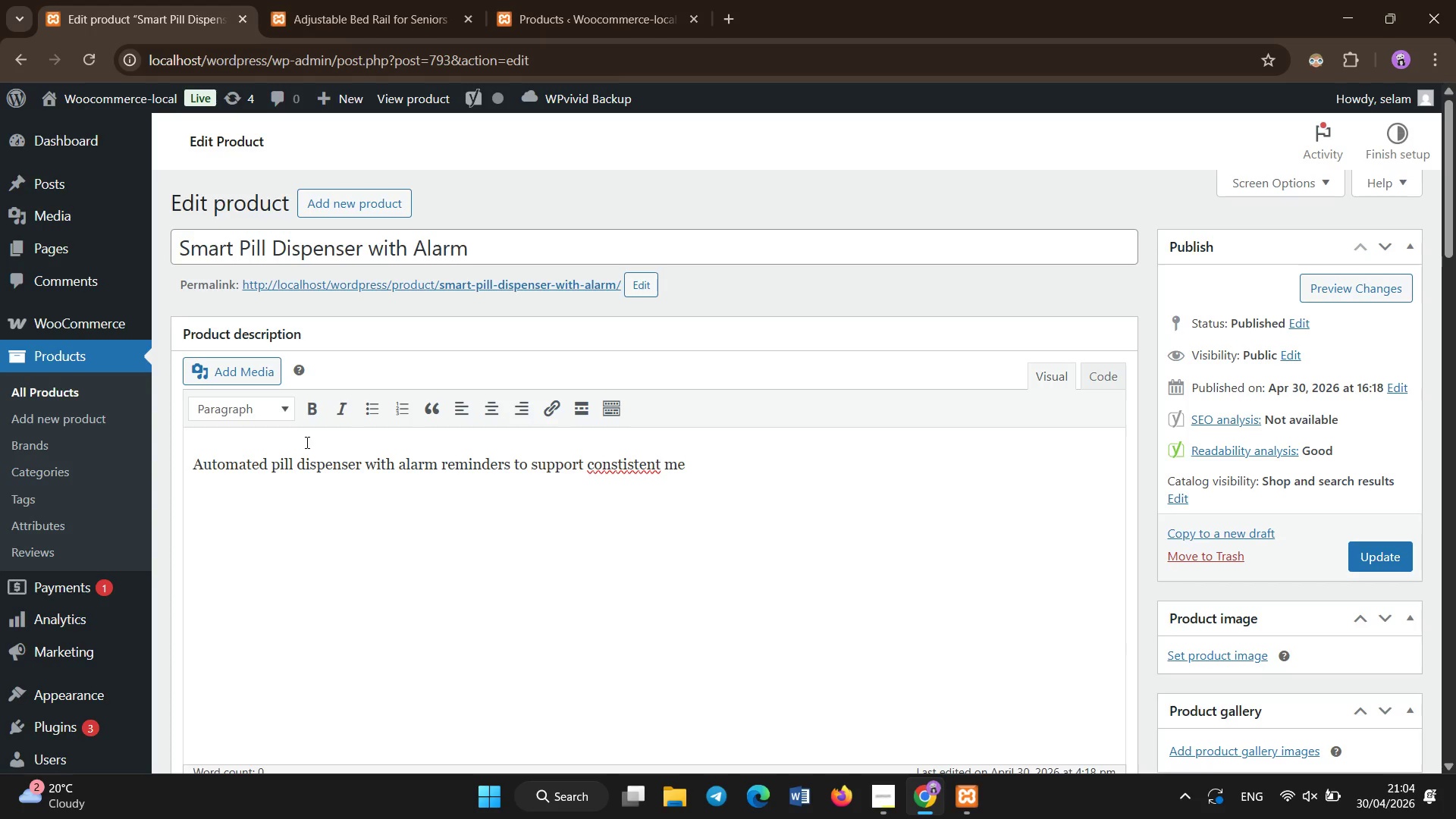 
hold_key(key=Backspace, duration=0.66)
 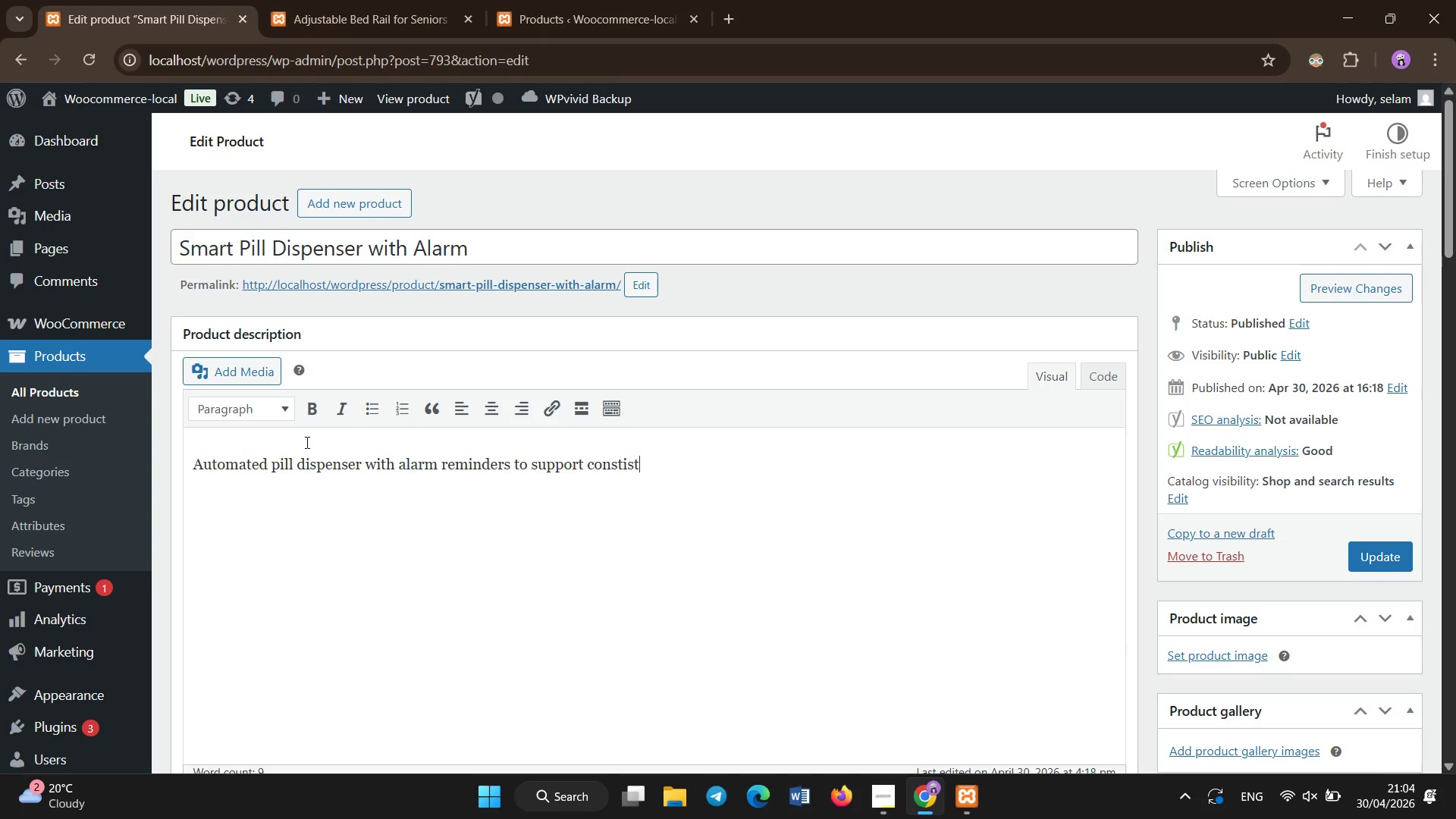 
type(ent istent medication intake and indepent)
 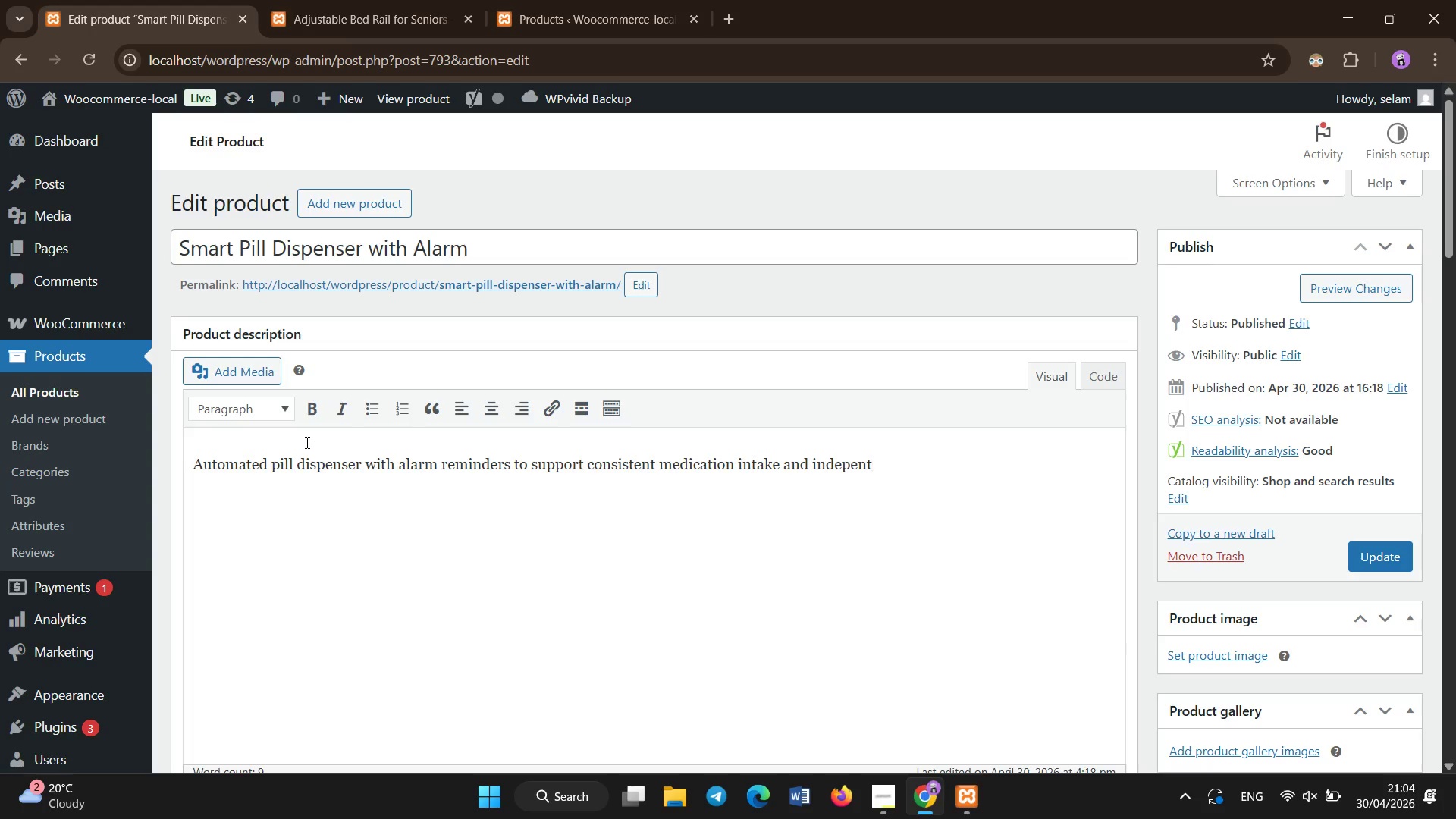 
hold_key(key=Backspace, duration=0.7)
 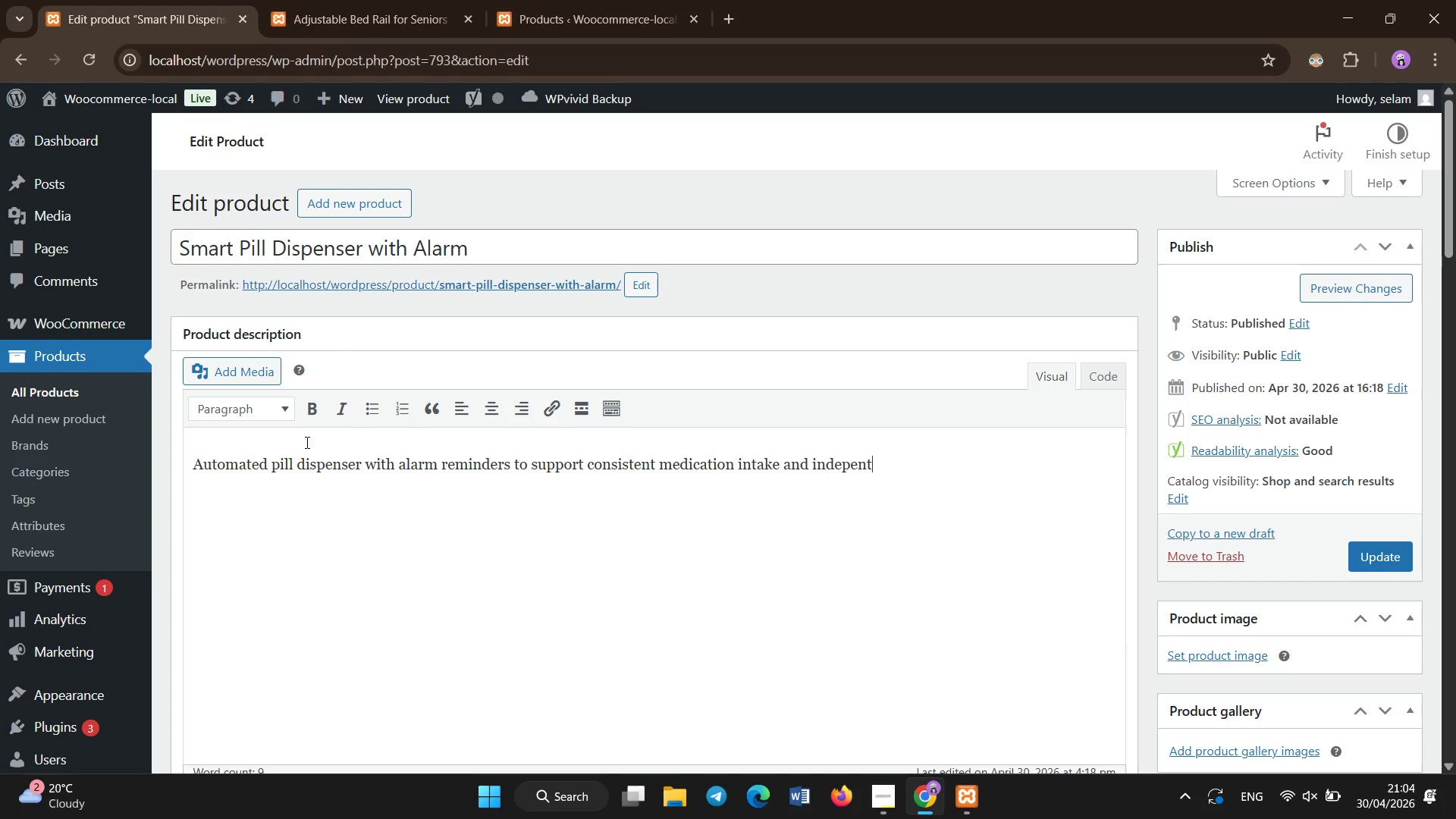 
wait(6.03)
 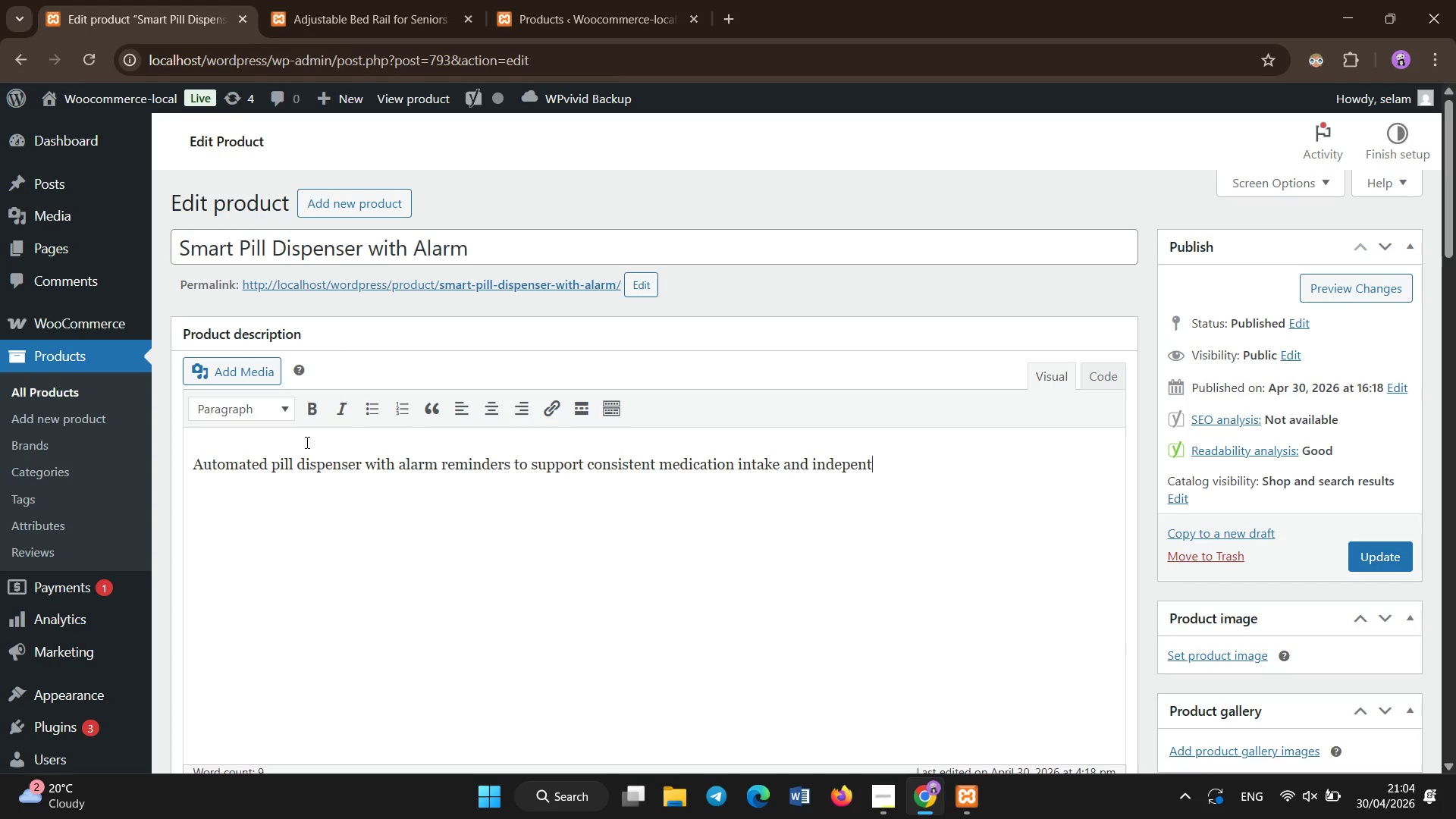 
key(Backspace)
key(Backspace)
type(ndent living.)
 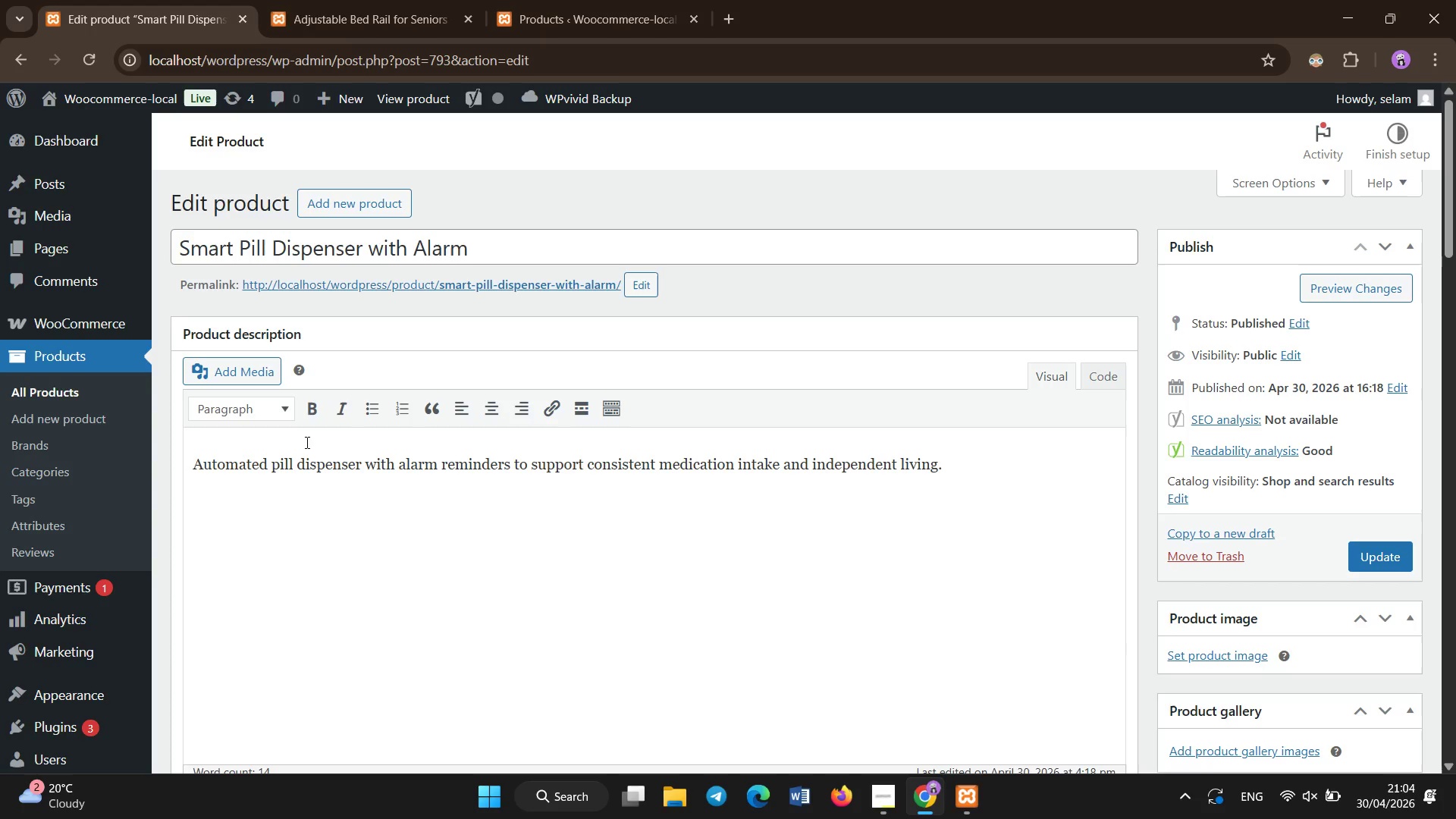 
scroll: coordinate [324, 458], scroll_direction: down, amount: 5.0
 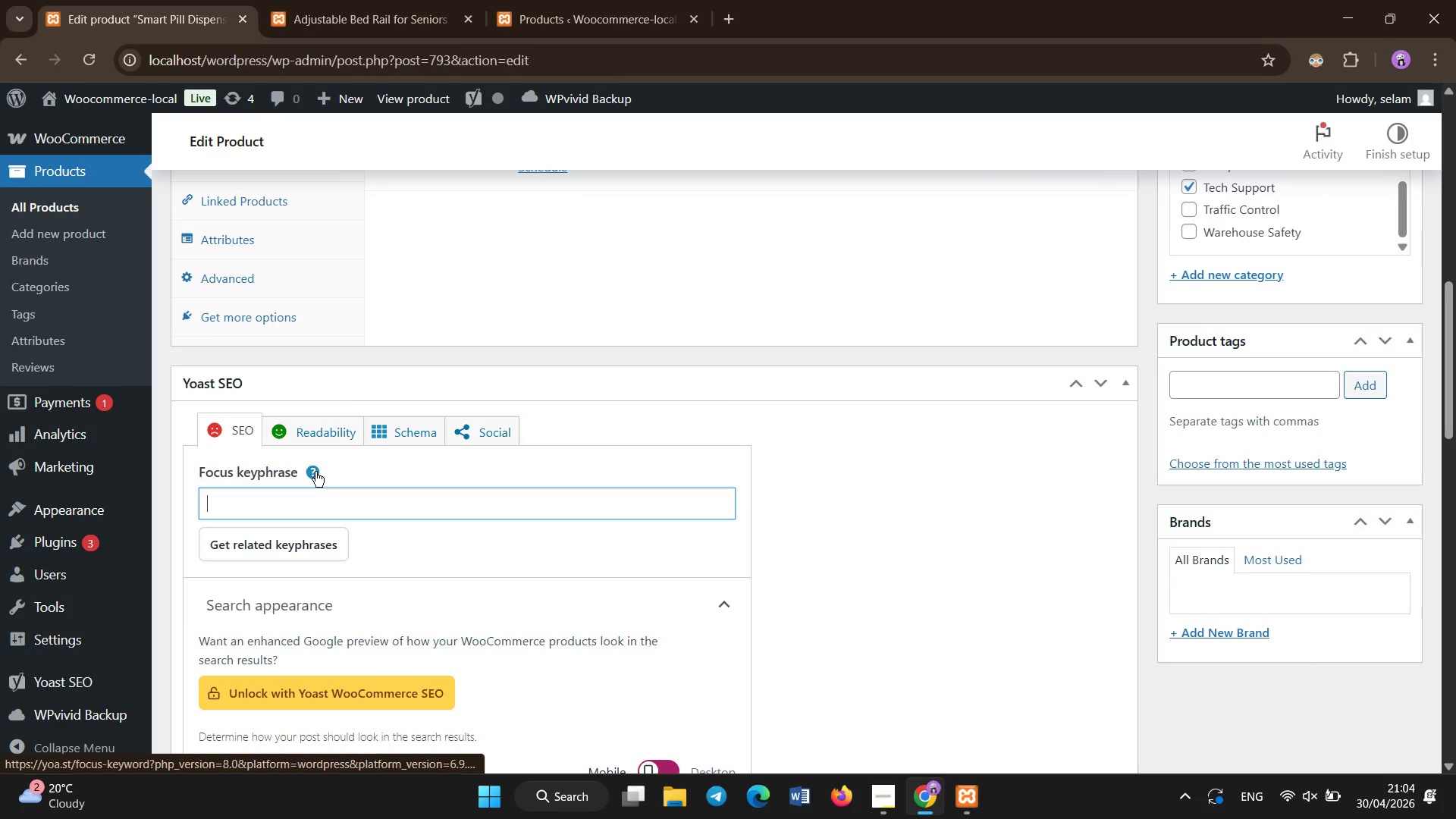 
type(smart pill dispenser for seniors)
 